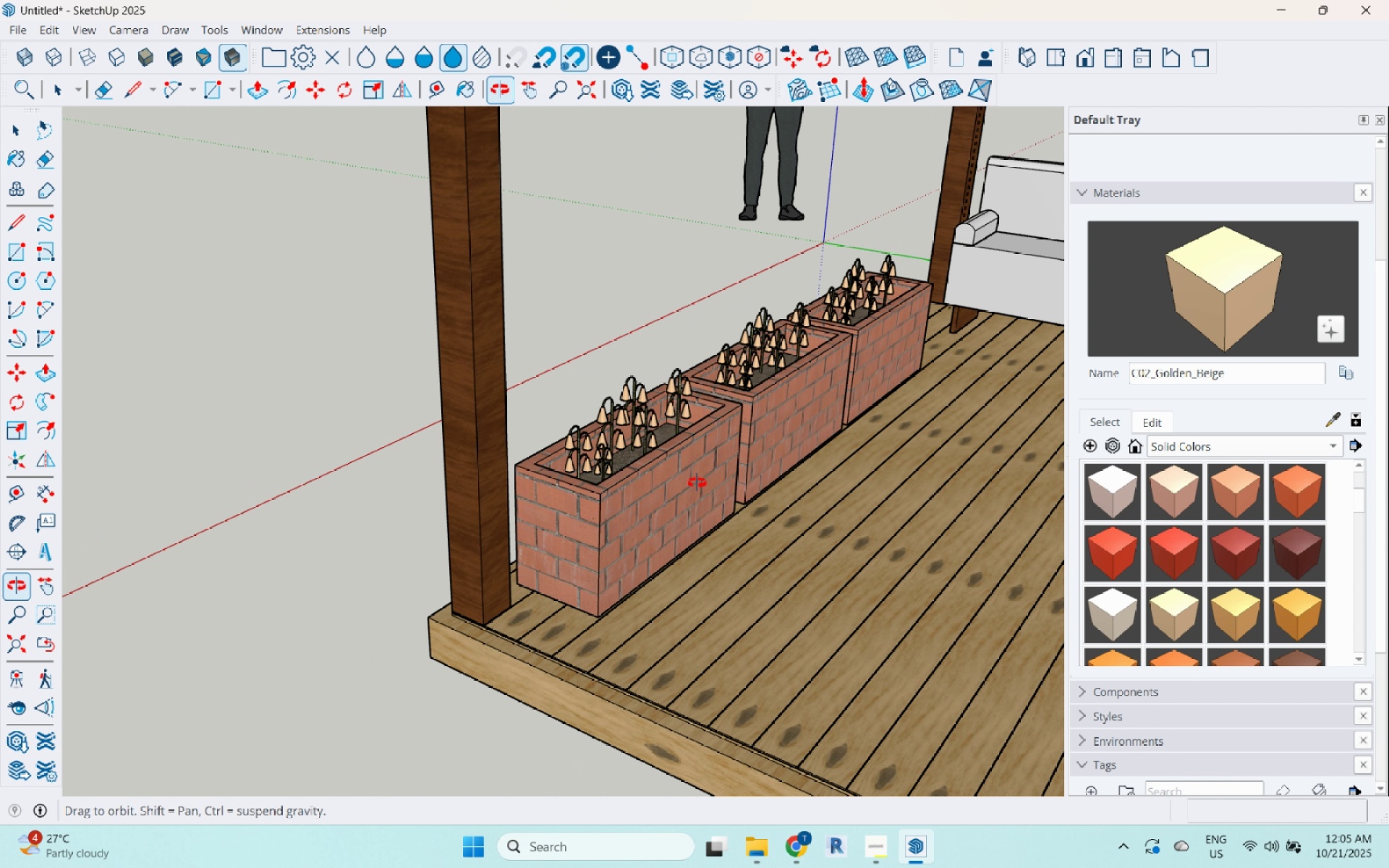 
key(Escape)
 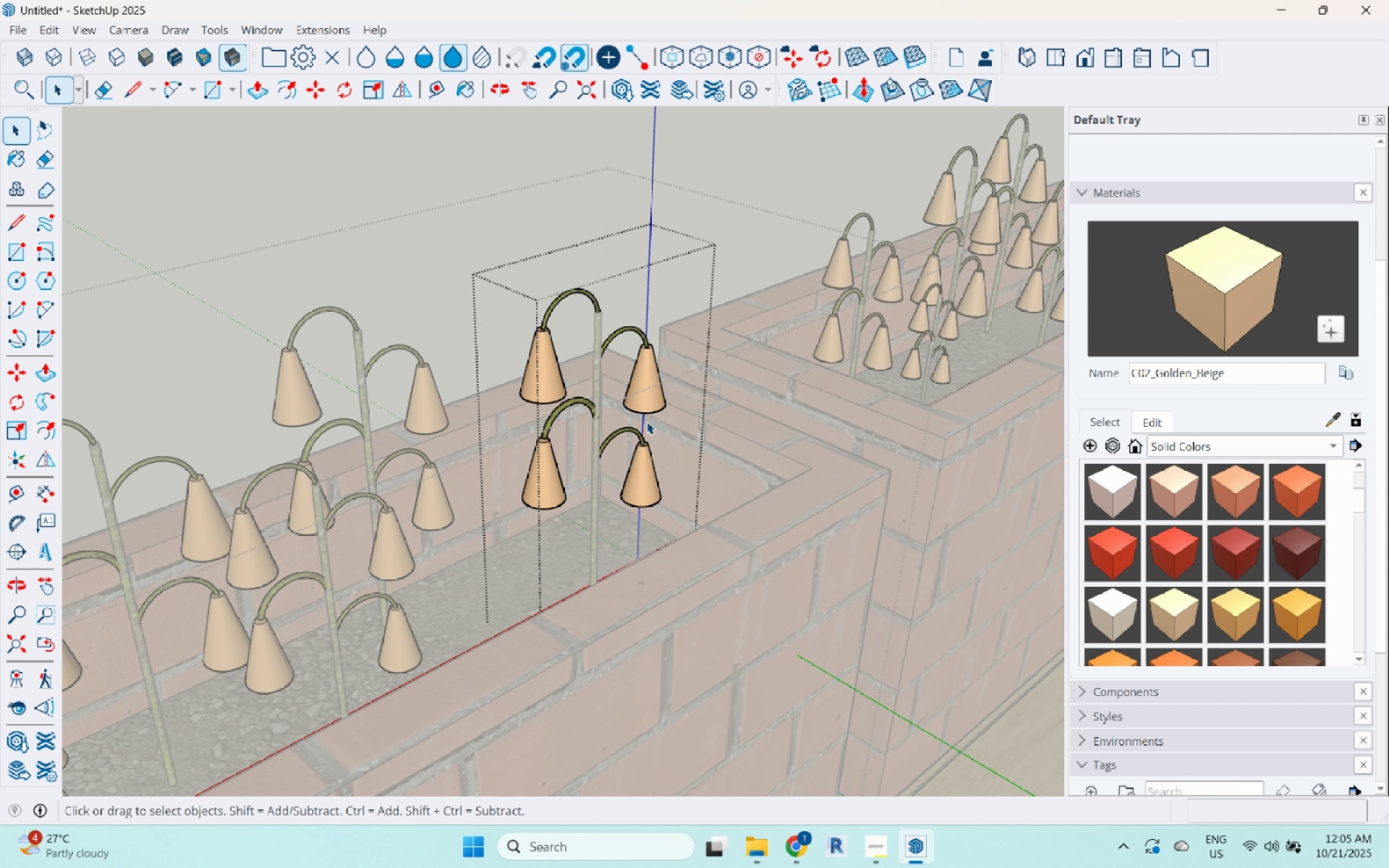 
key(Escape)
 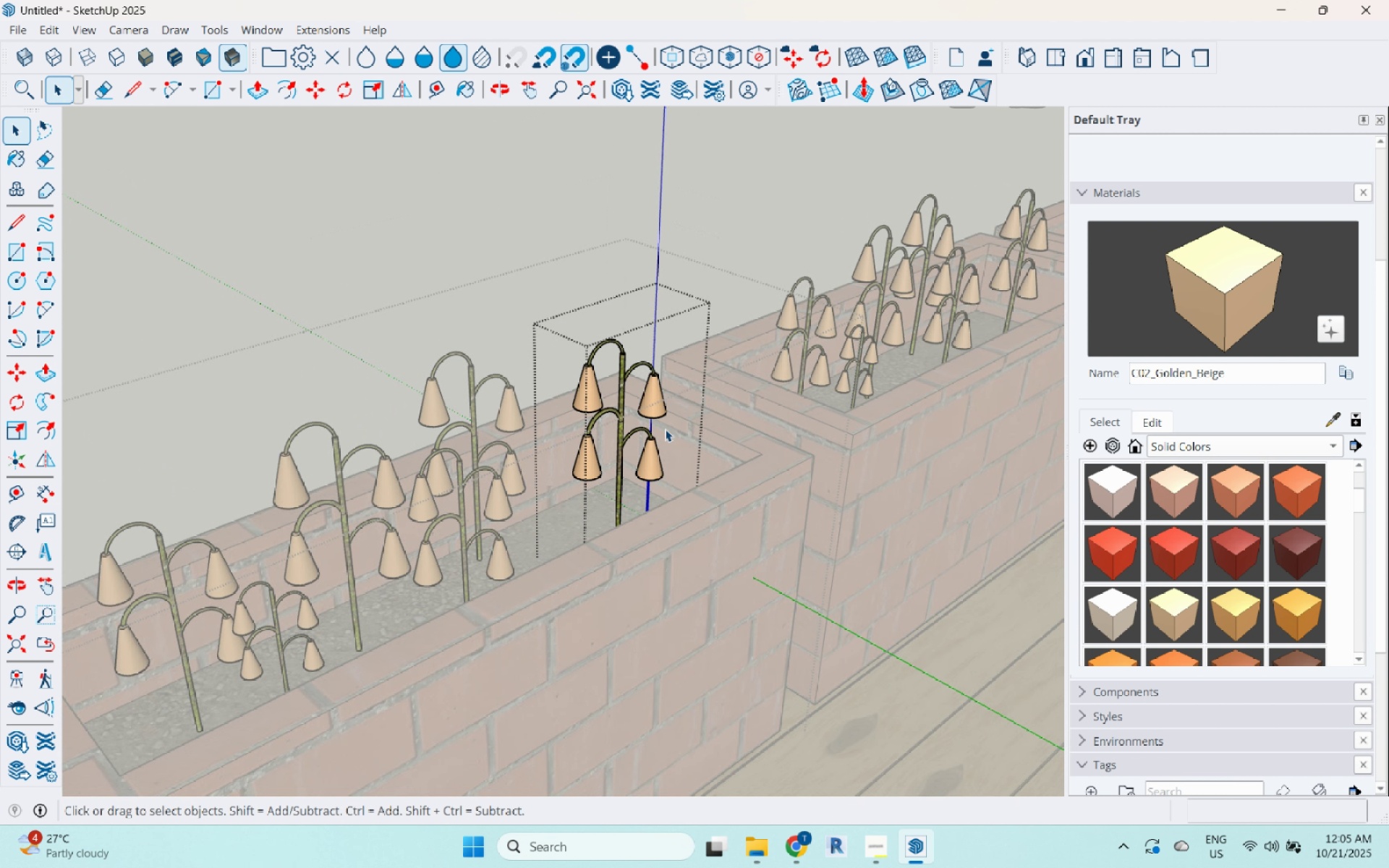 
key(Escape)
 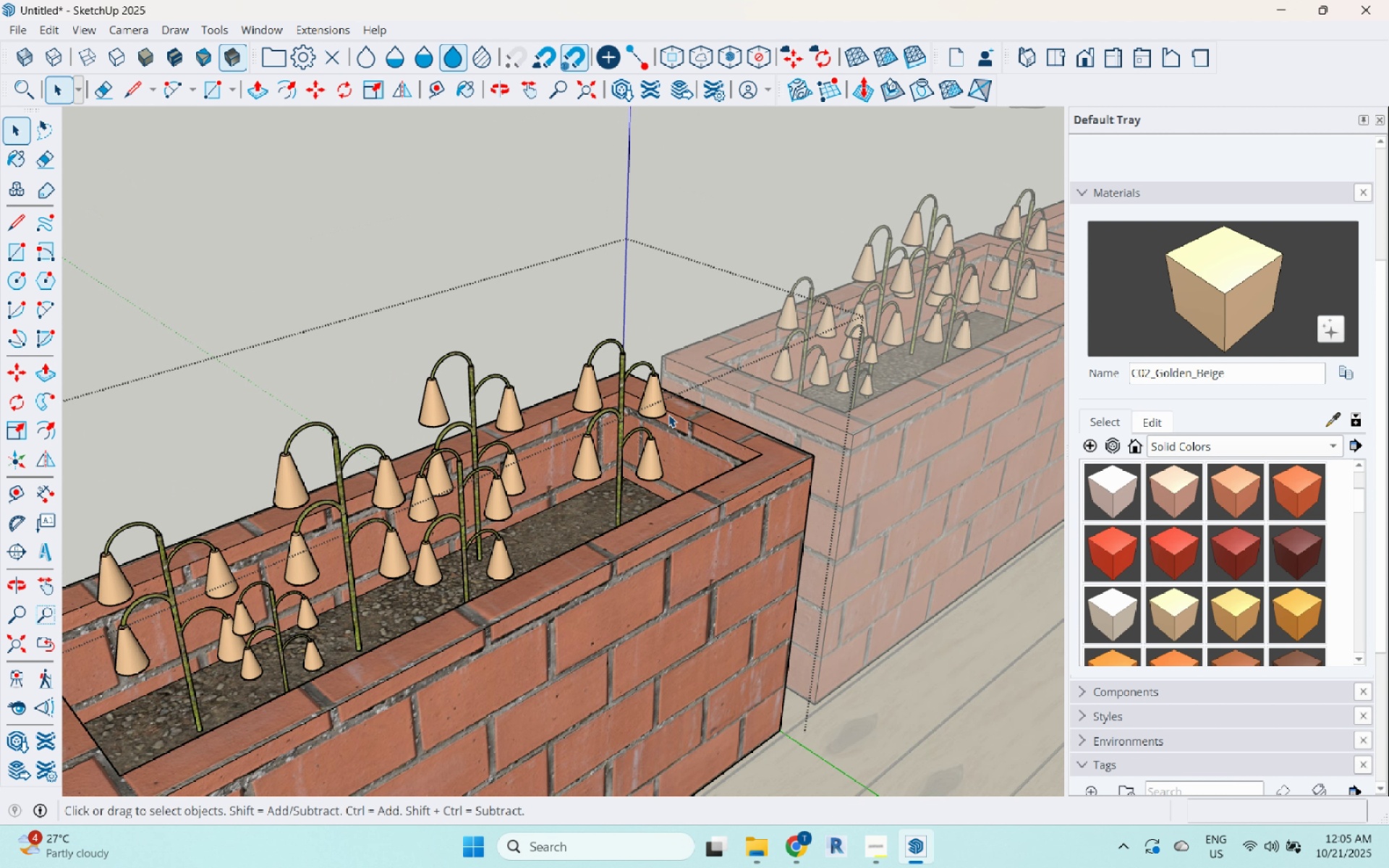 
key(Escape)
 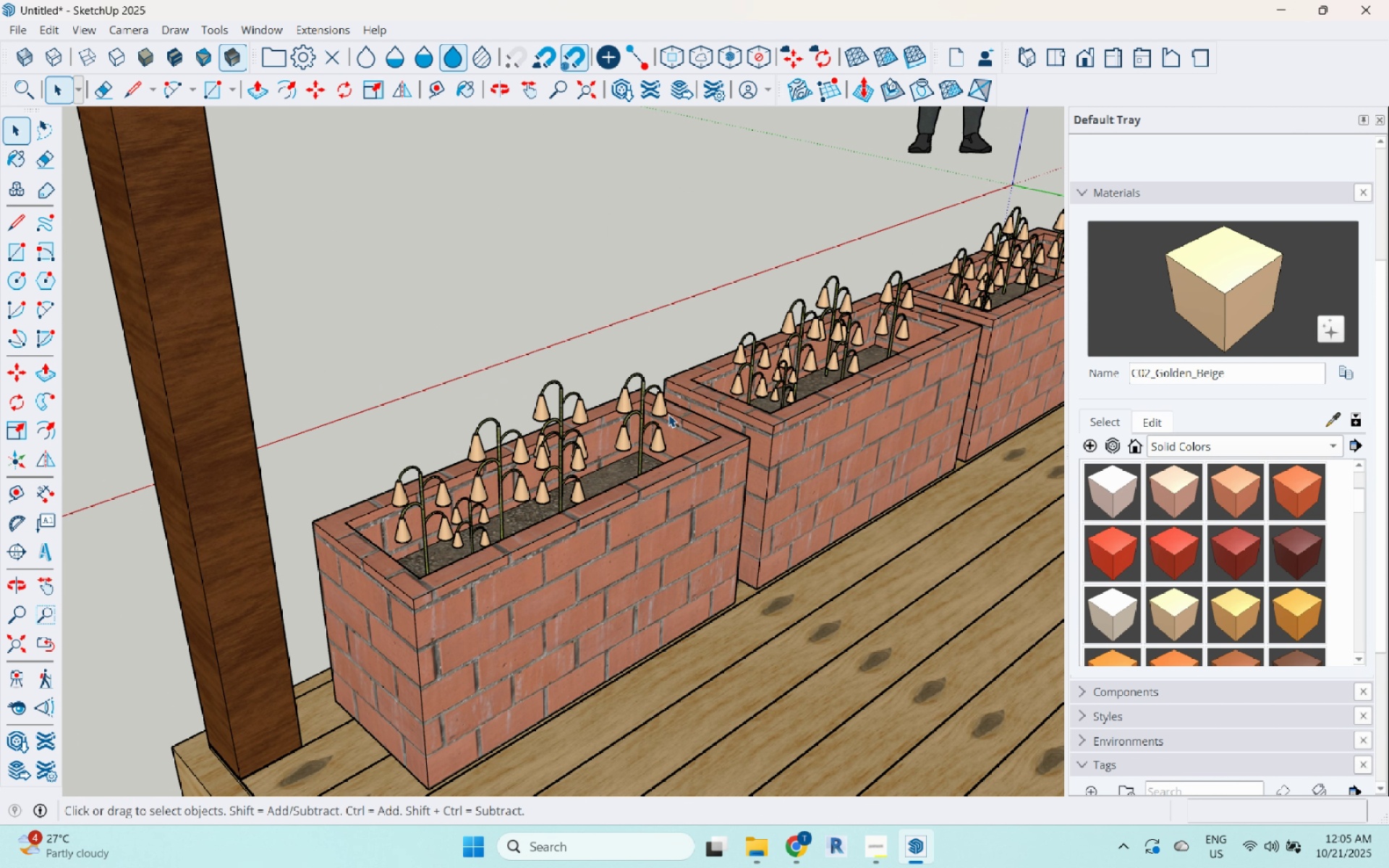 
key(Escape)
 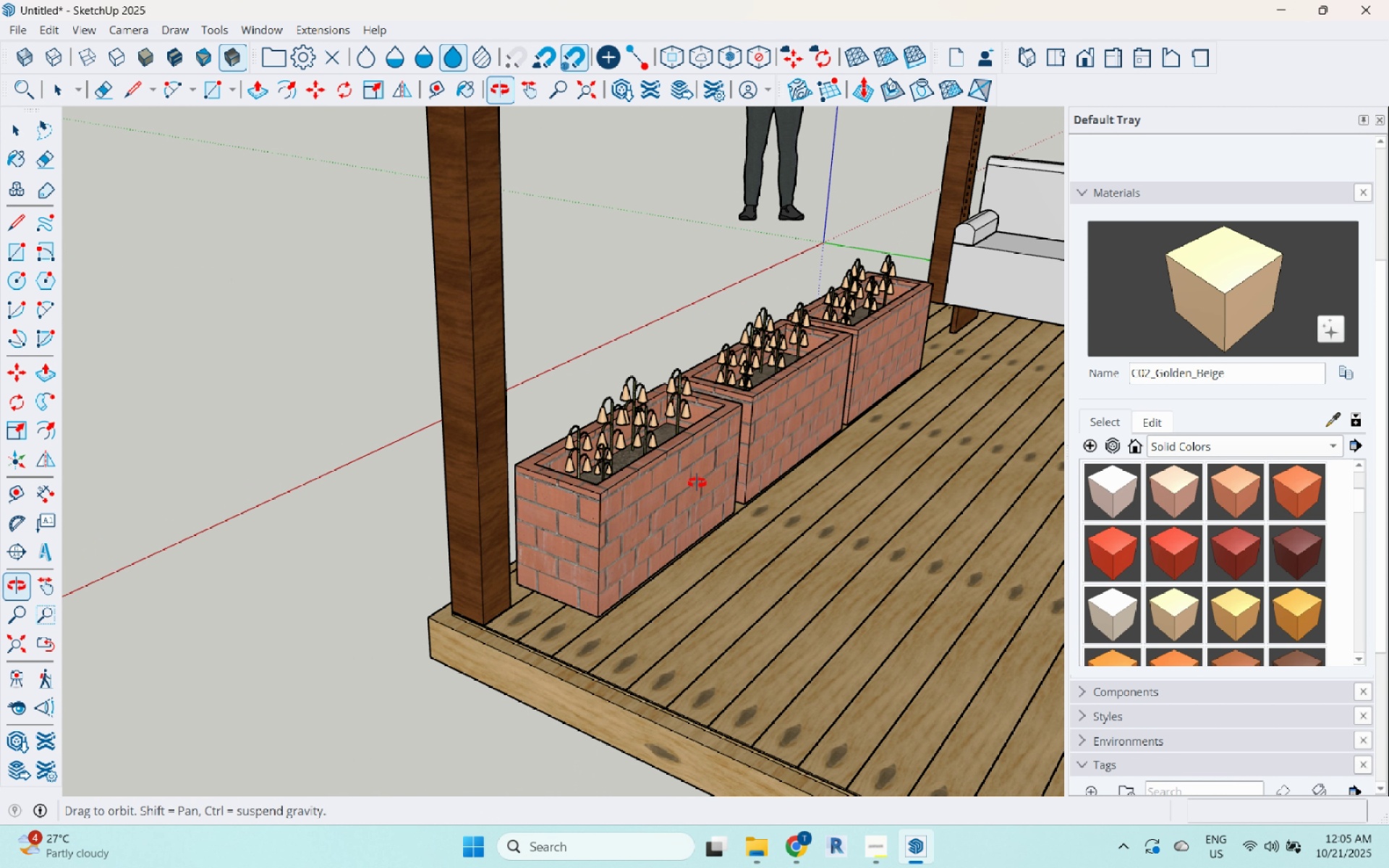 
scroll: coordinate [391, 477], scroll_direction: down, amount: 9.0
 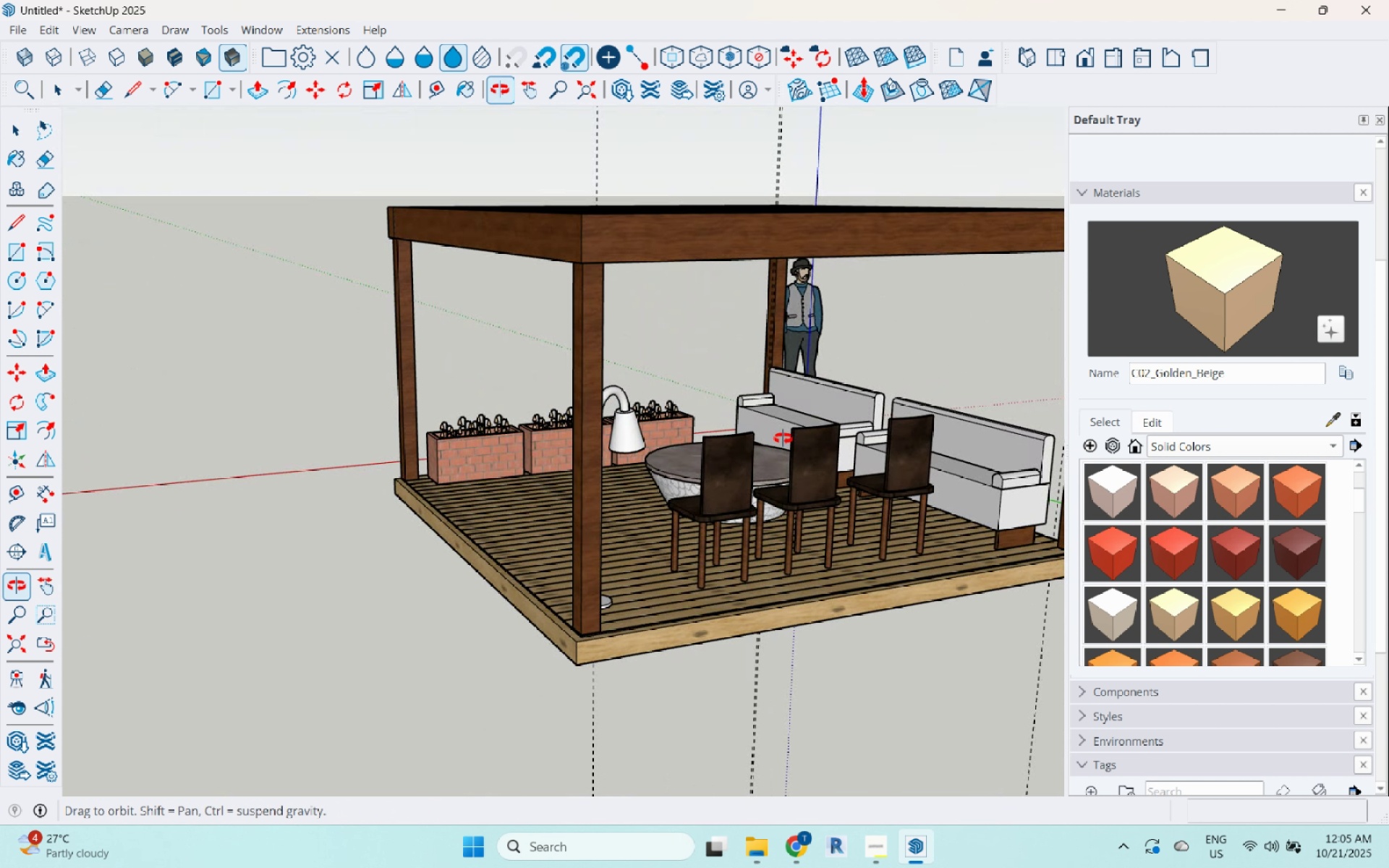 
wait(7.27)
 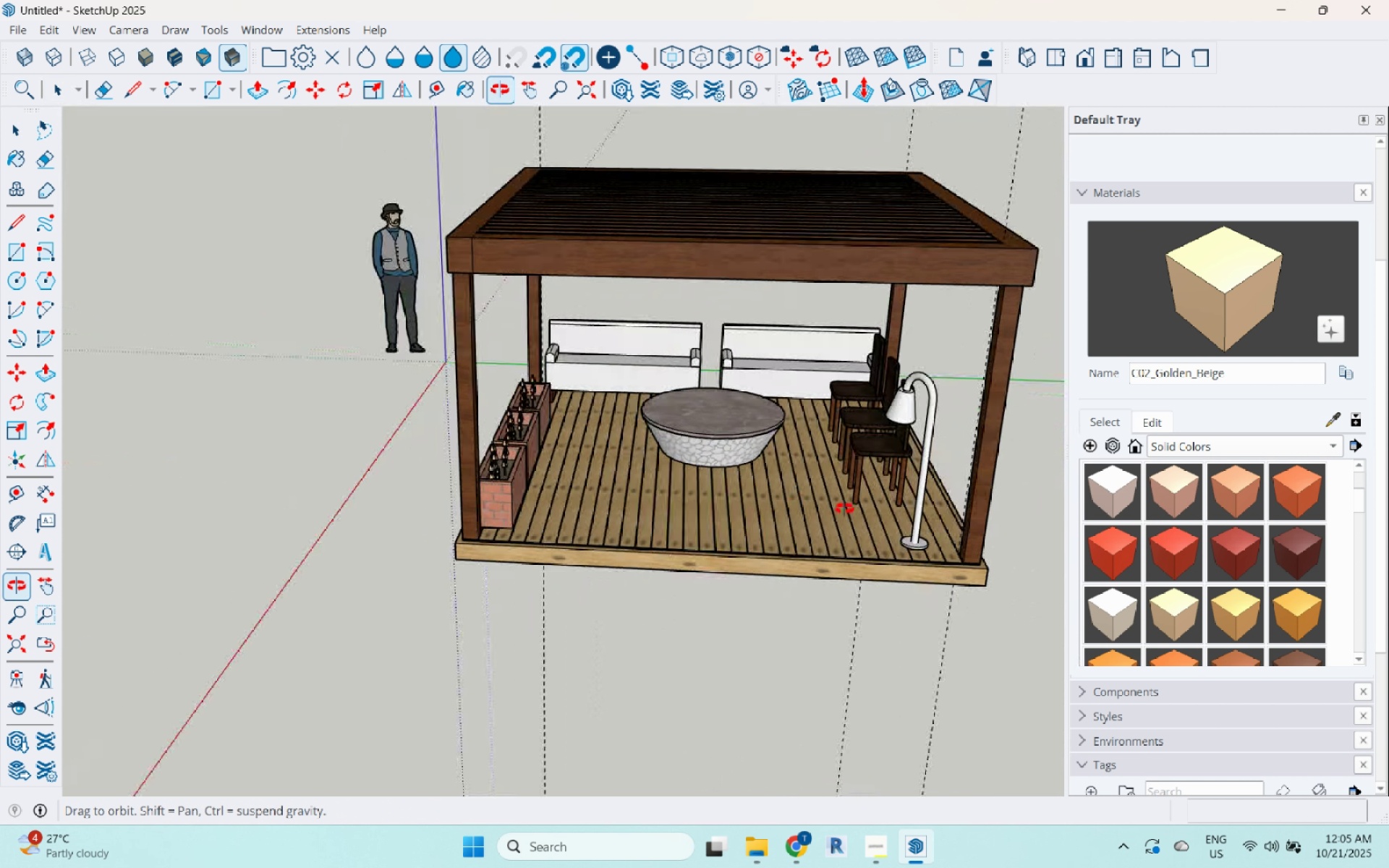 
scroll: coordinate [841, 345], scroll_direction: up, amount: 10.0
 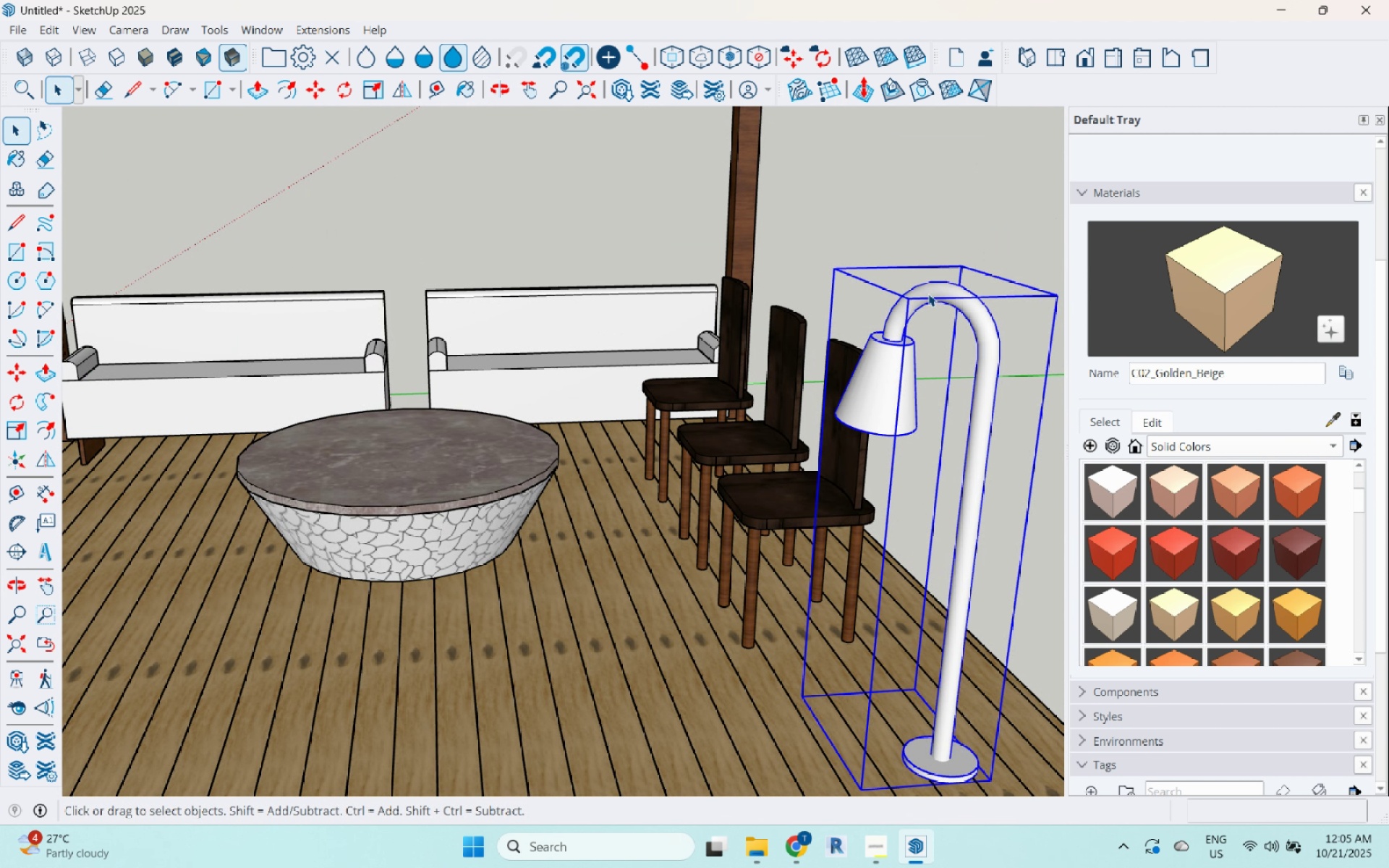 
double_click([928, 294])
 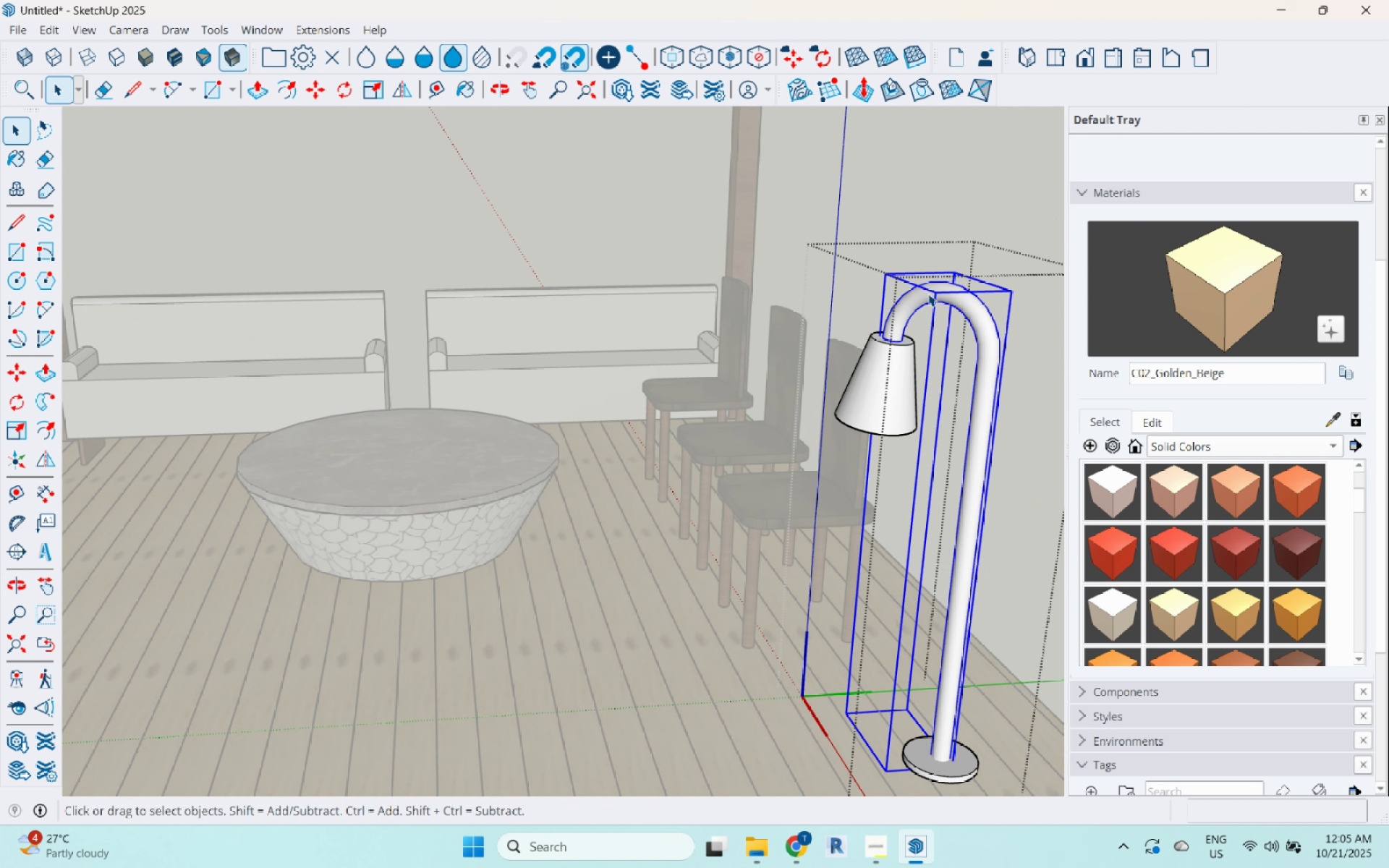 
triple_click([928, 294])
 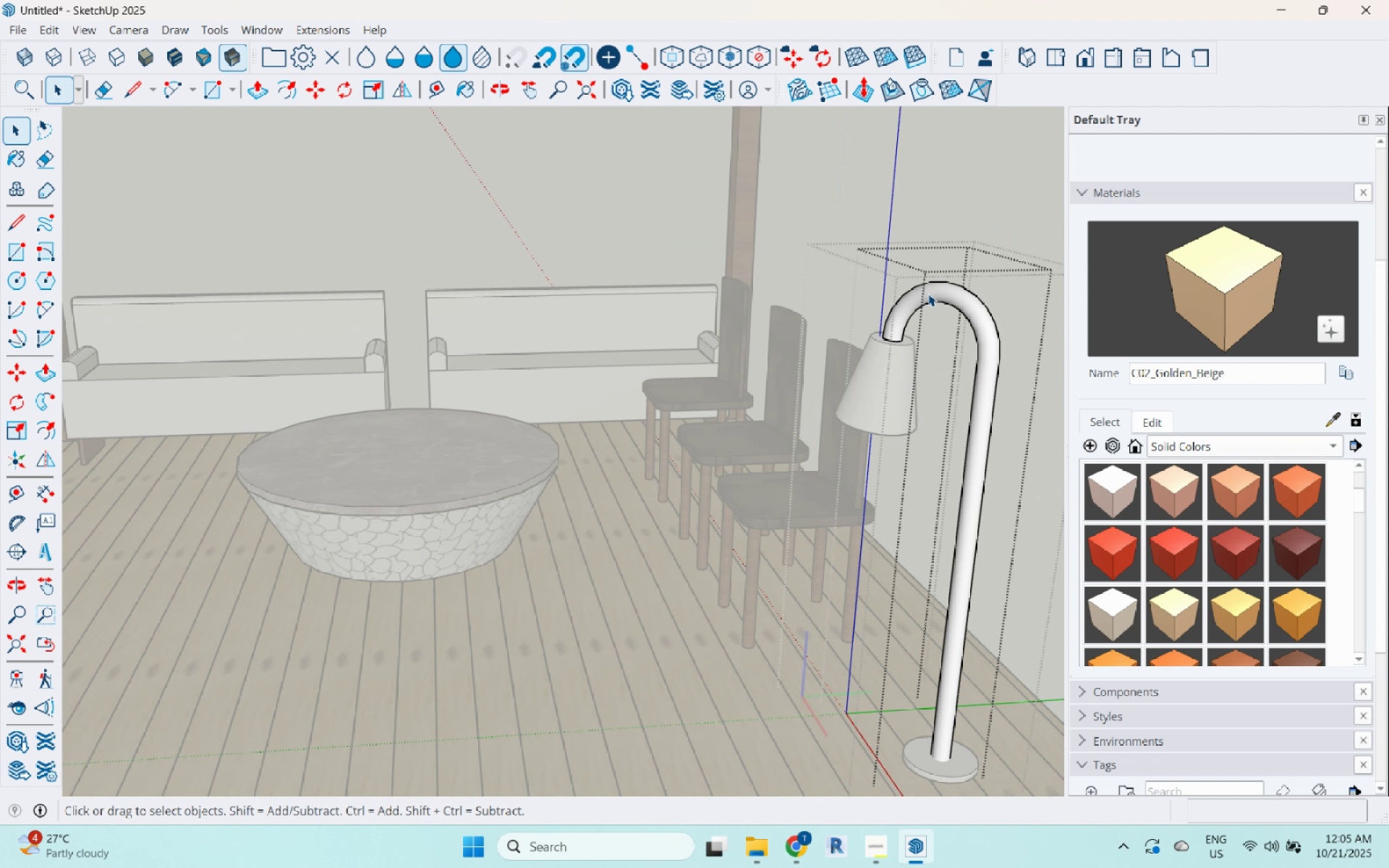 
triple_click([928, 294])
 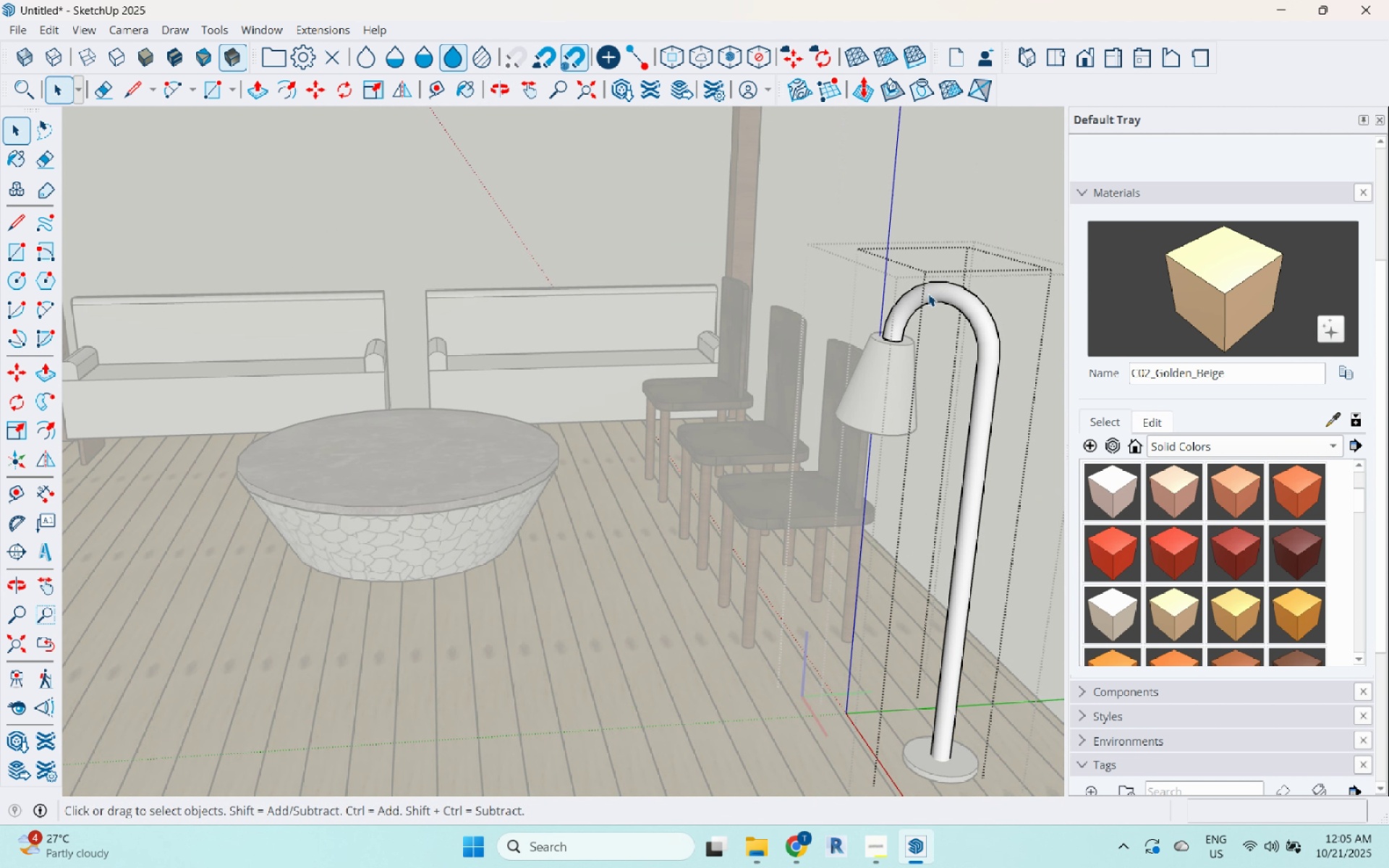 
triple_click([928, 294])
 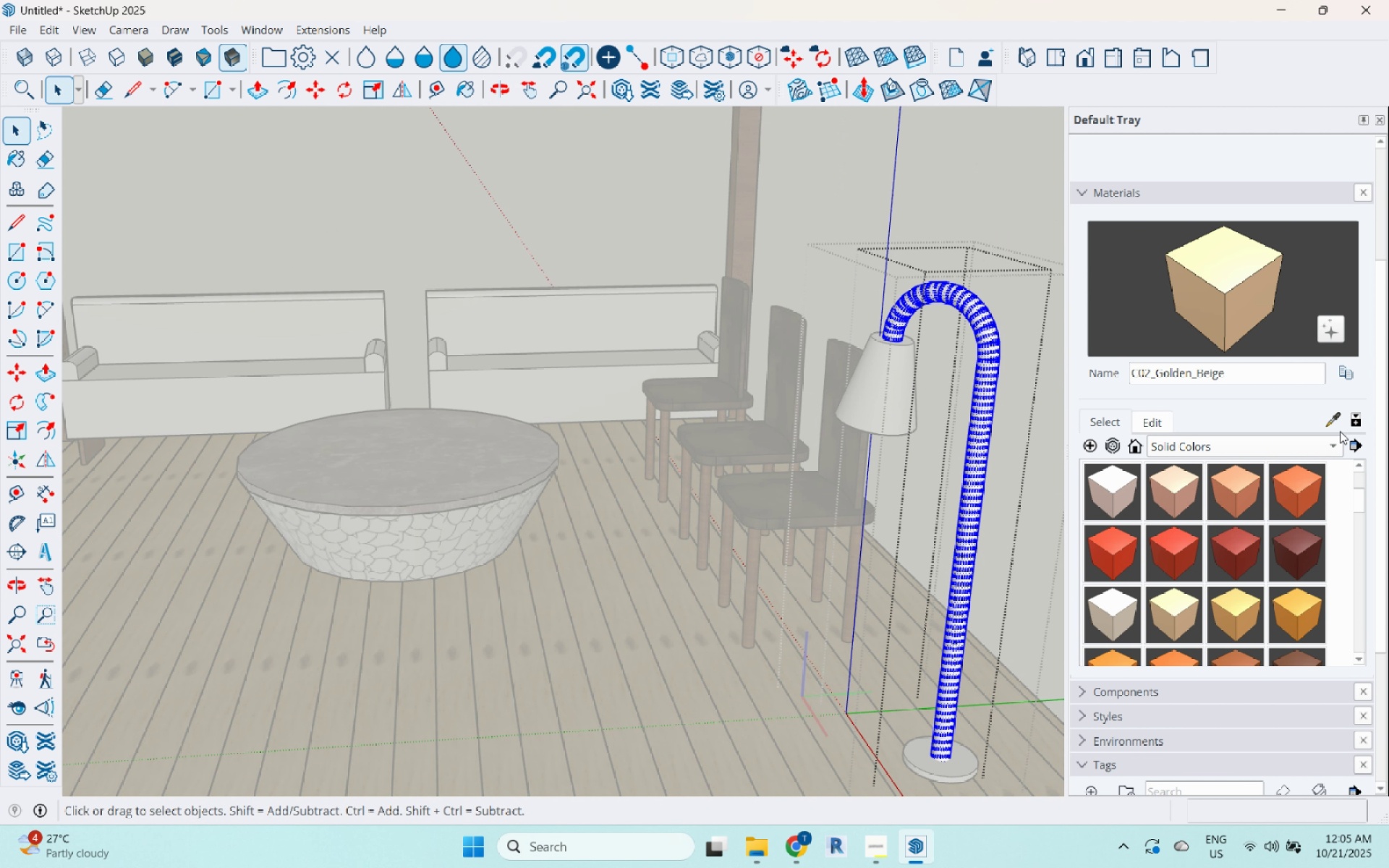 
left_click([1341, 422])
 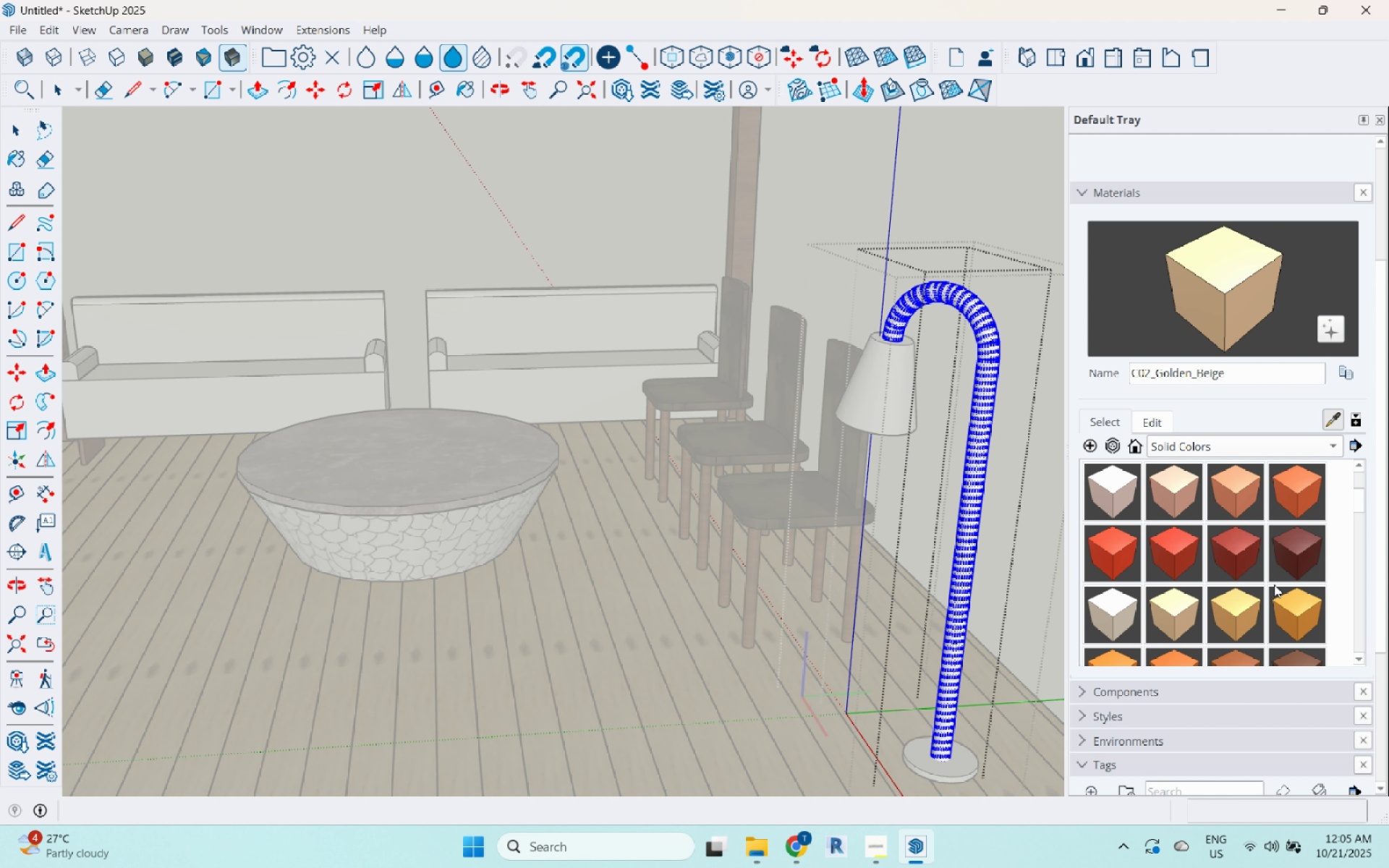 
scroll: coordinate [1273, 585], scroll_direction: down, amount: 22.0
 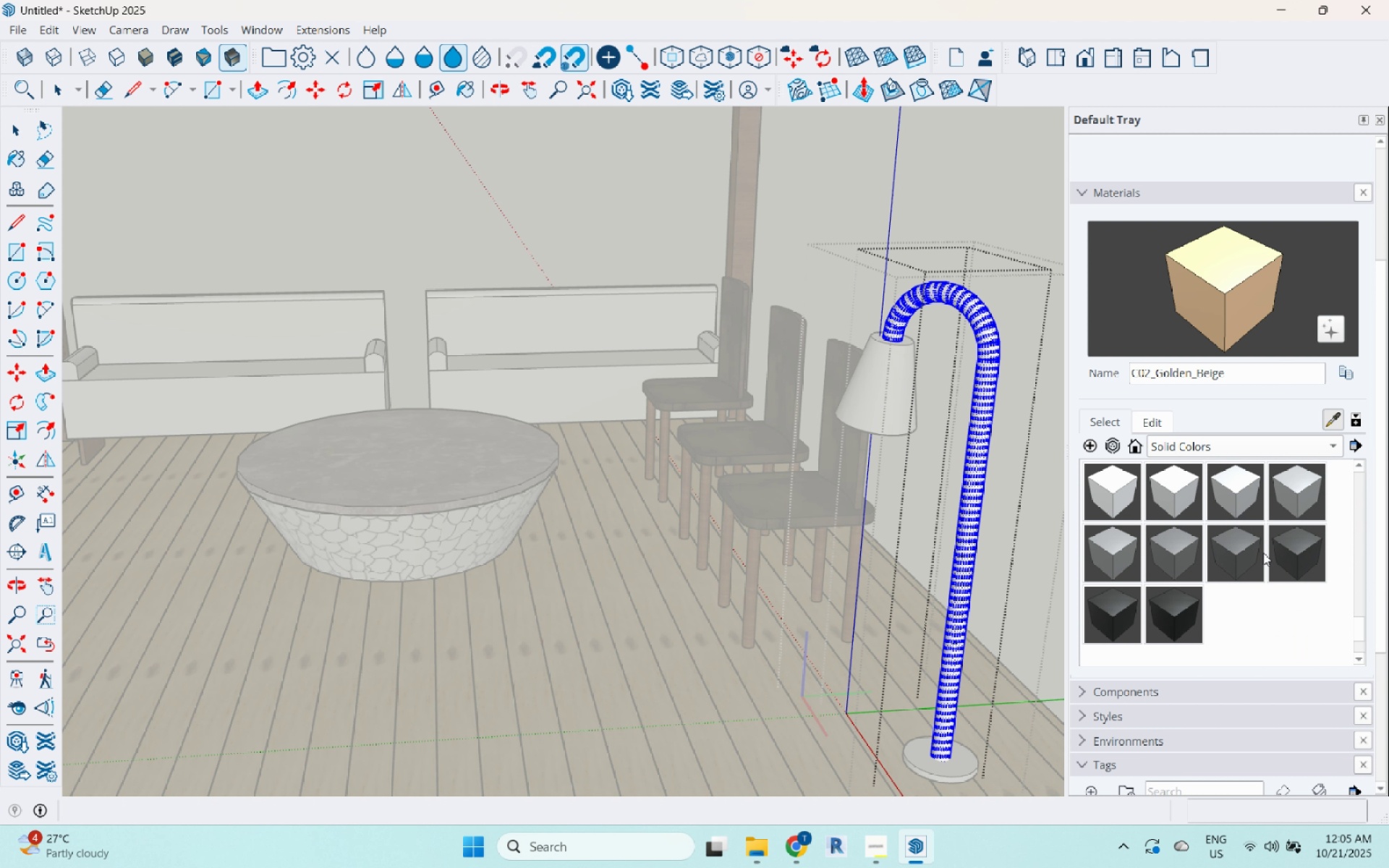 
left_click([1262, 553])
 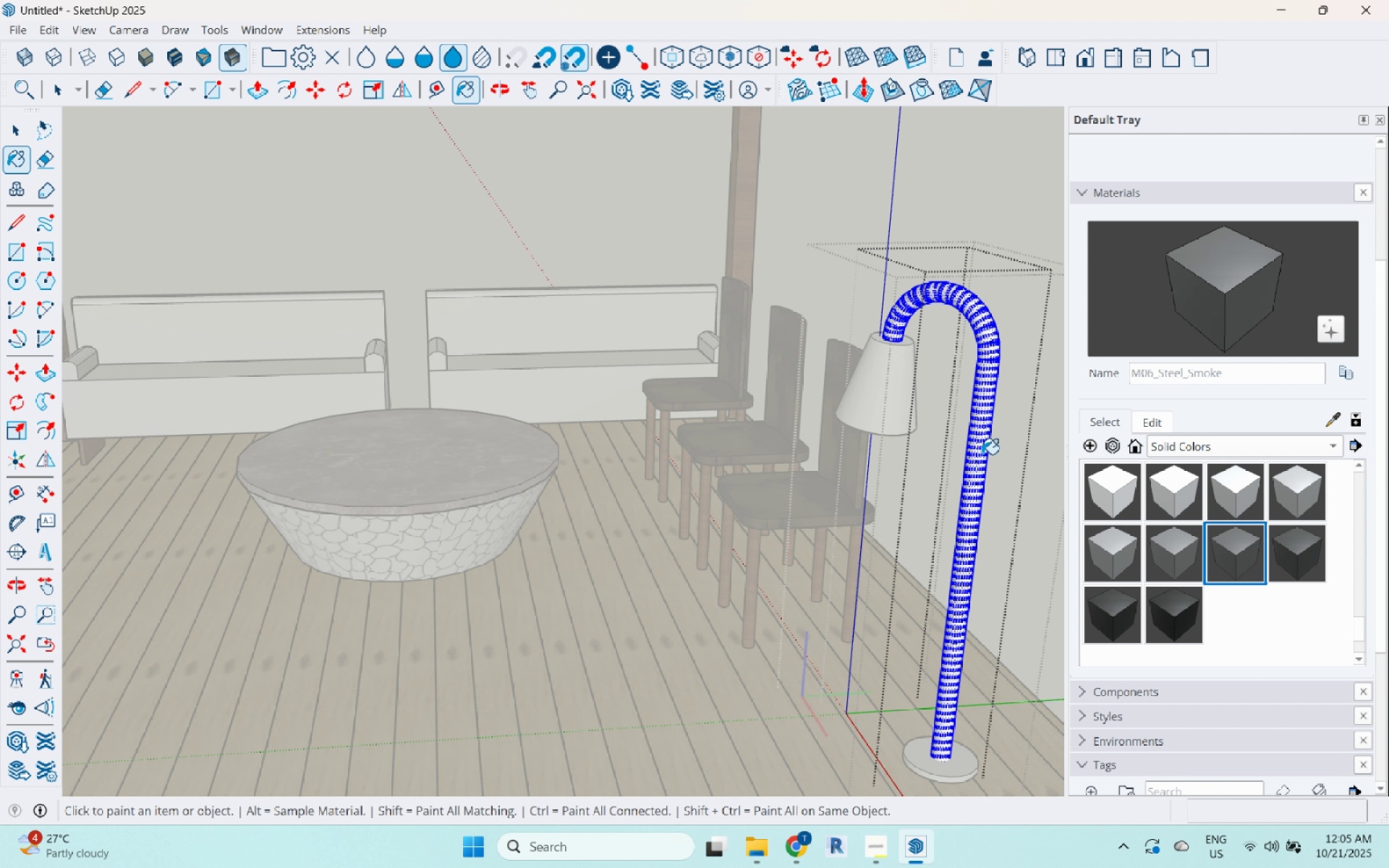 
left_click([977, 449])
 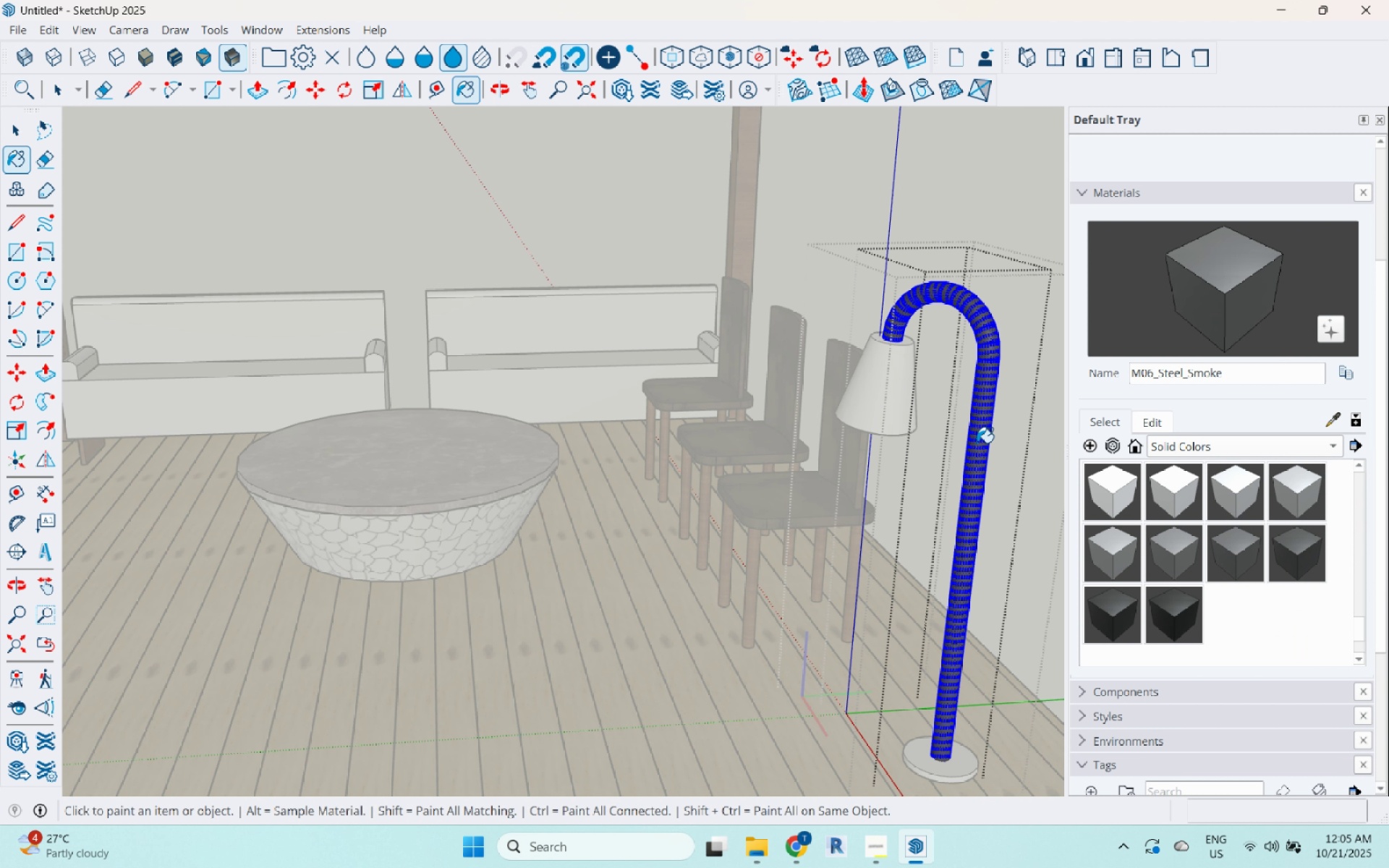 
key(Space)
 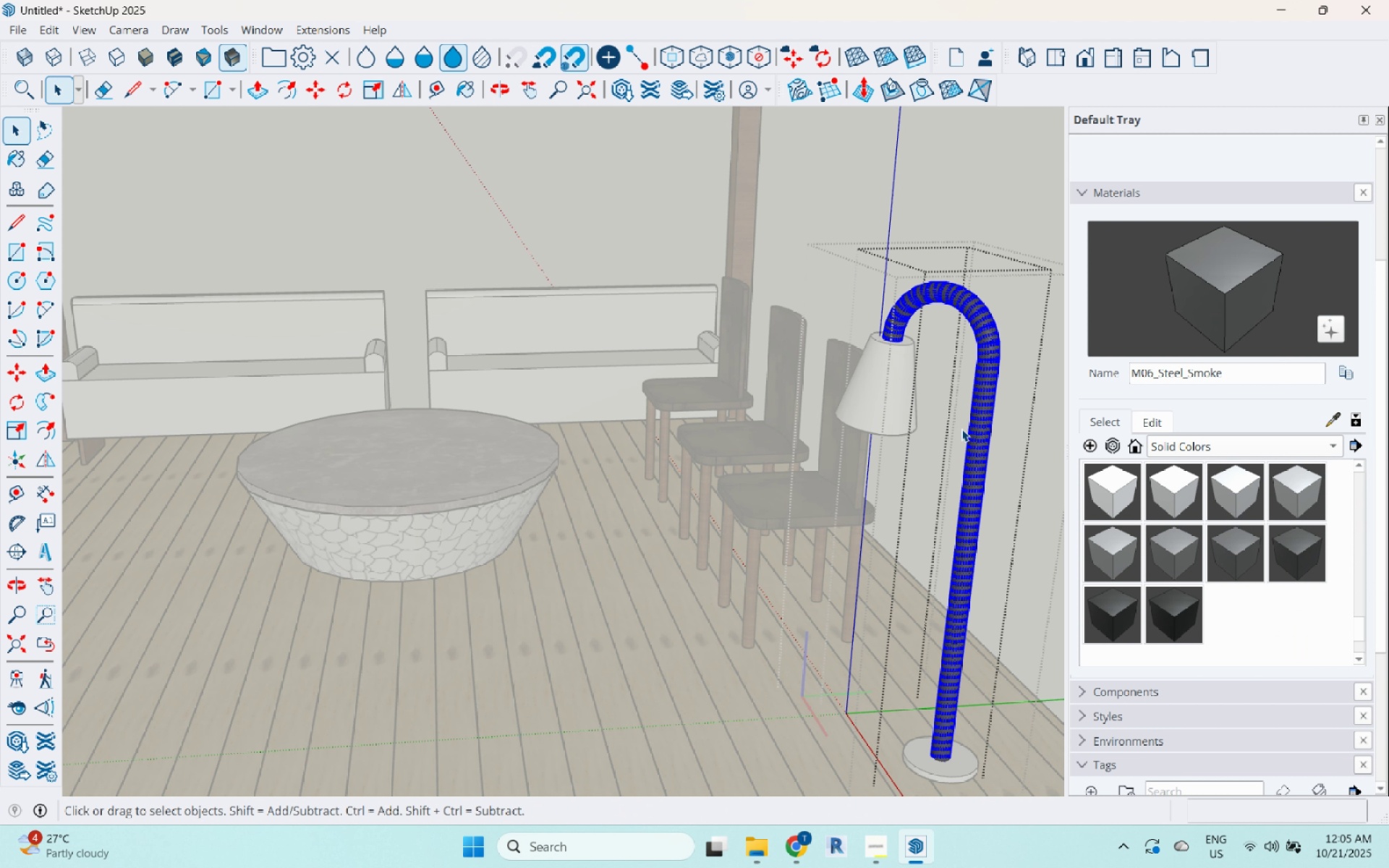 
key(Escape)
 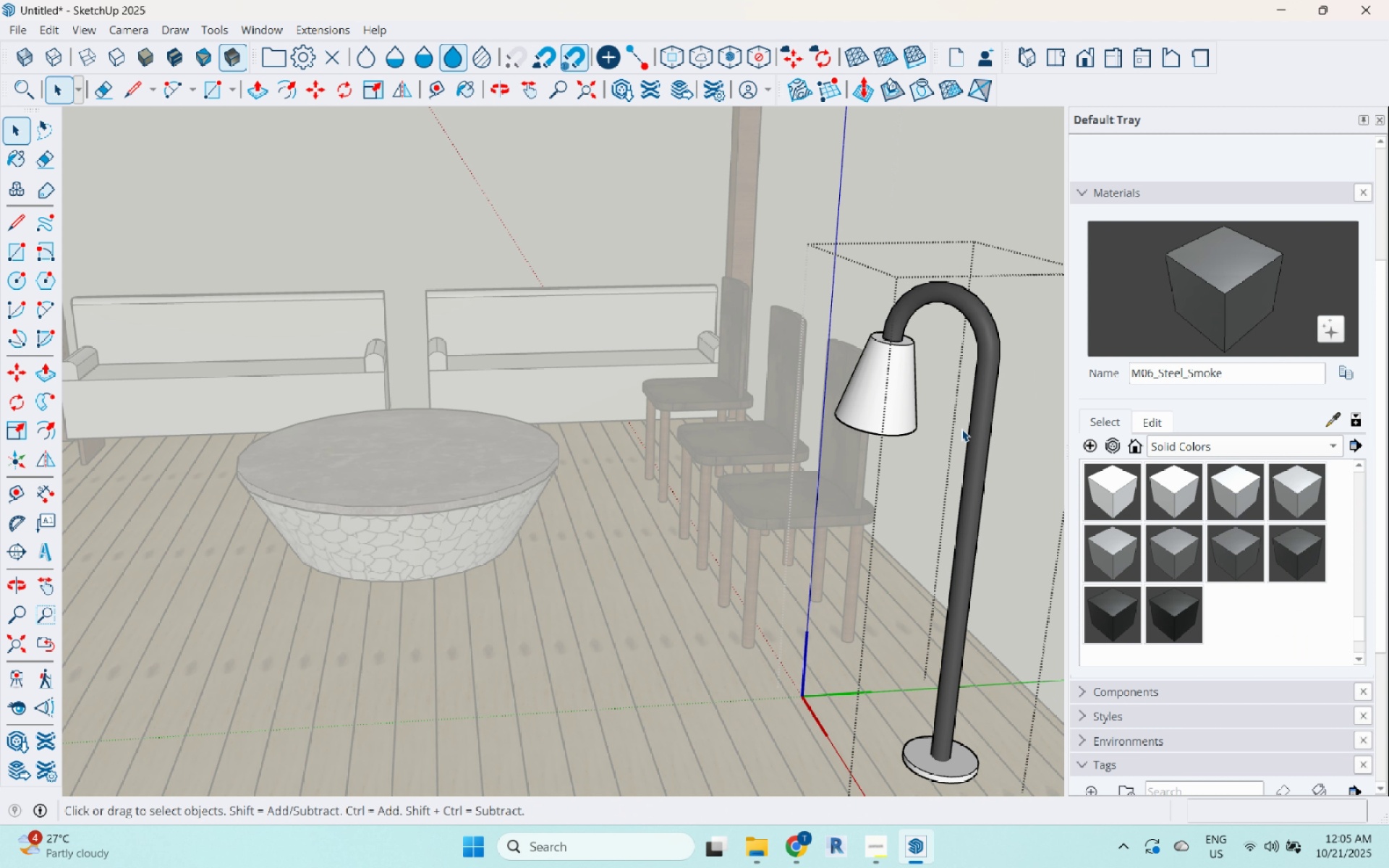 
scroll: coordinate [961, 429], scroll_direction: up, amount: 1.0
 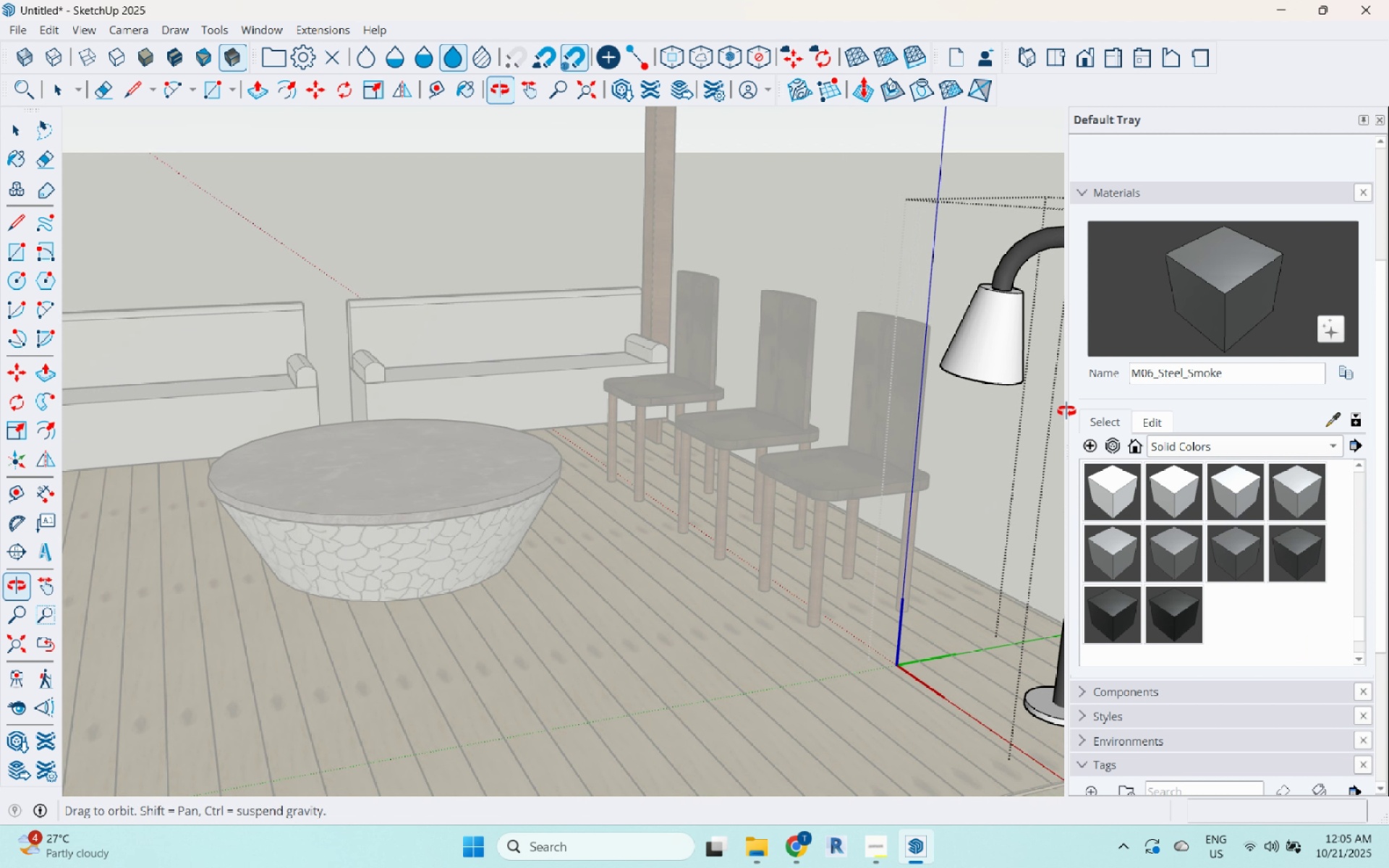 
key(Escape)
 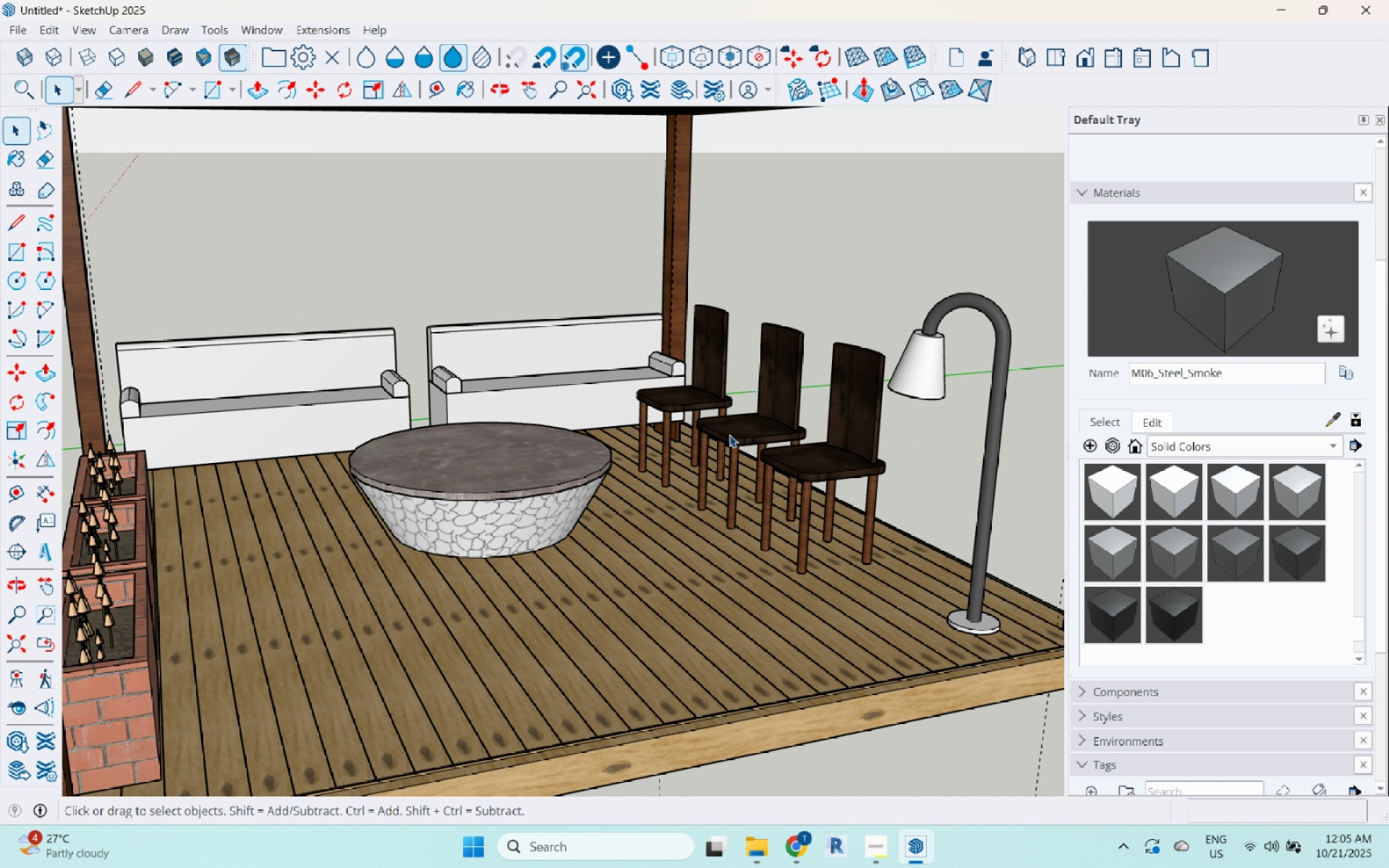 
scroll: coordinate [729, 435], scroll_direction: down, amount: 4.0
 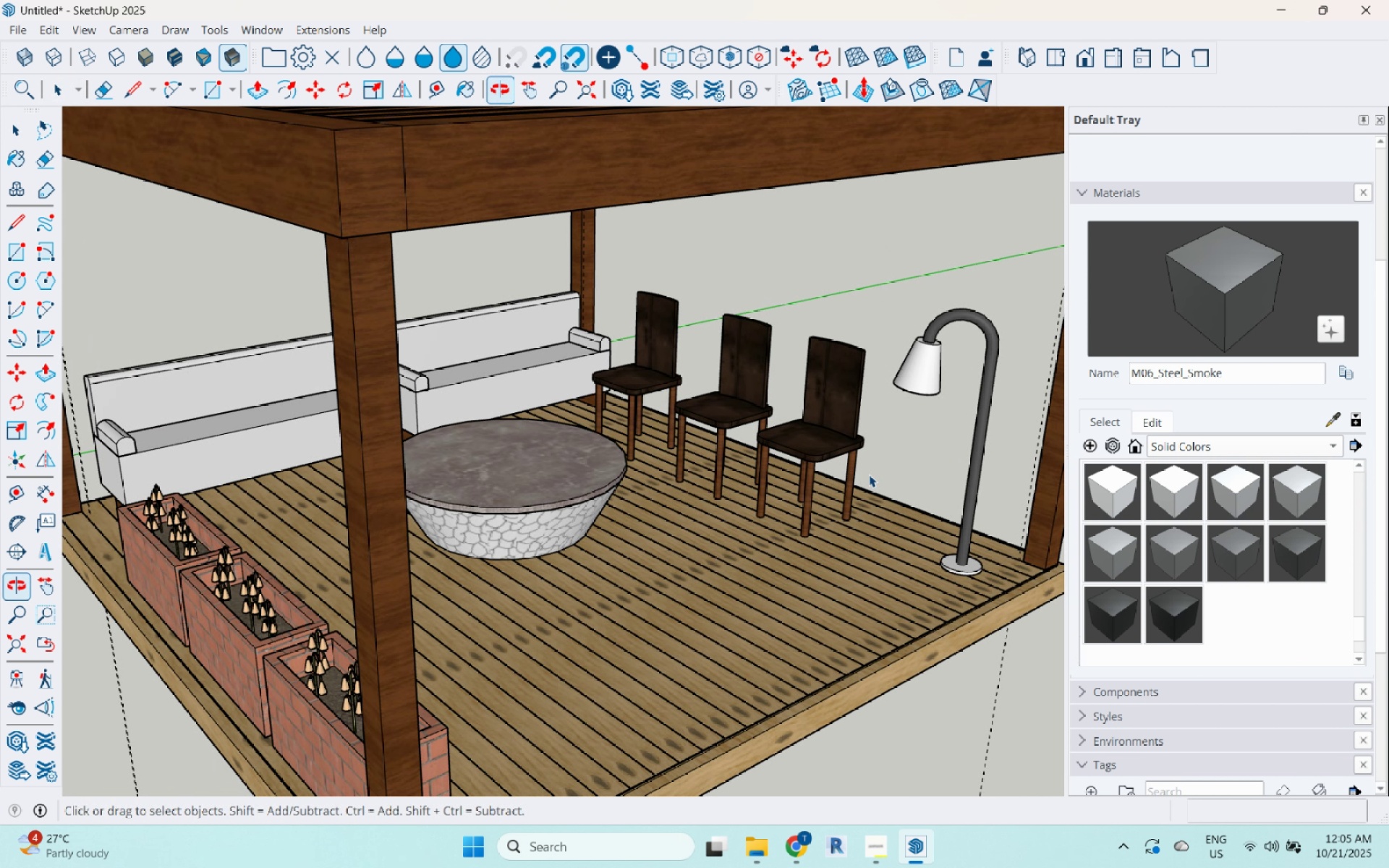 
scroll: coordinate [978, 594], scroll_direction: up, amount: 12.0
 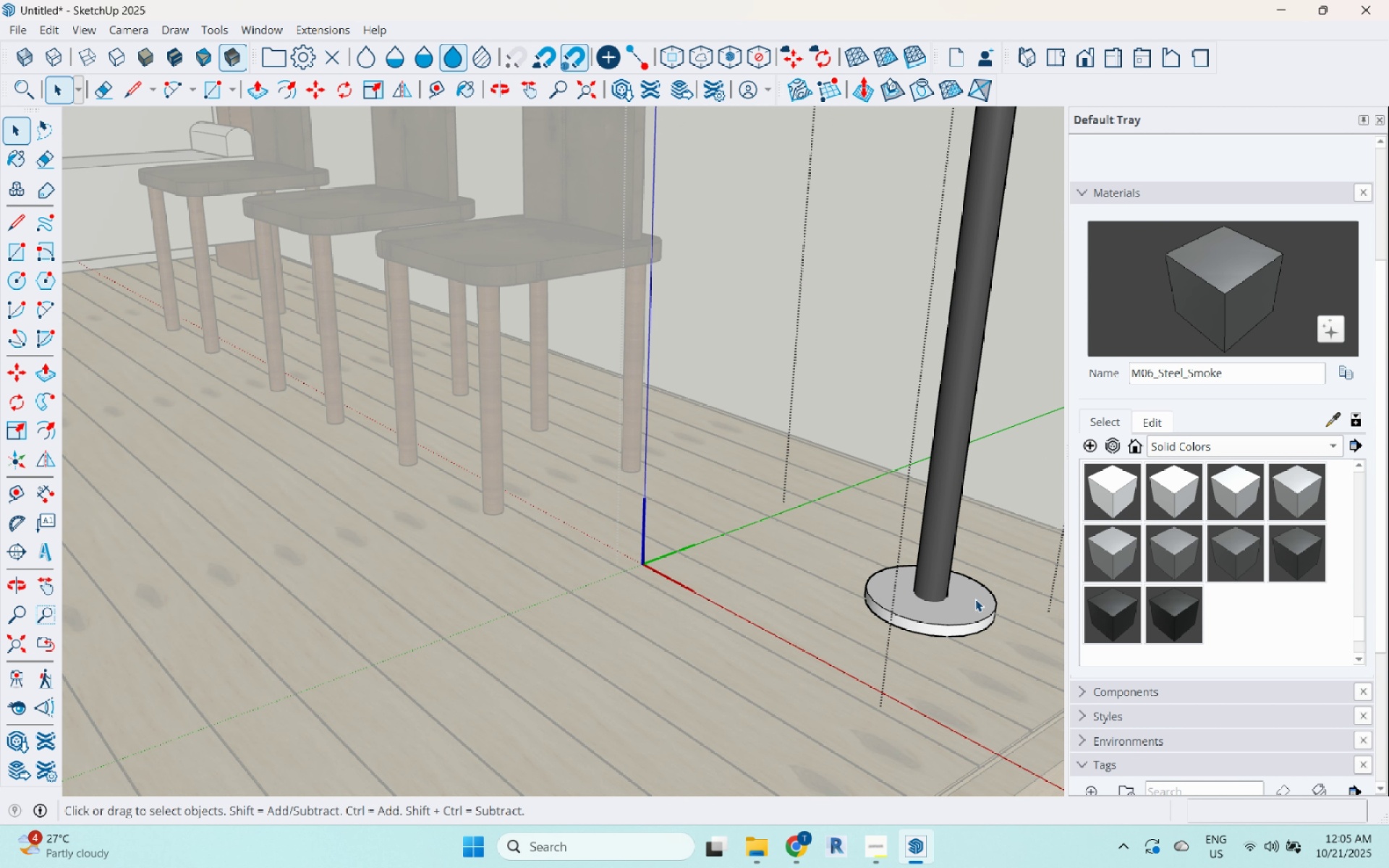 
left_click([978, 594])
 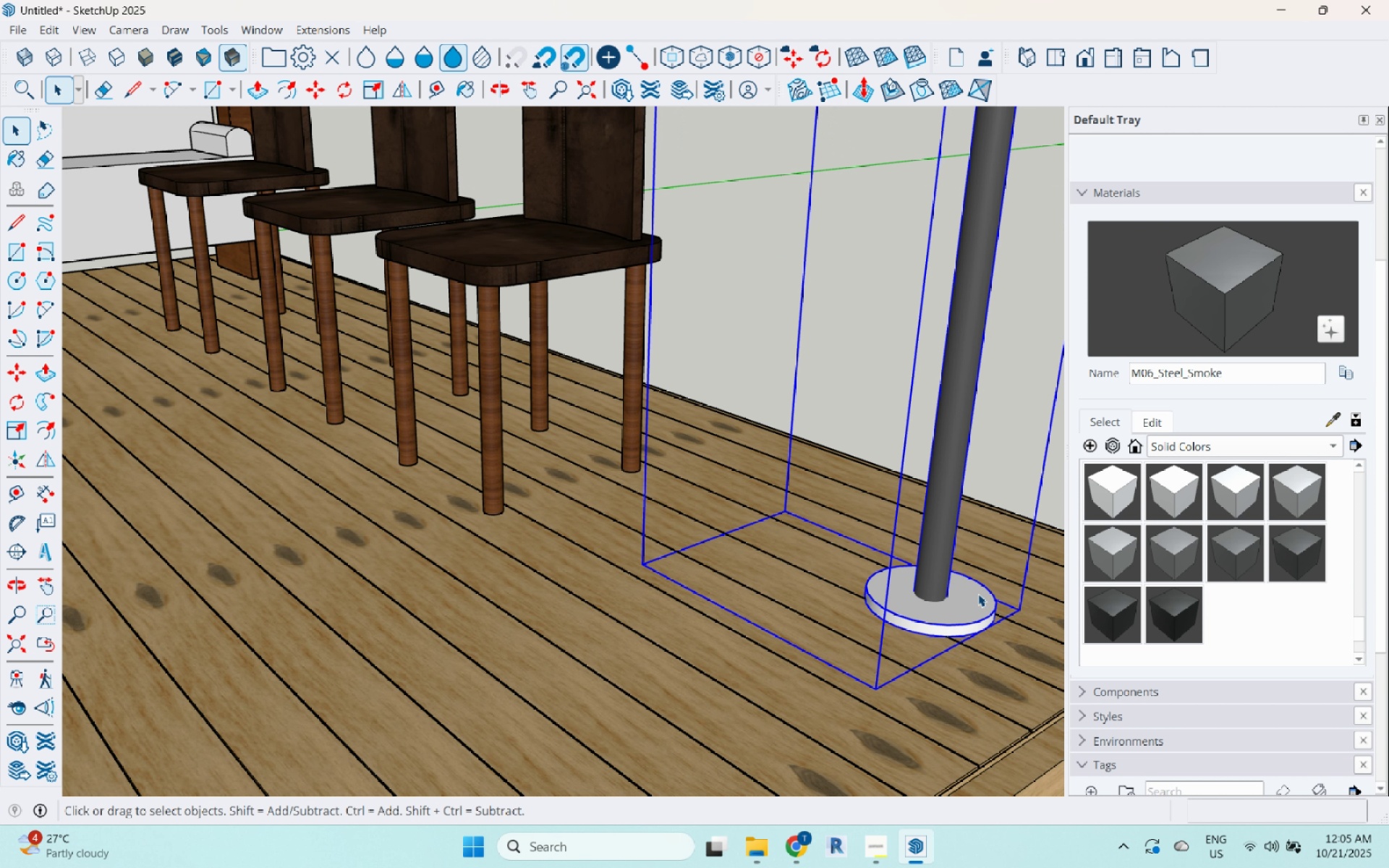 
double_click([978, 594])
 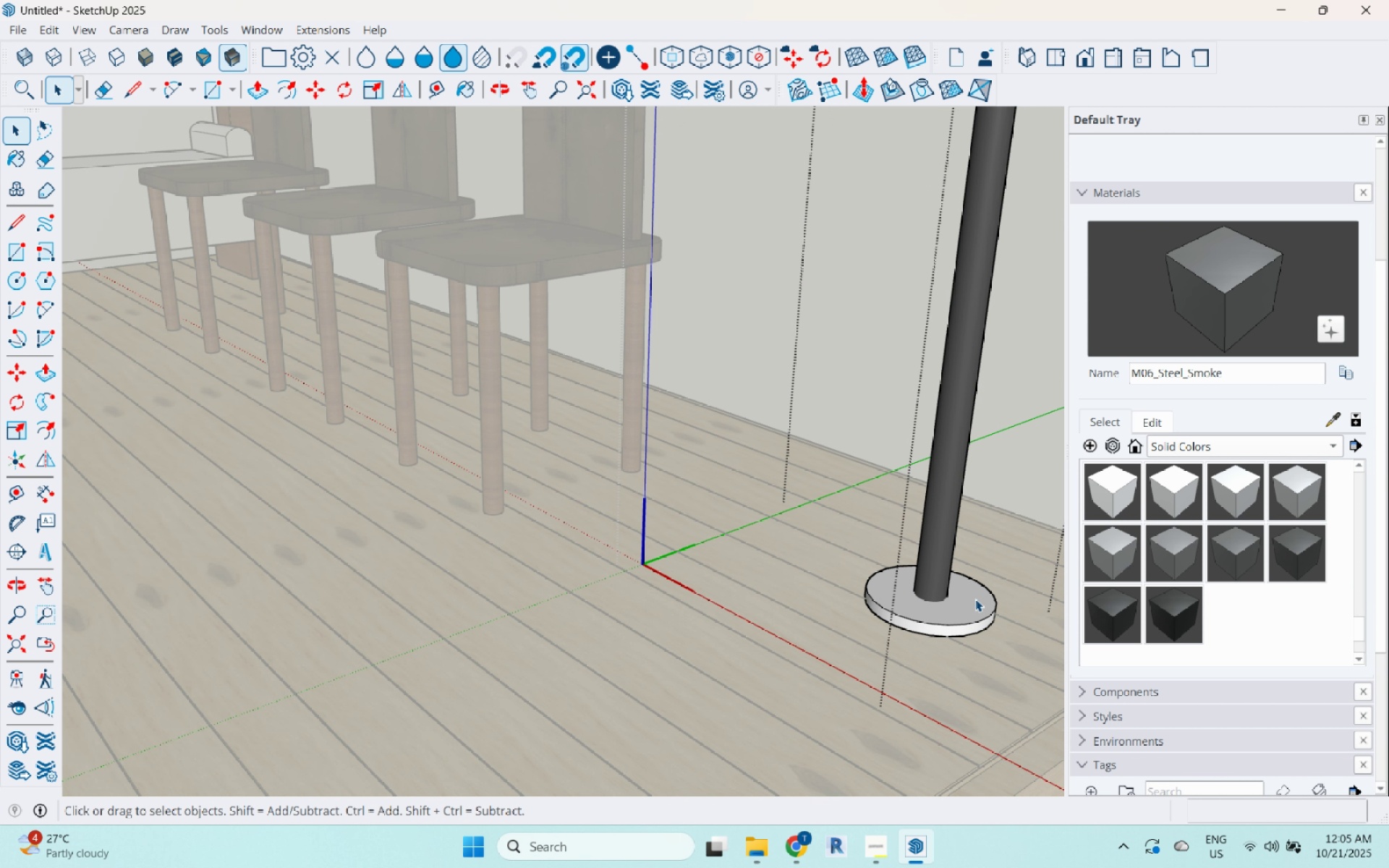 
triple_click([975, 599])
 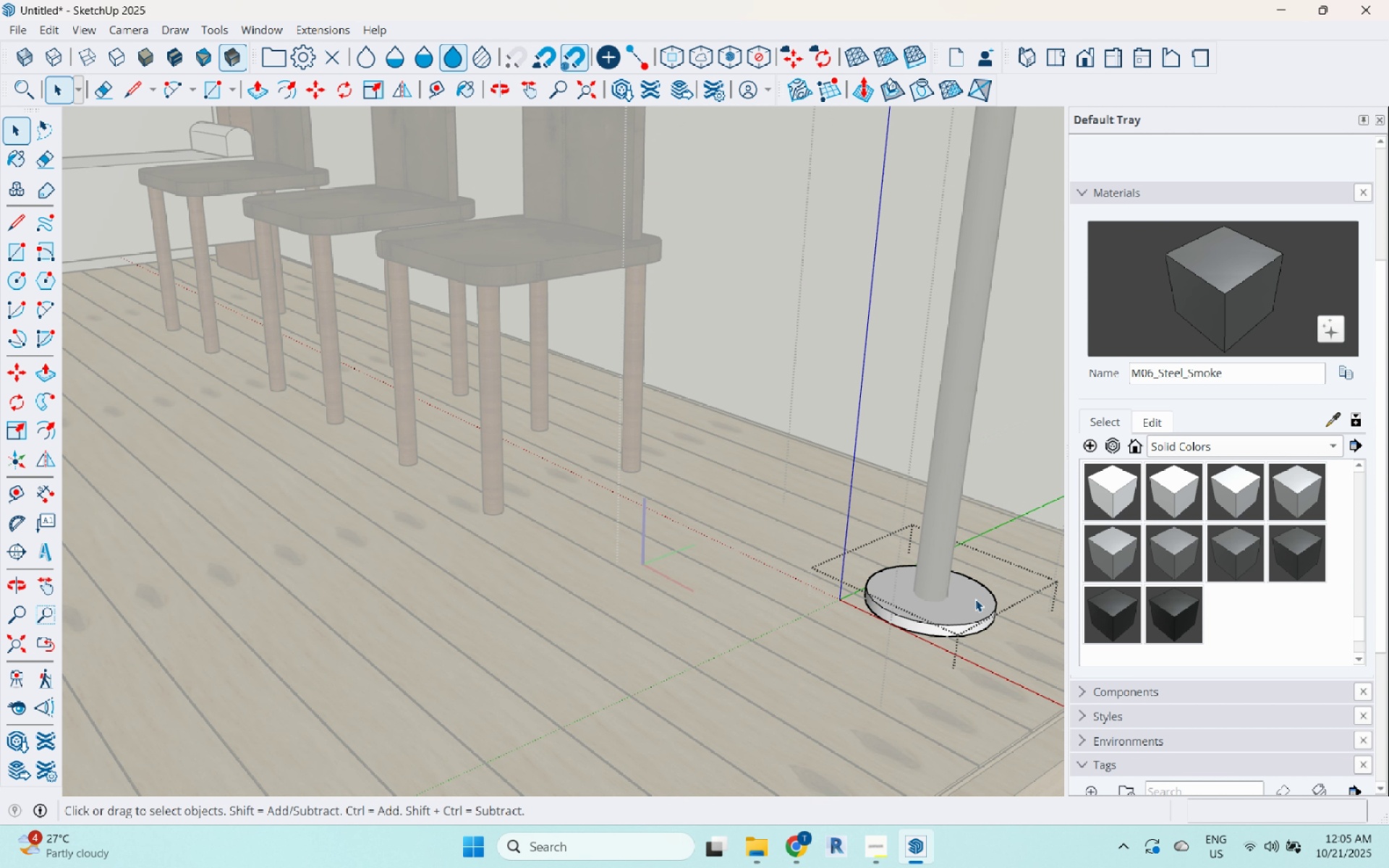 
triple_click([975, 599])
 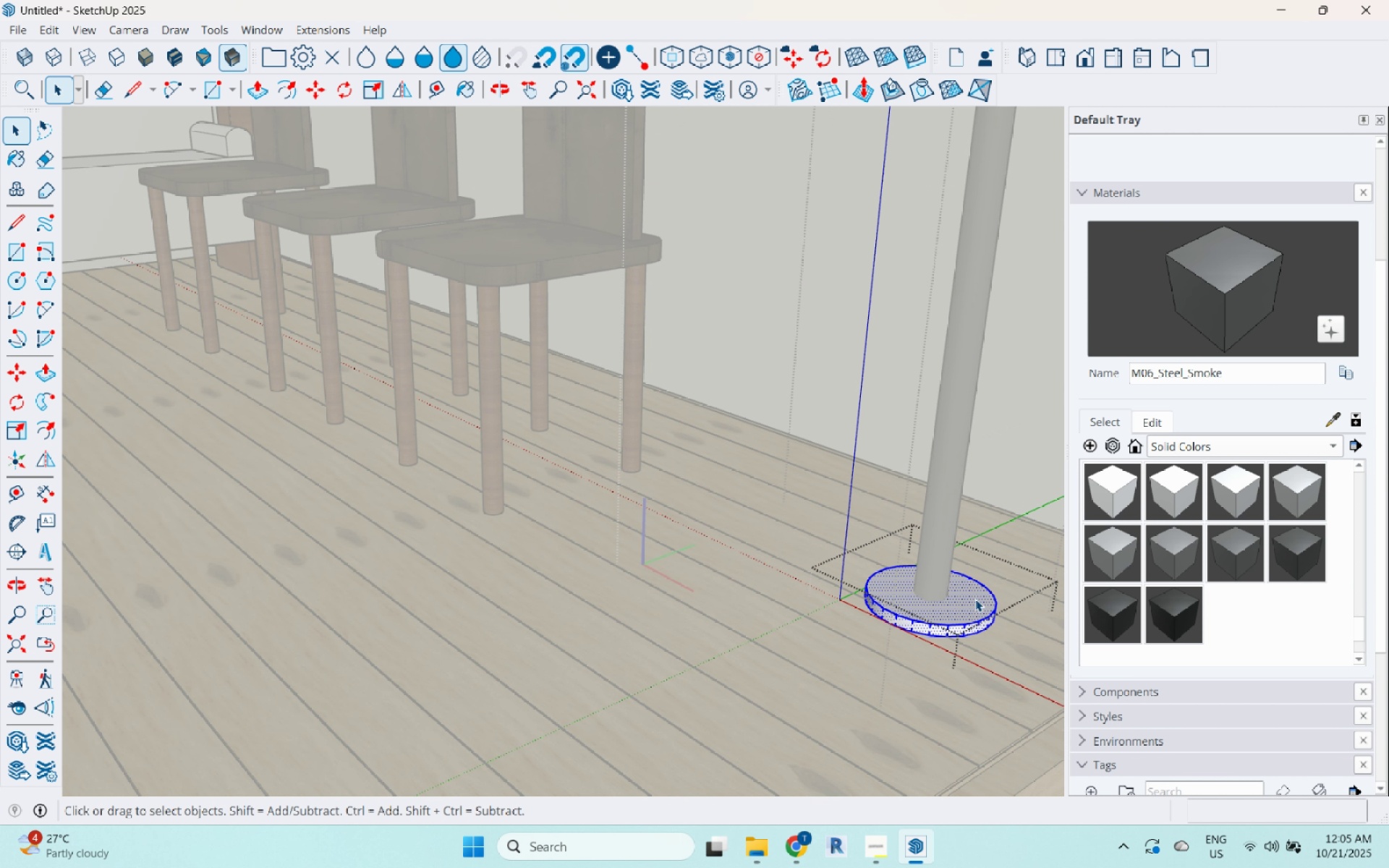 
triple_click([975, 599])
 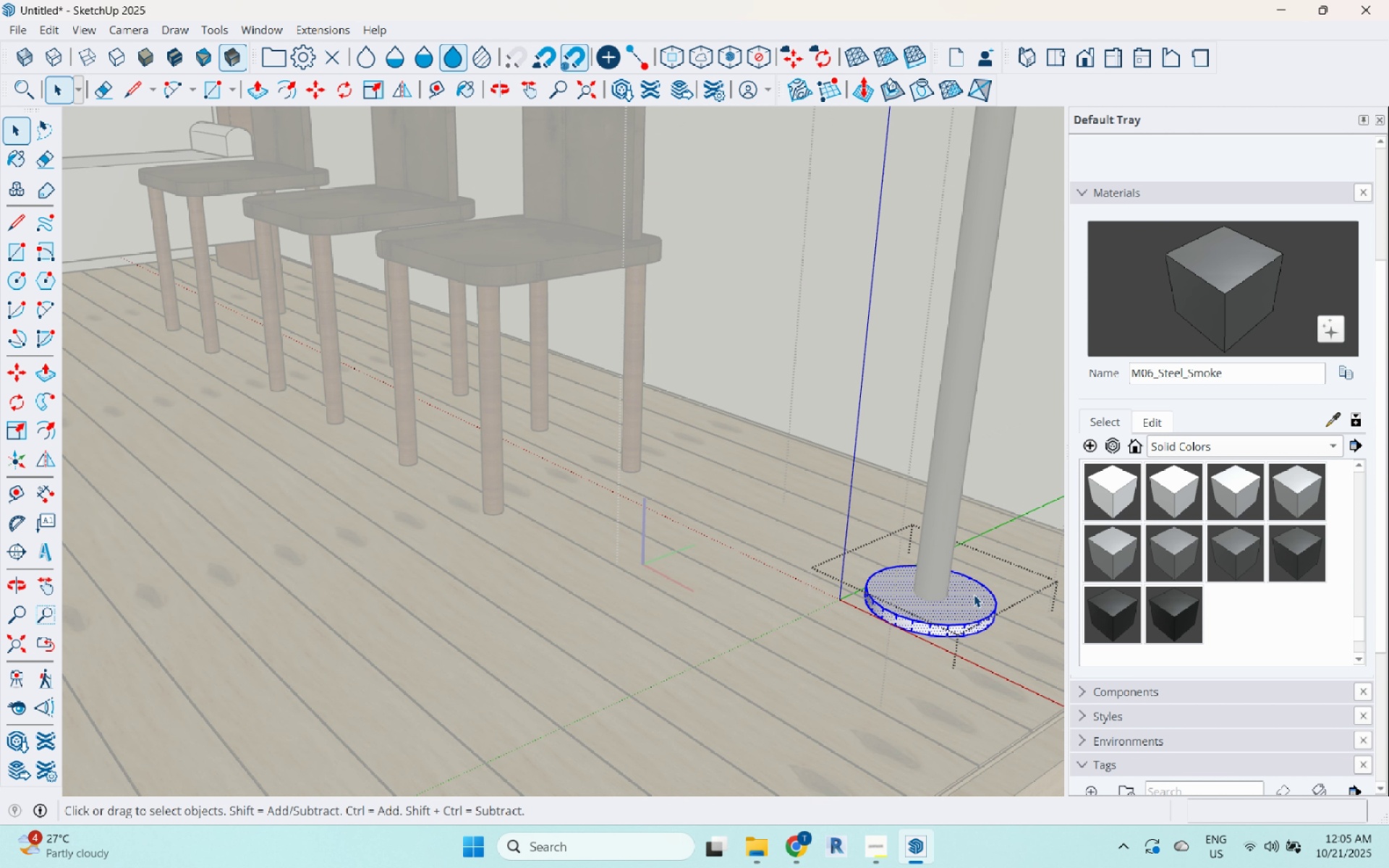 
triple_click([974, 595])
 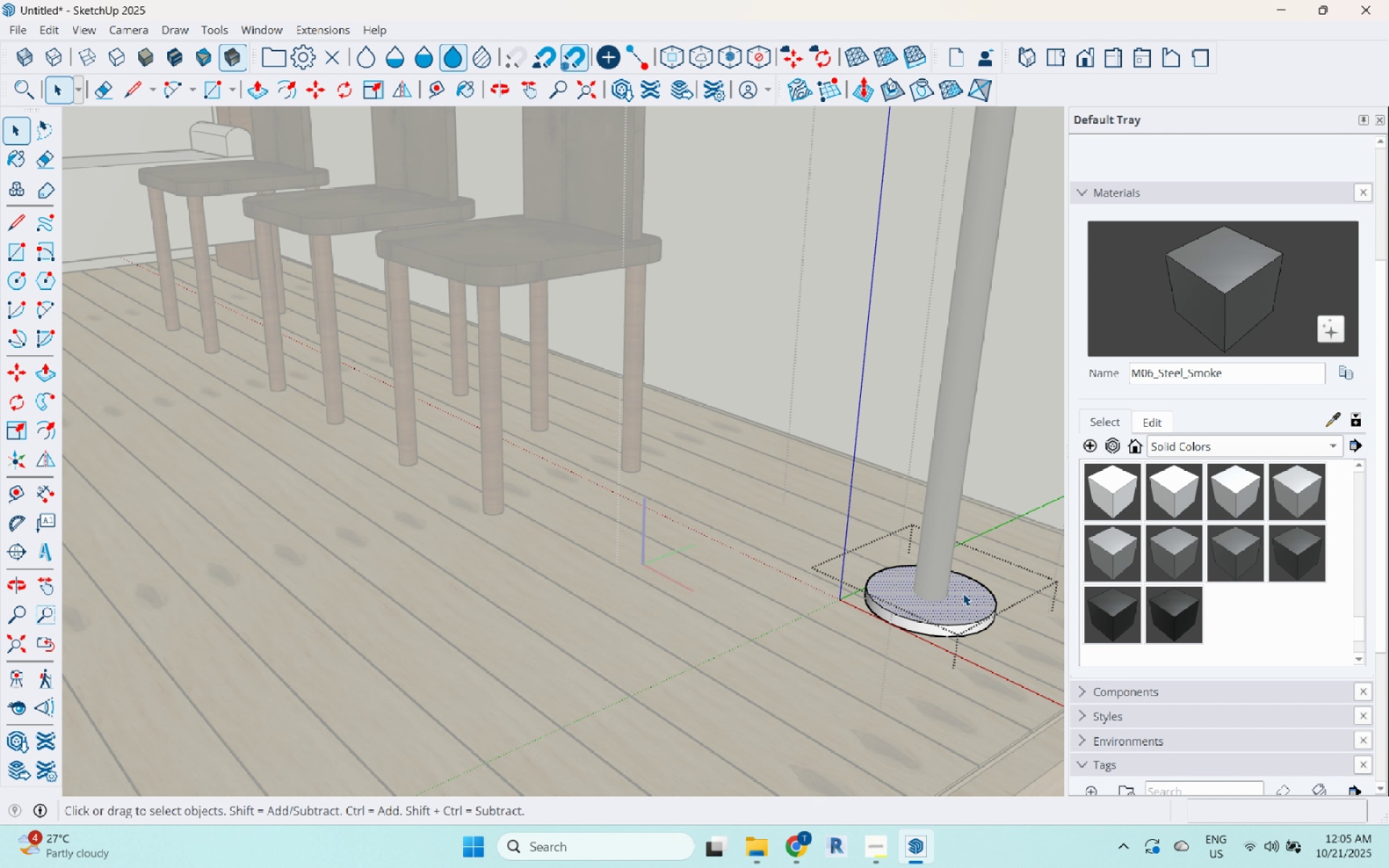 
key(P)
 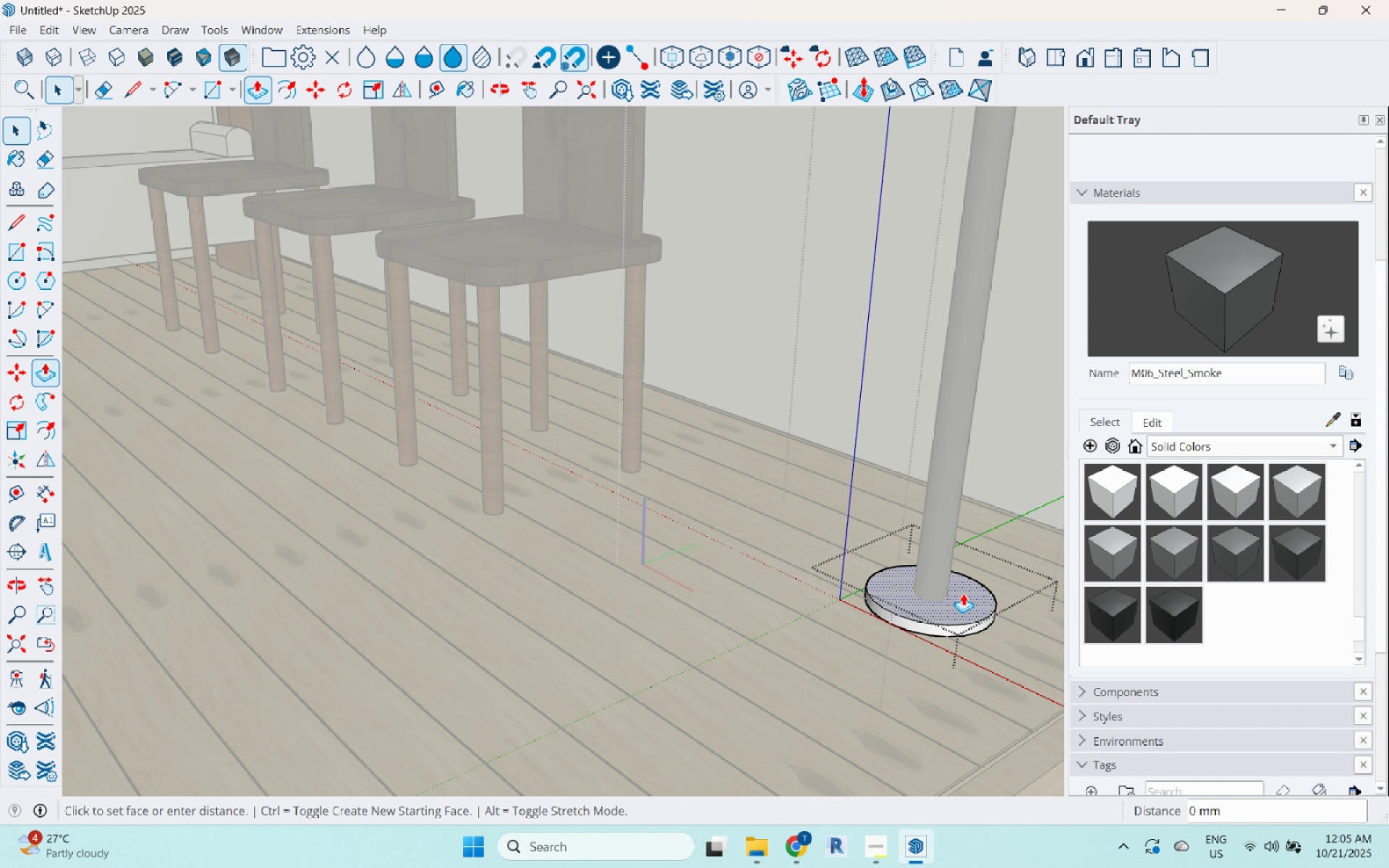 
left_click([963, 593])
 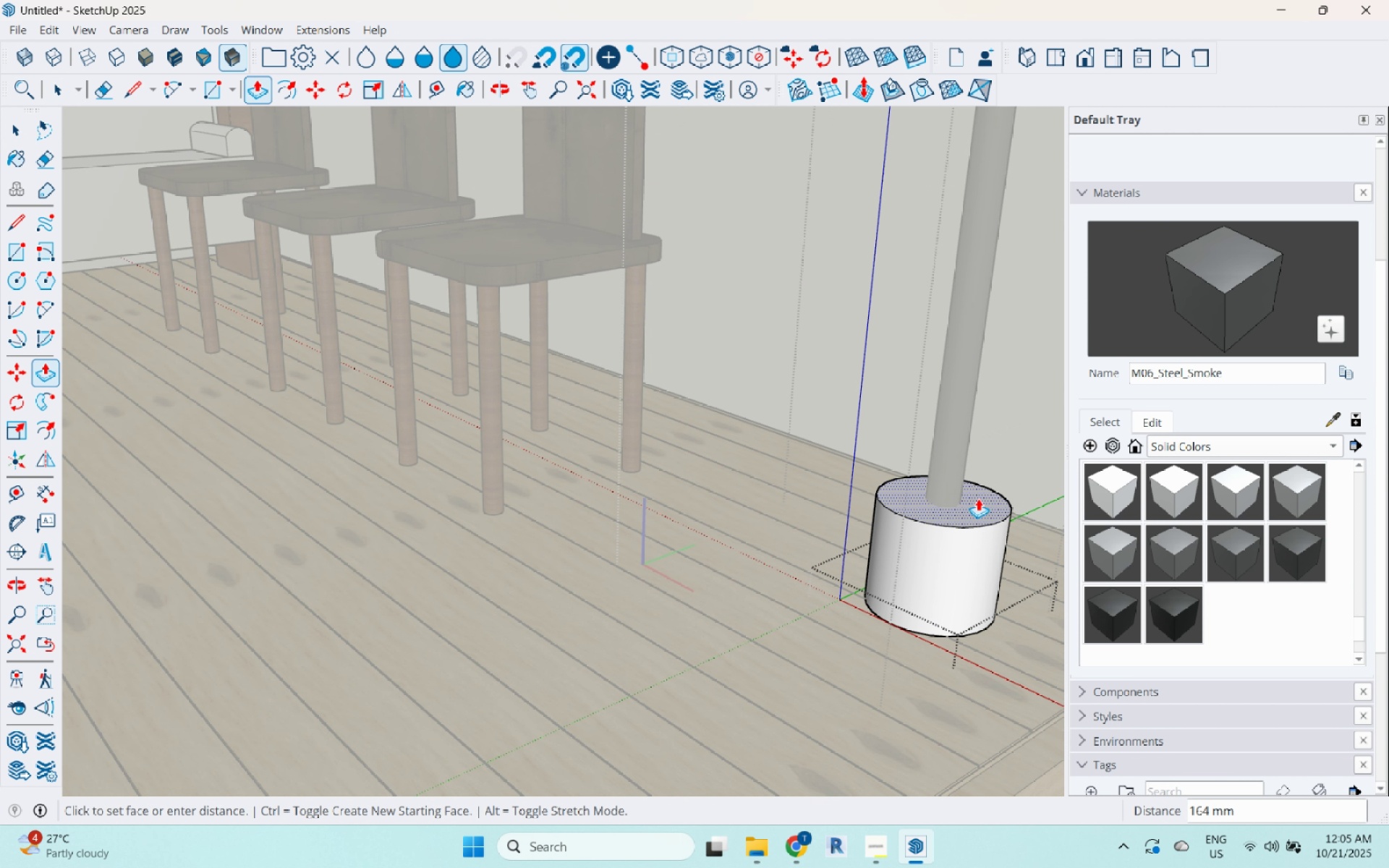 
left_click([979, 496])
 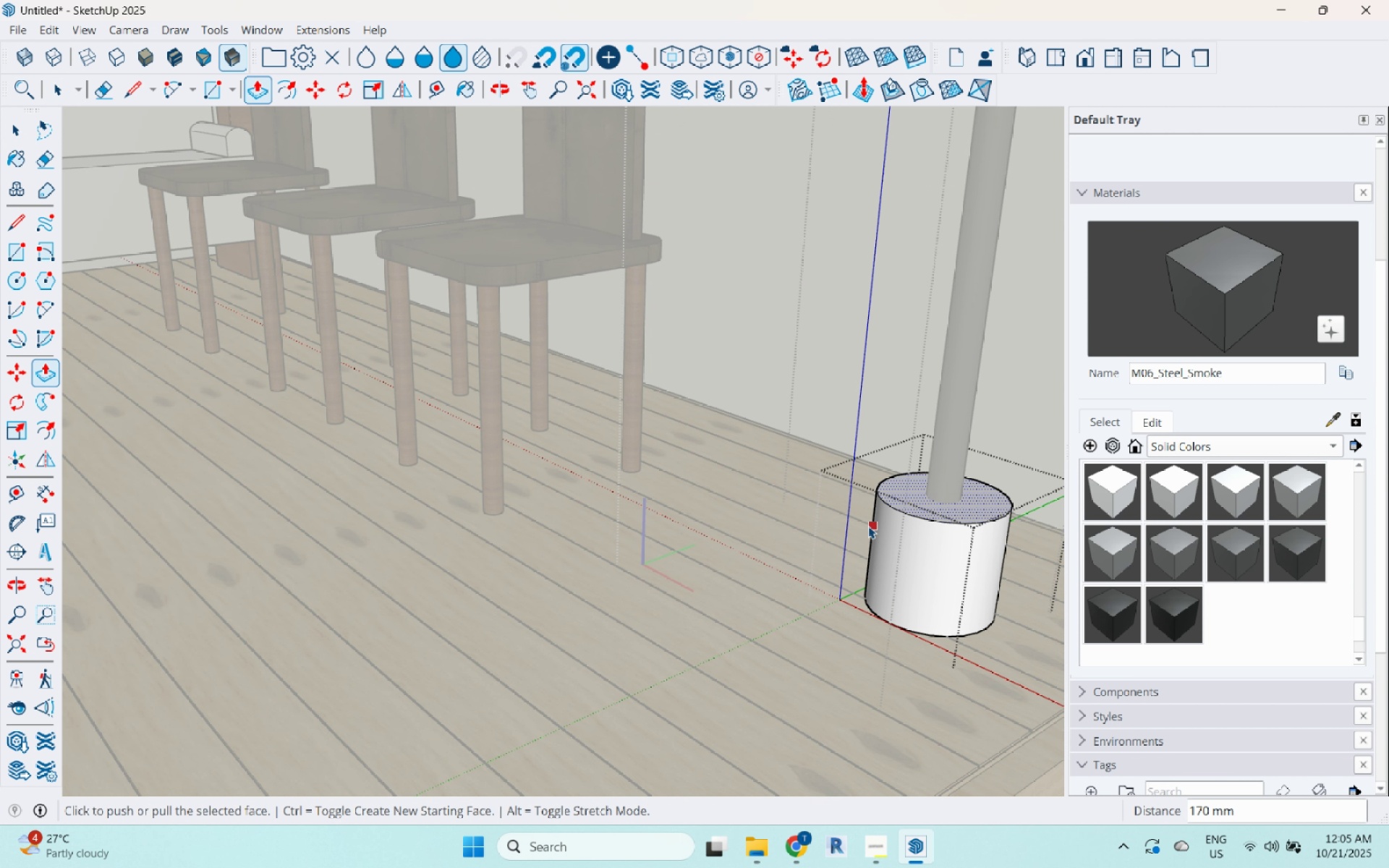 
key(Space)
 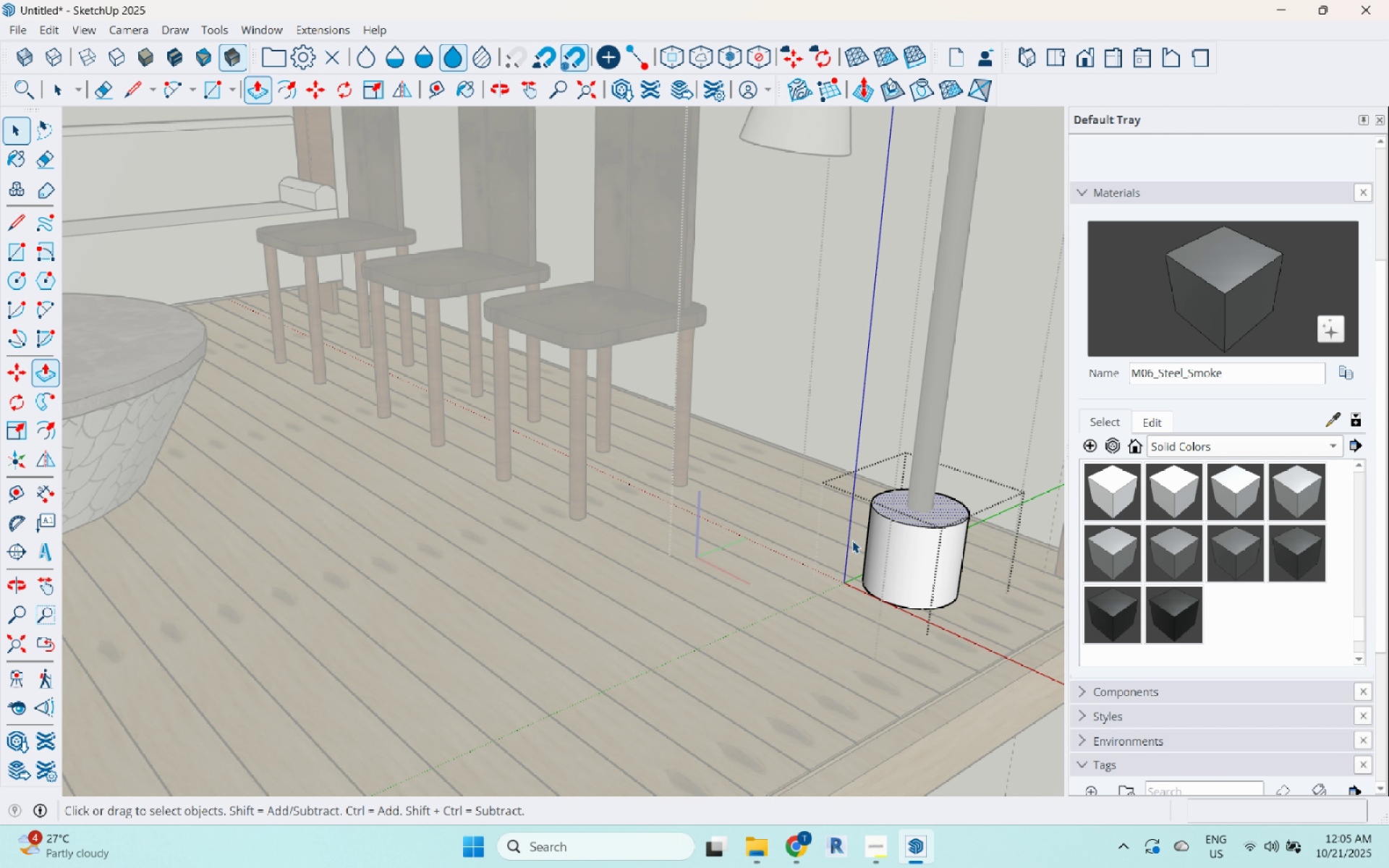 
scroll: coordinate [852, 540], scroll_direction: down, amount: 9.0
 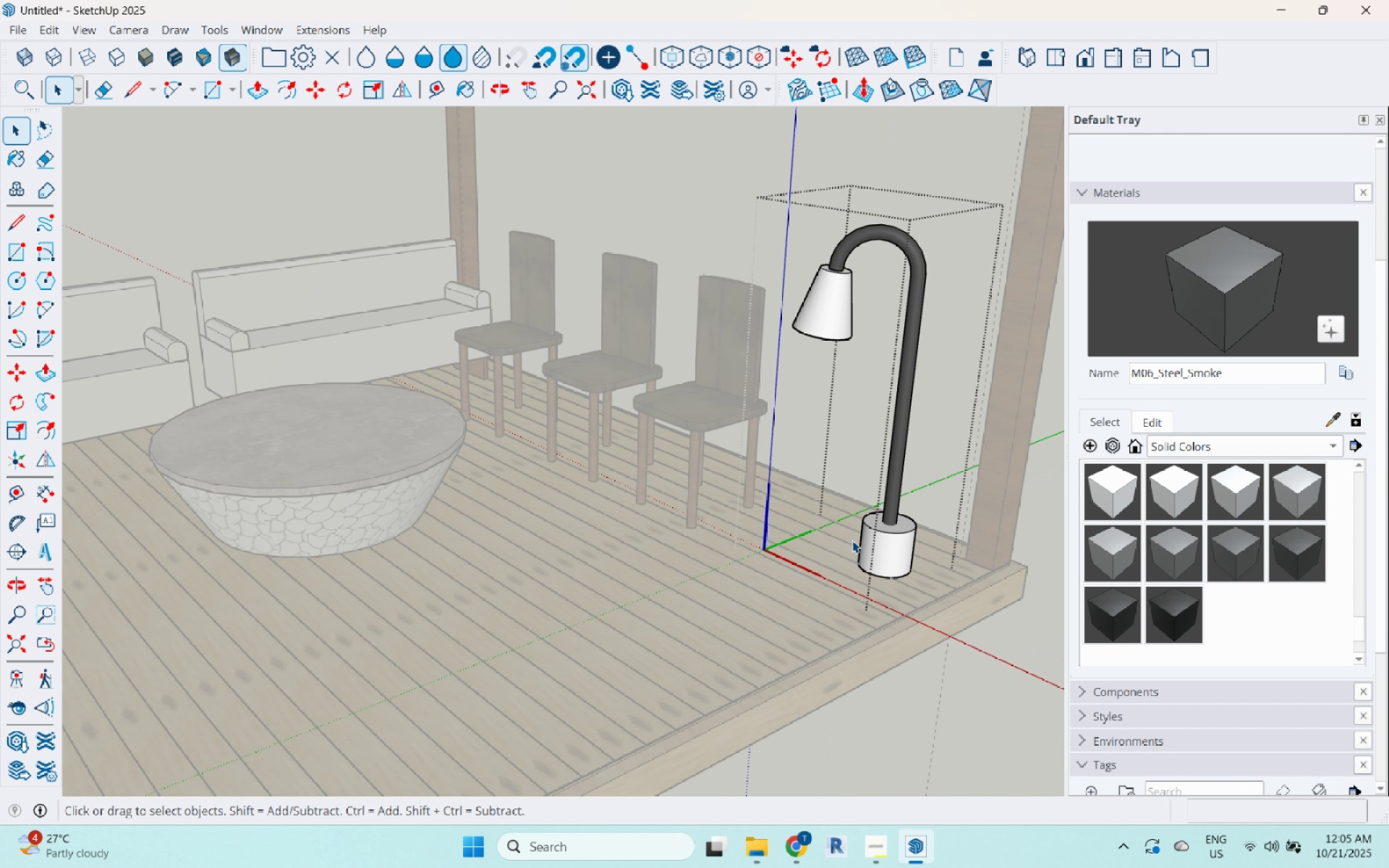 
key(Escape)
 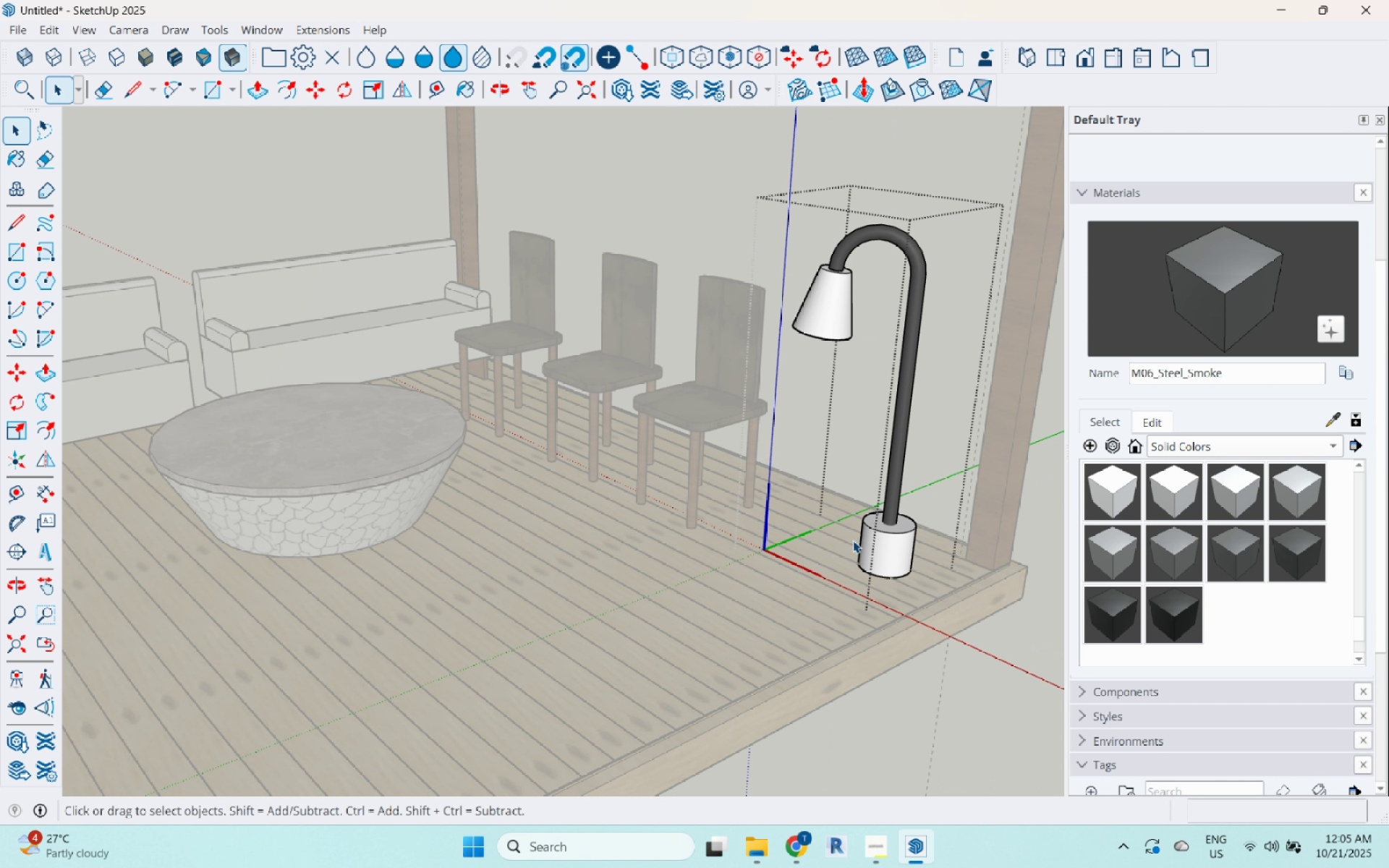 
key(Escape)
 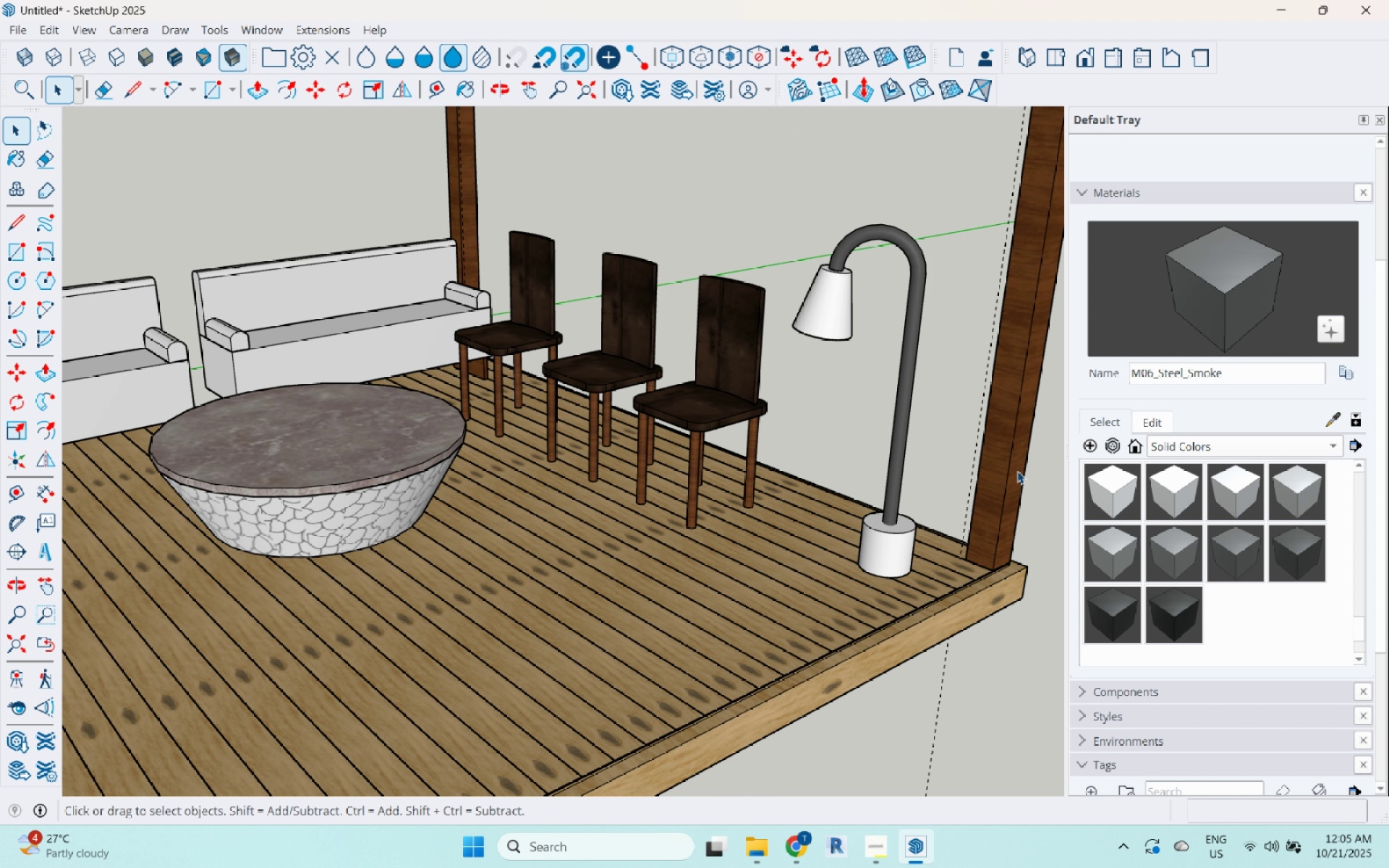 
scroll: coordinate [1156, 555], scroll_direction: none, amount: 0.0
 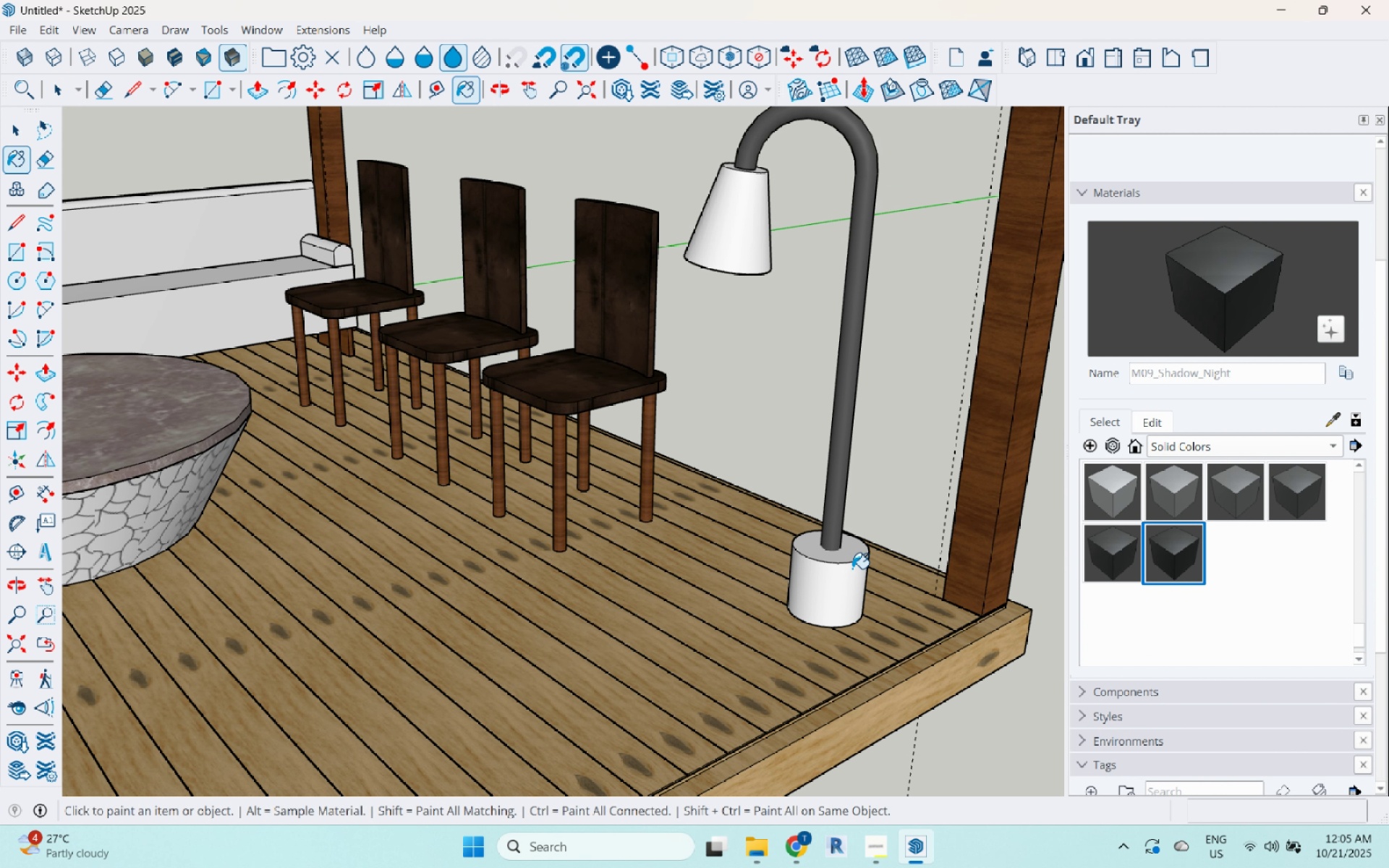 
double_click([849, 582])
 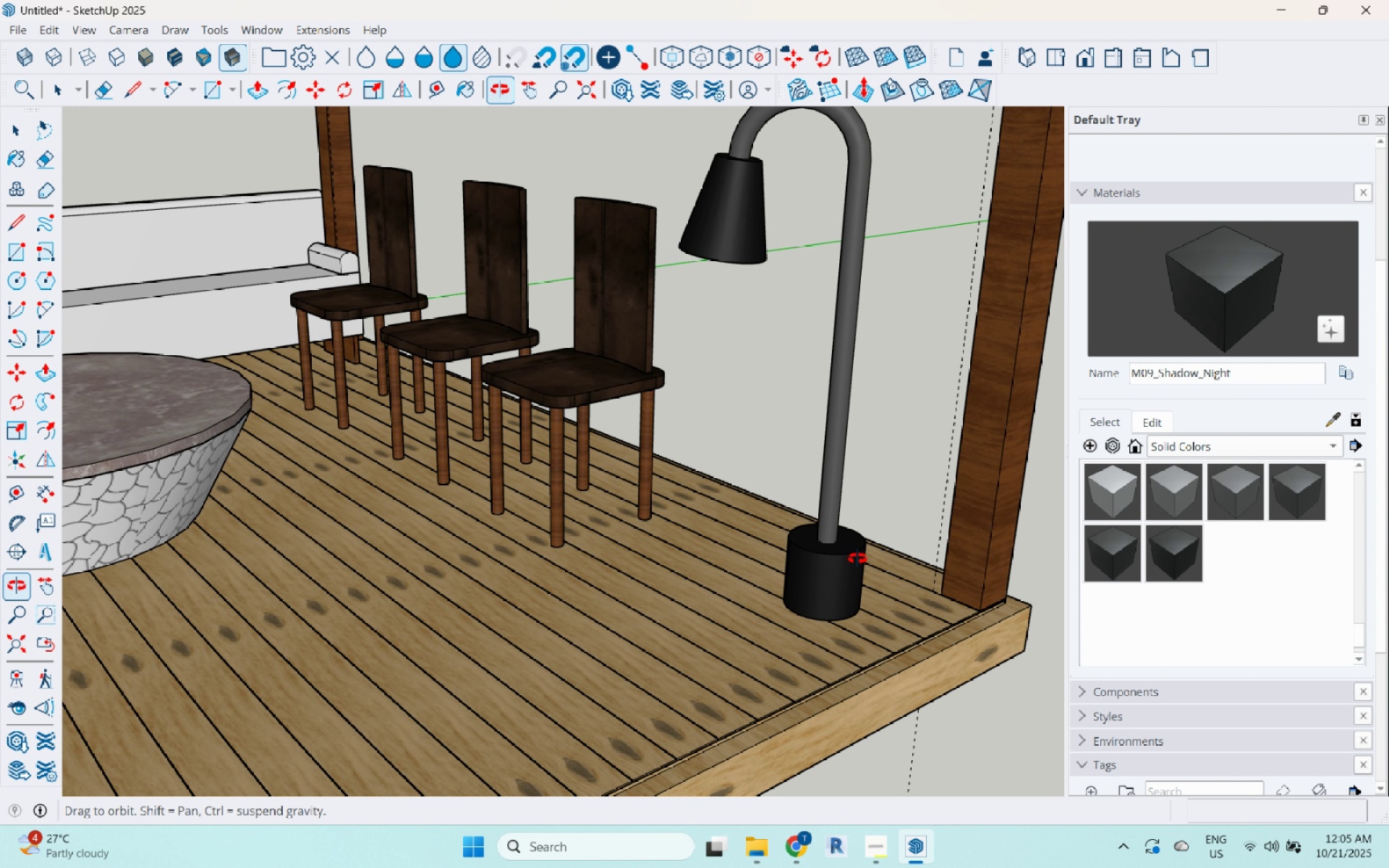 
key(Space)
 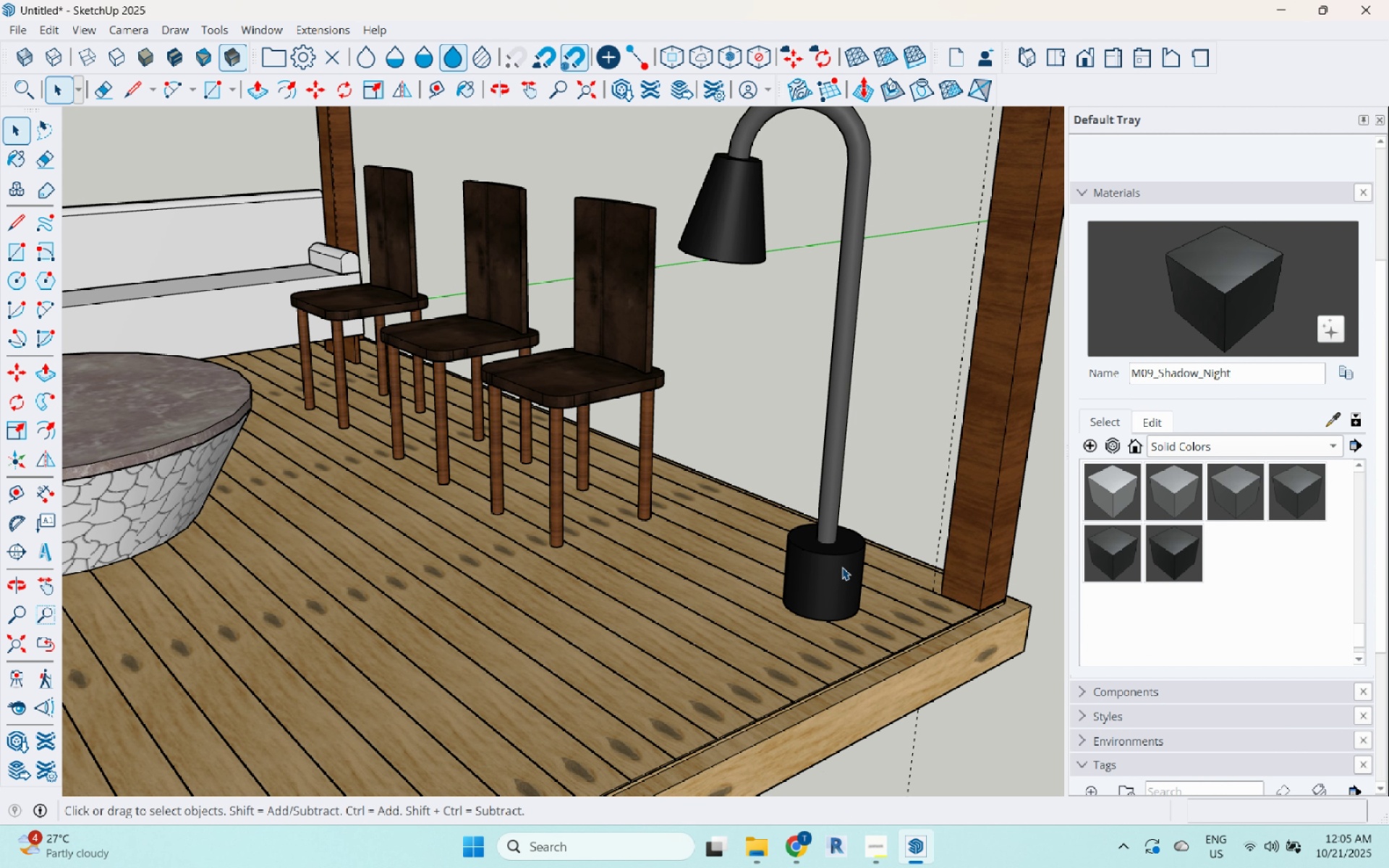 
scroll: coordinate [841, 568], scroll_direction: down, amount: 1.0
 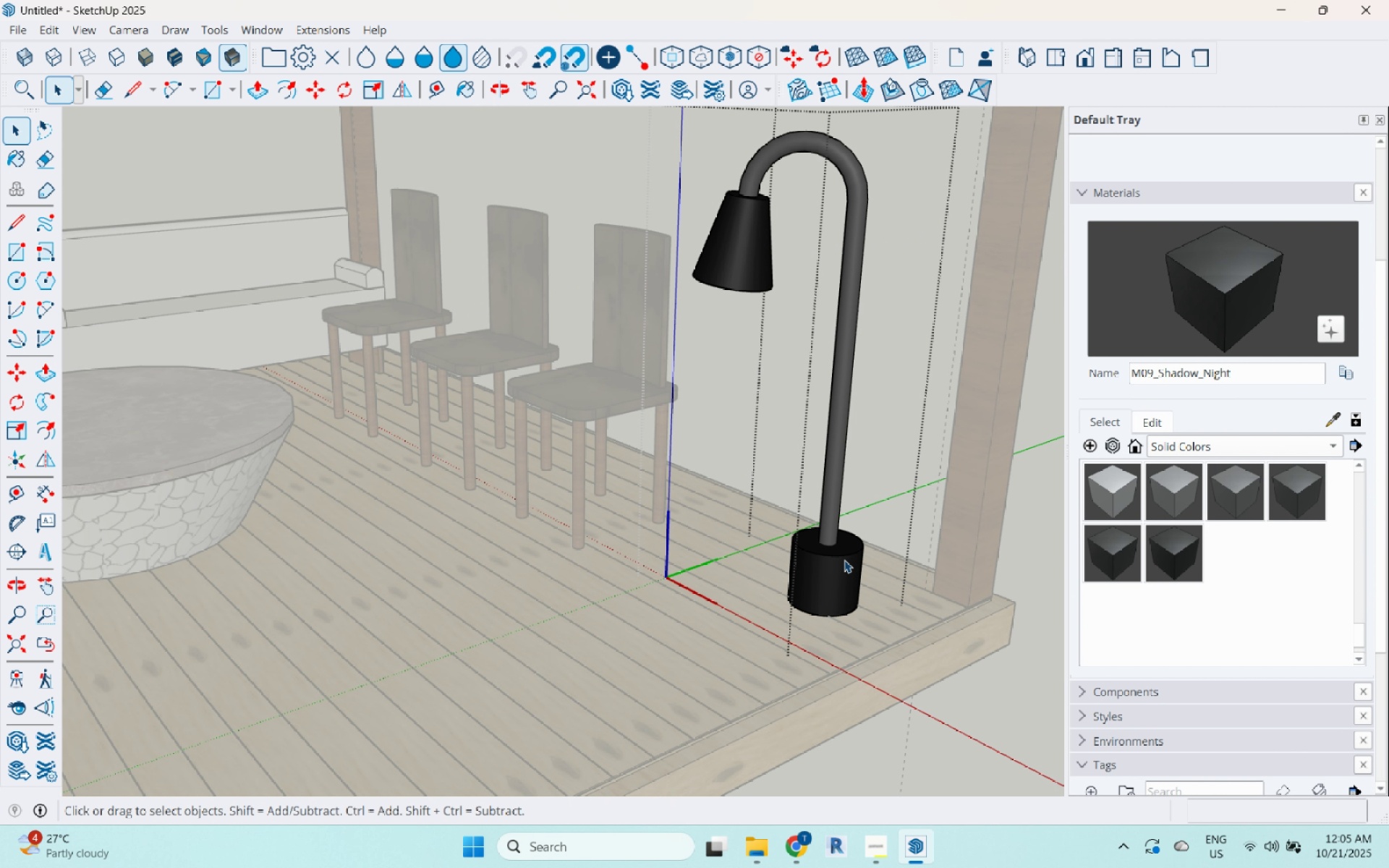 
key(Escape)
 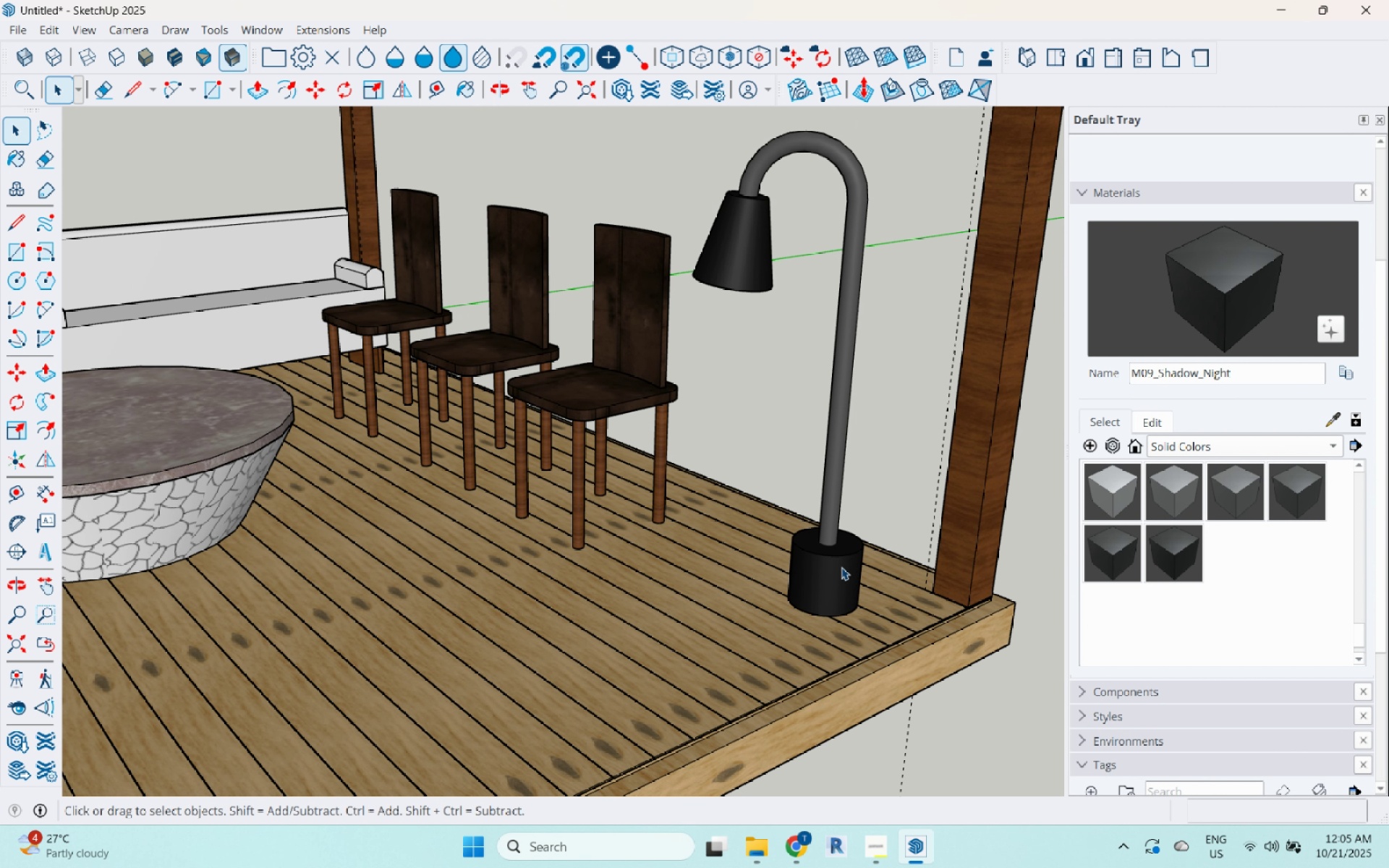 
double_click([844, 560])
 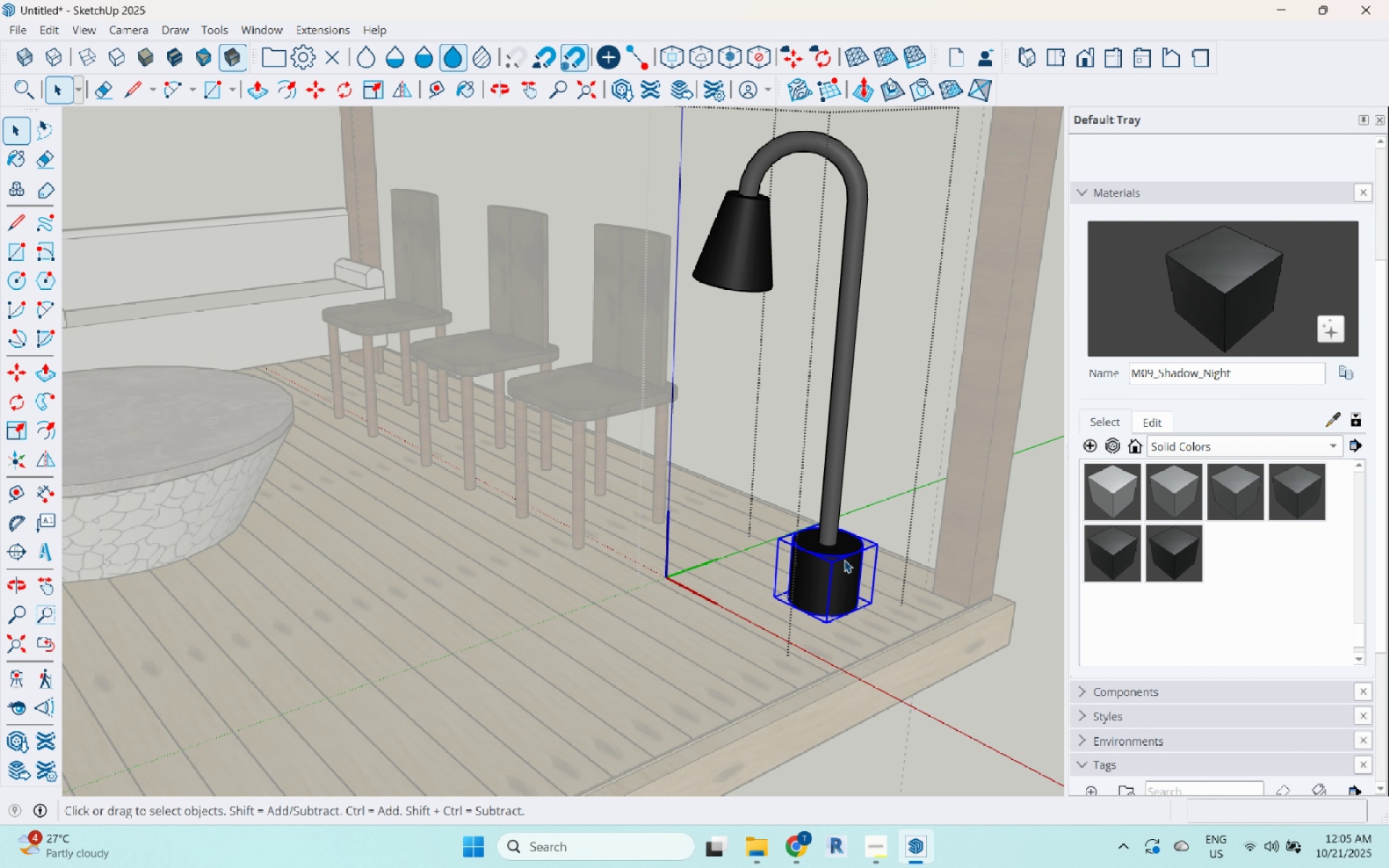 
triple_click([844, 560])
 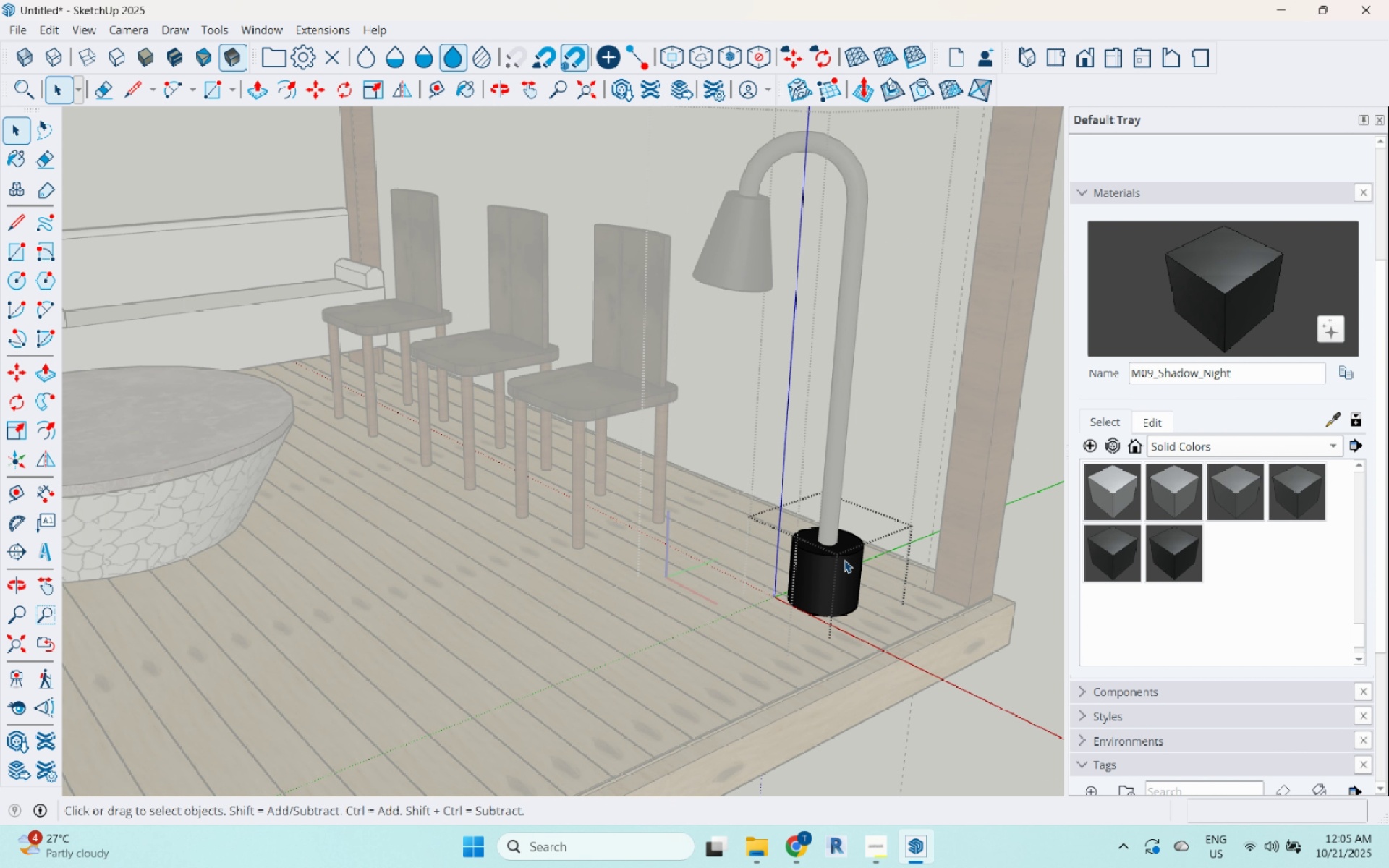 
triple_click([844, 560])
 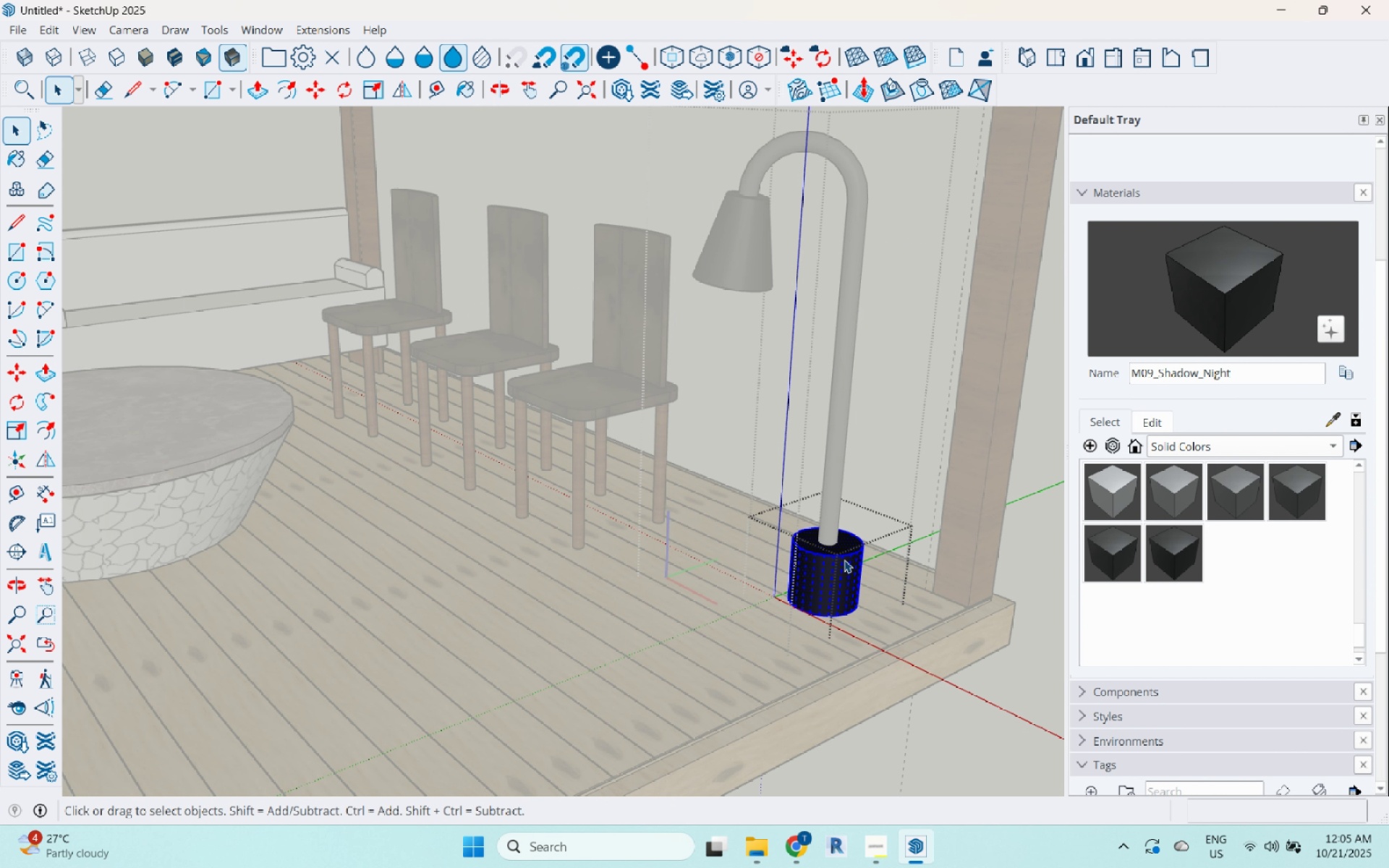 
triple_click([844, 560])
 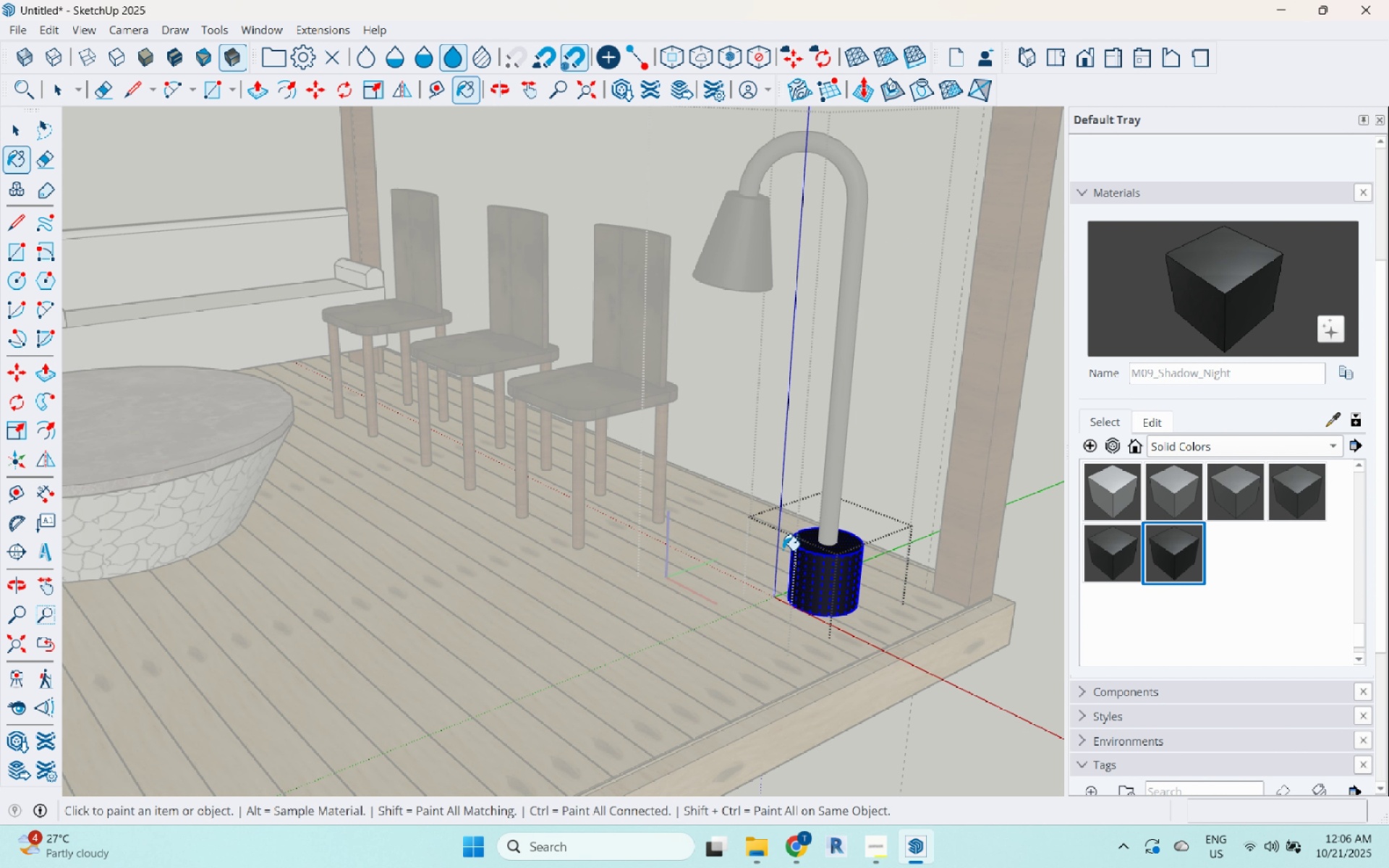 
left_click([828, 555])
 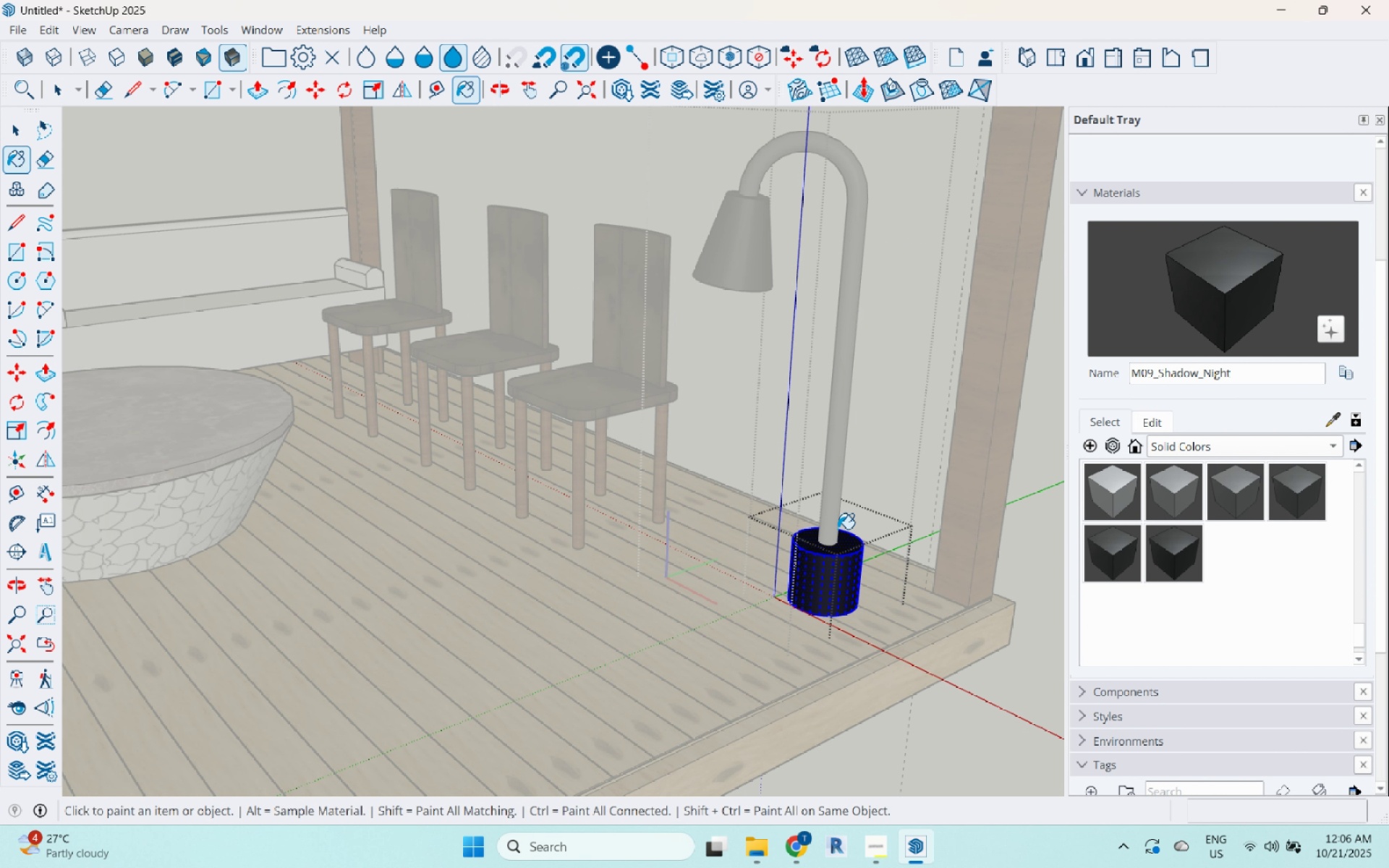 
key(Escape)
 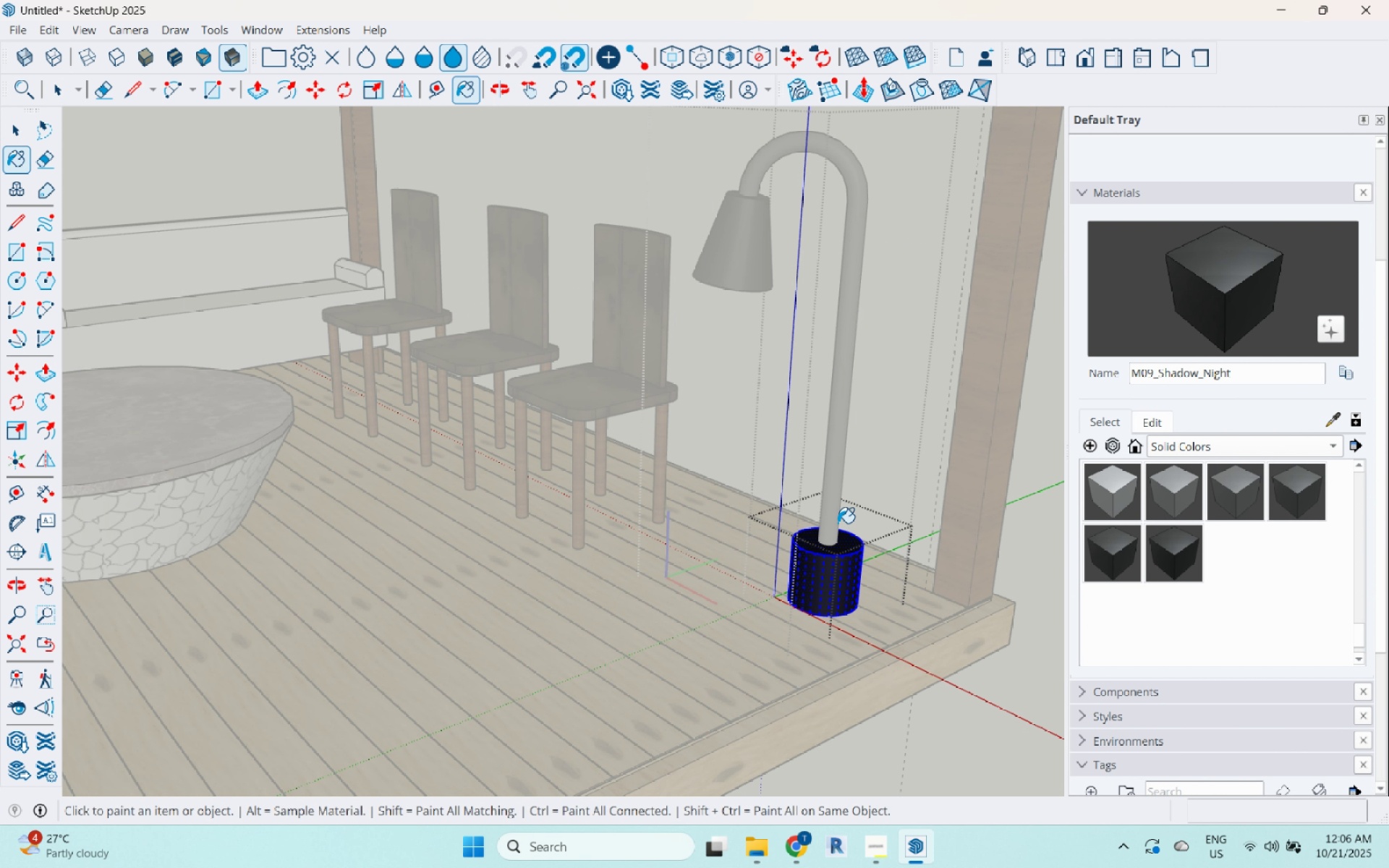 
key(Escape)
 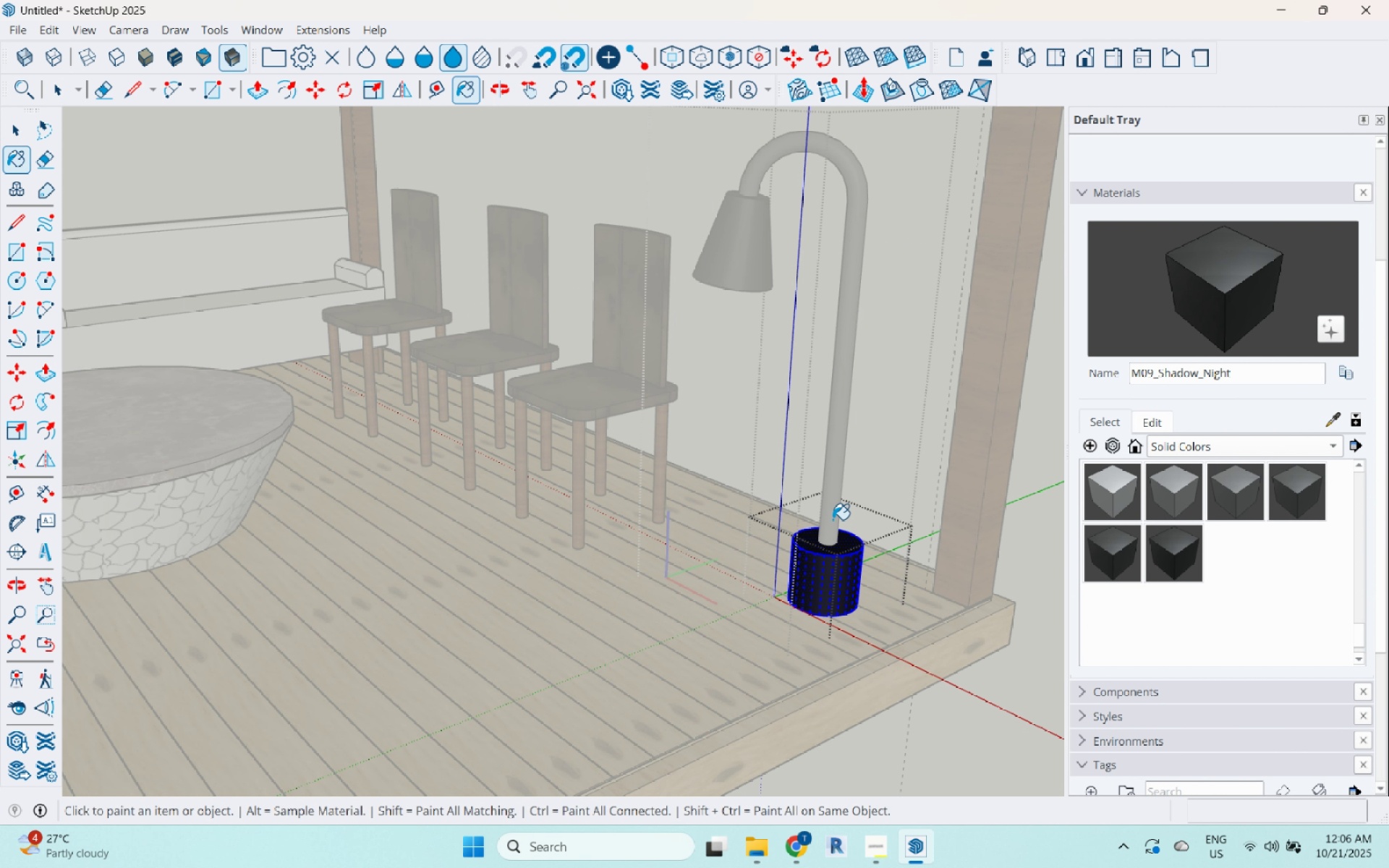 
key(Escape)
 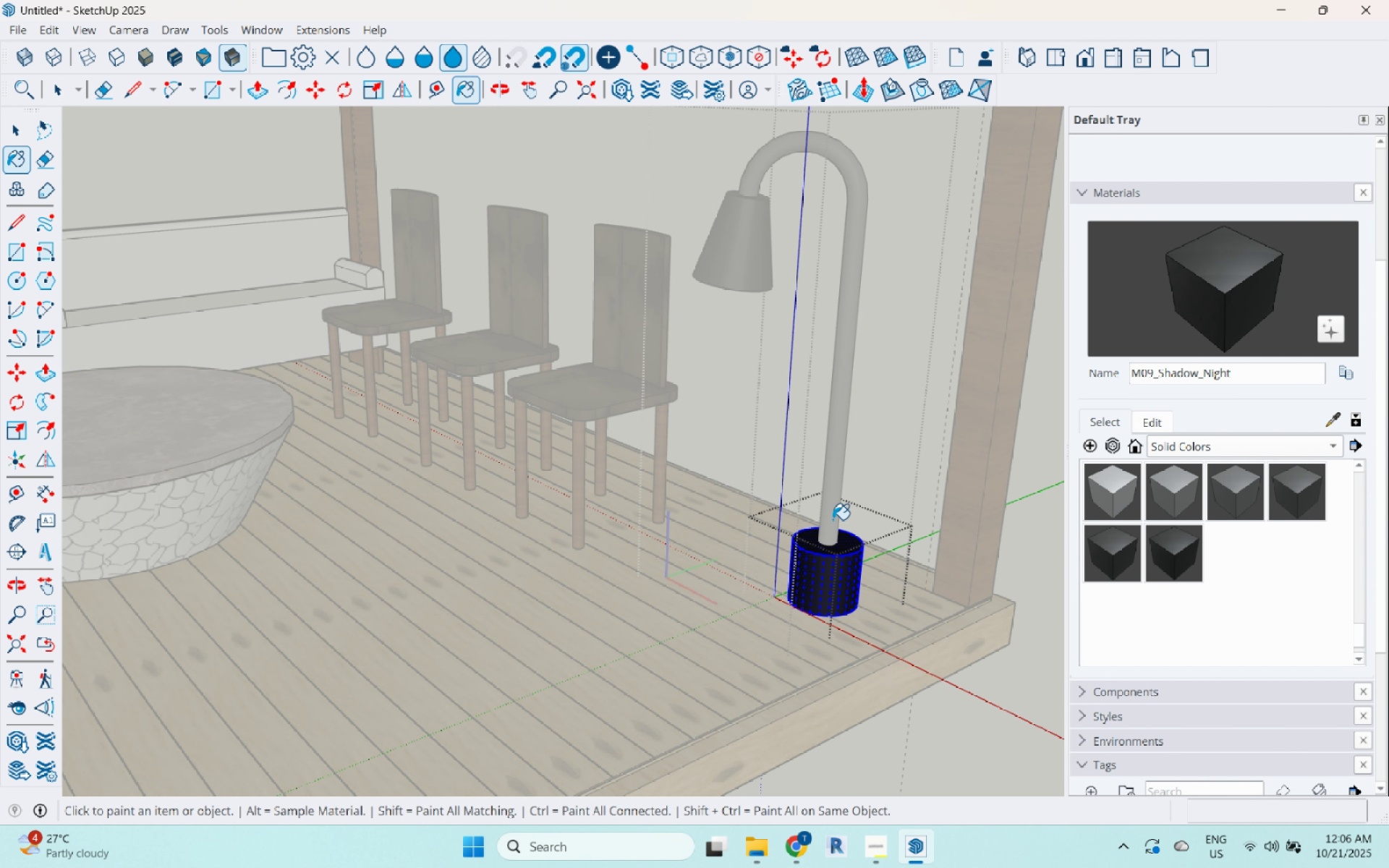 
left_click([833, 519])
 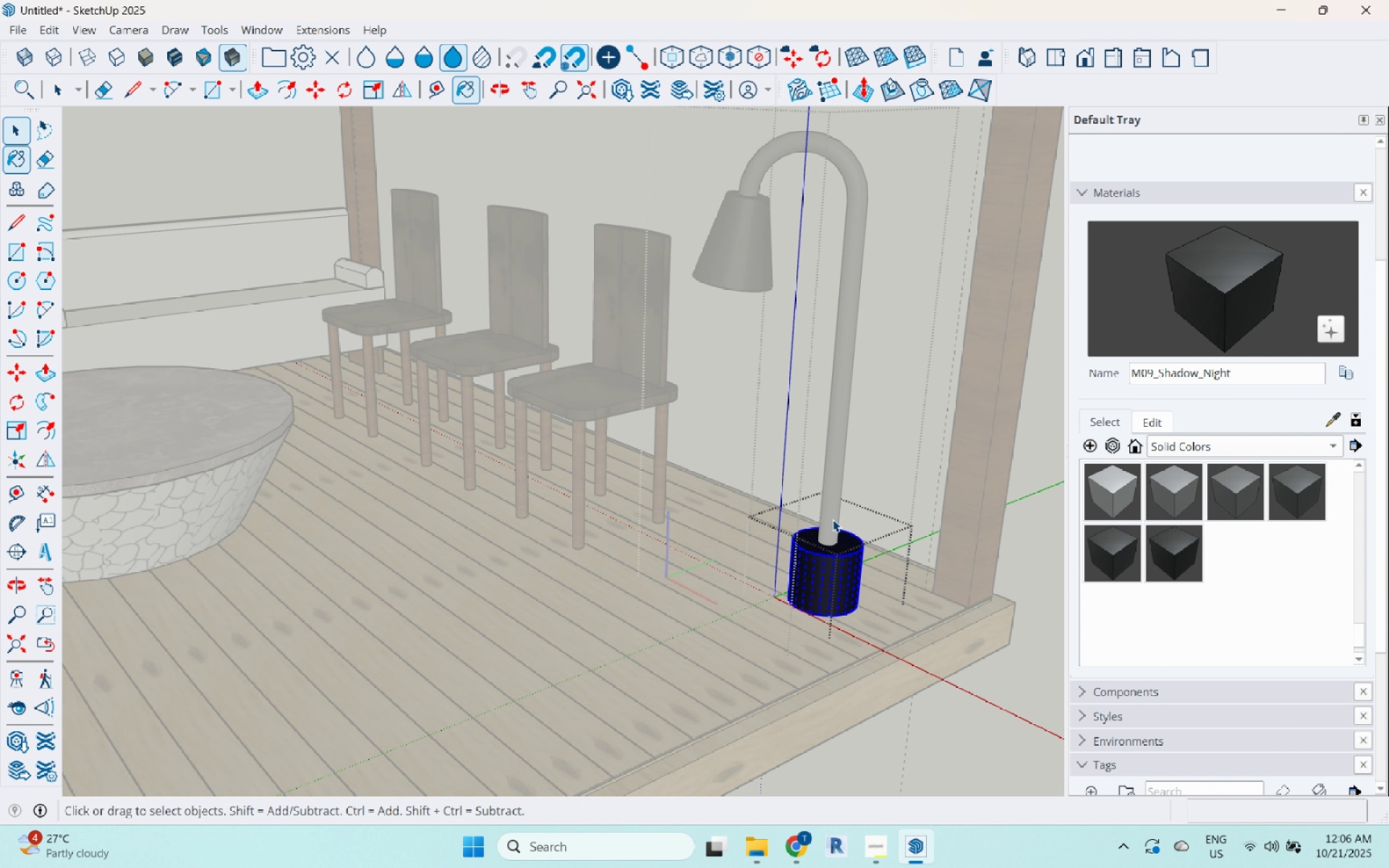 
key(Space)
 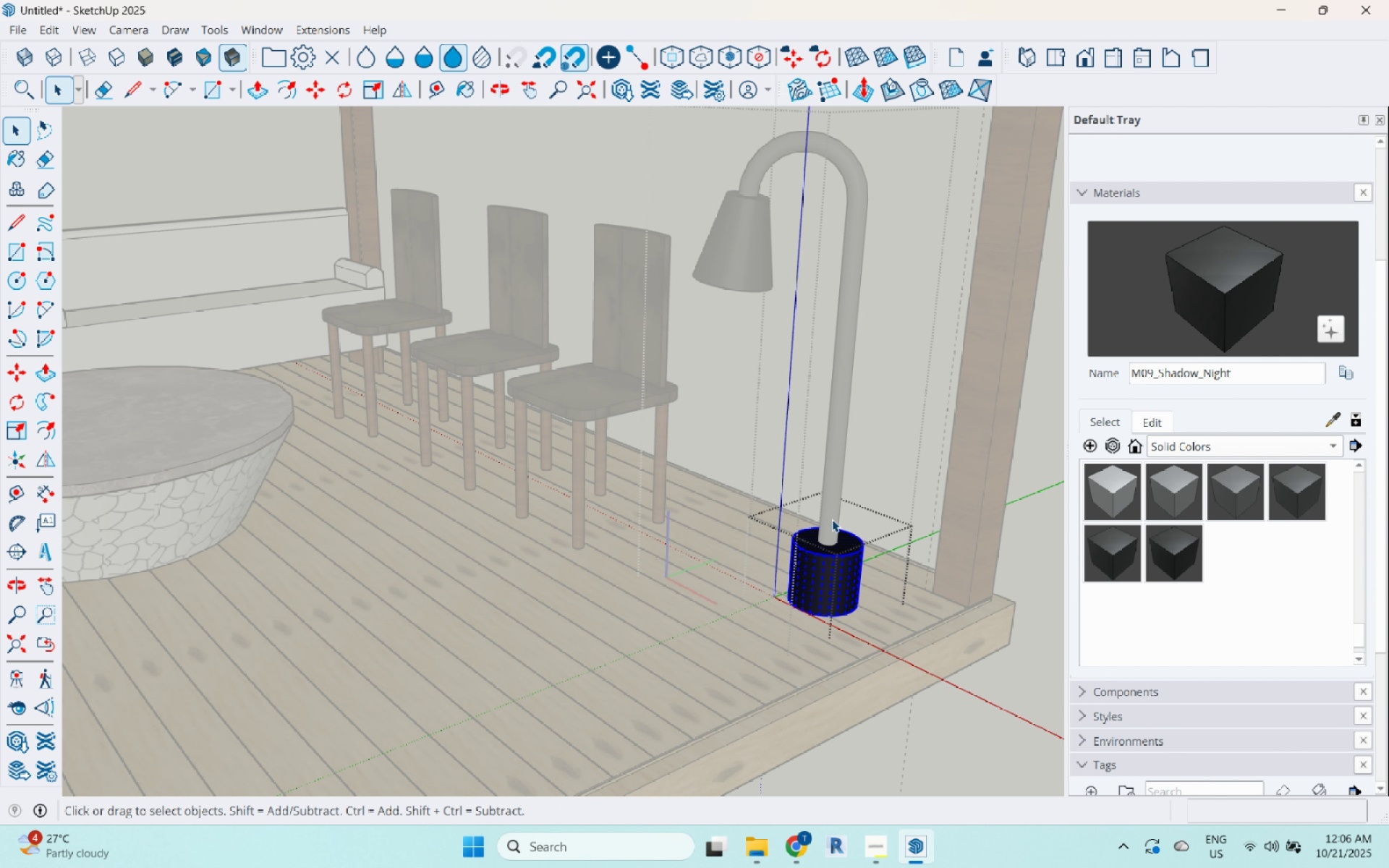 
double_click([832, 519])
 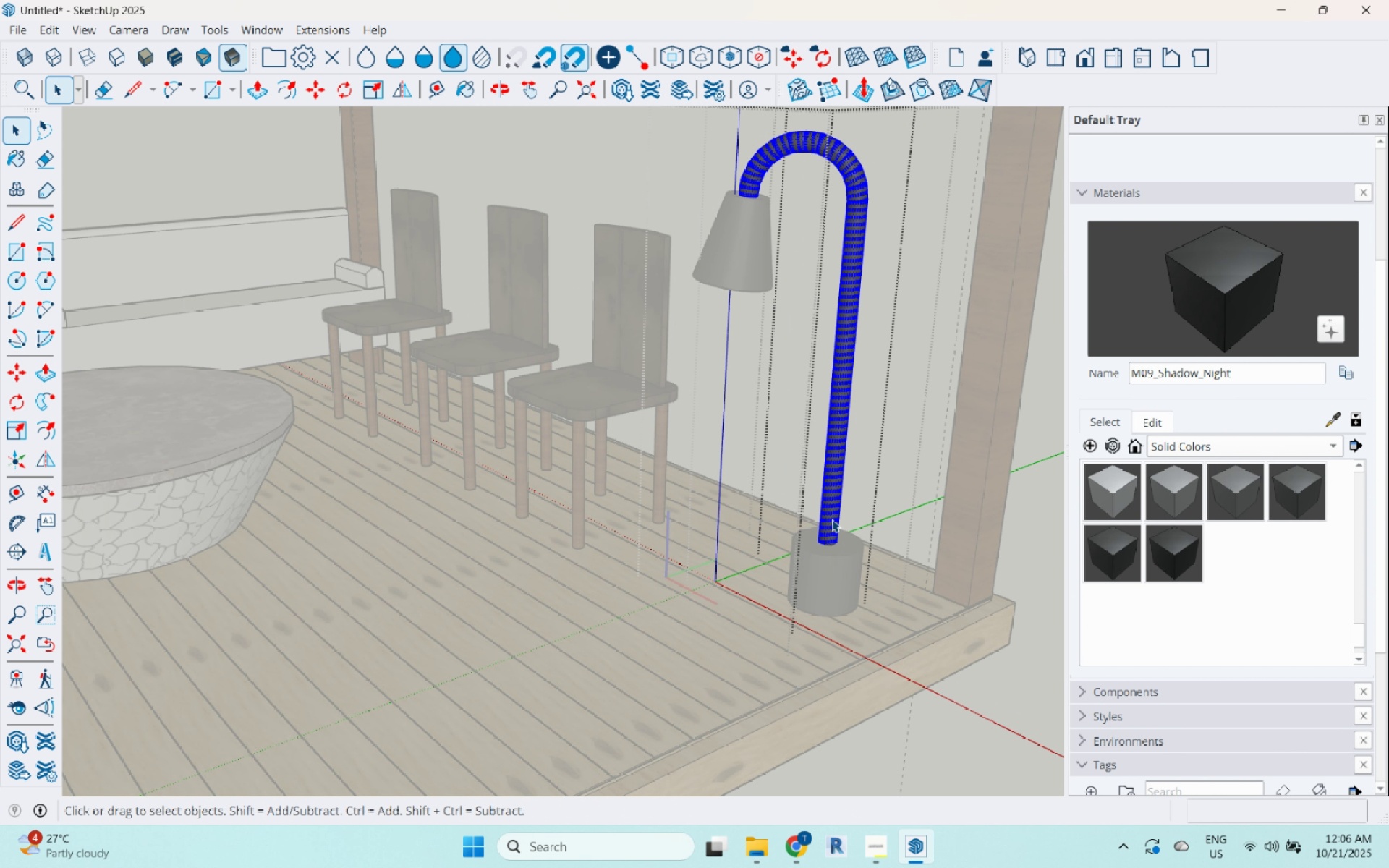 
triple_click([832, 519])
 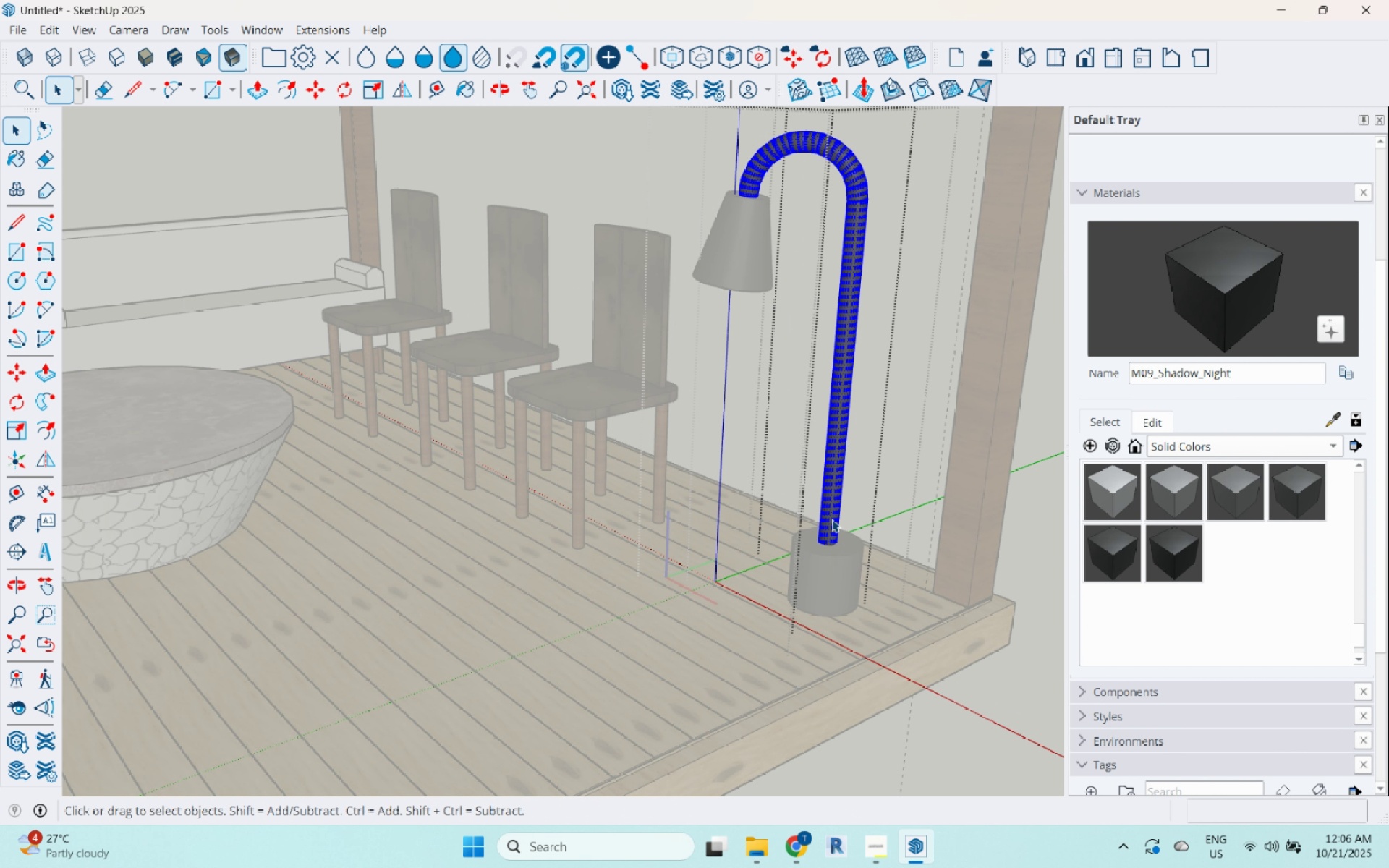 
triple_click([832, 519])
 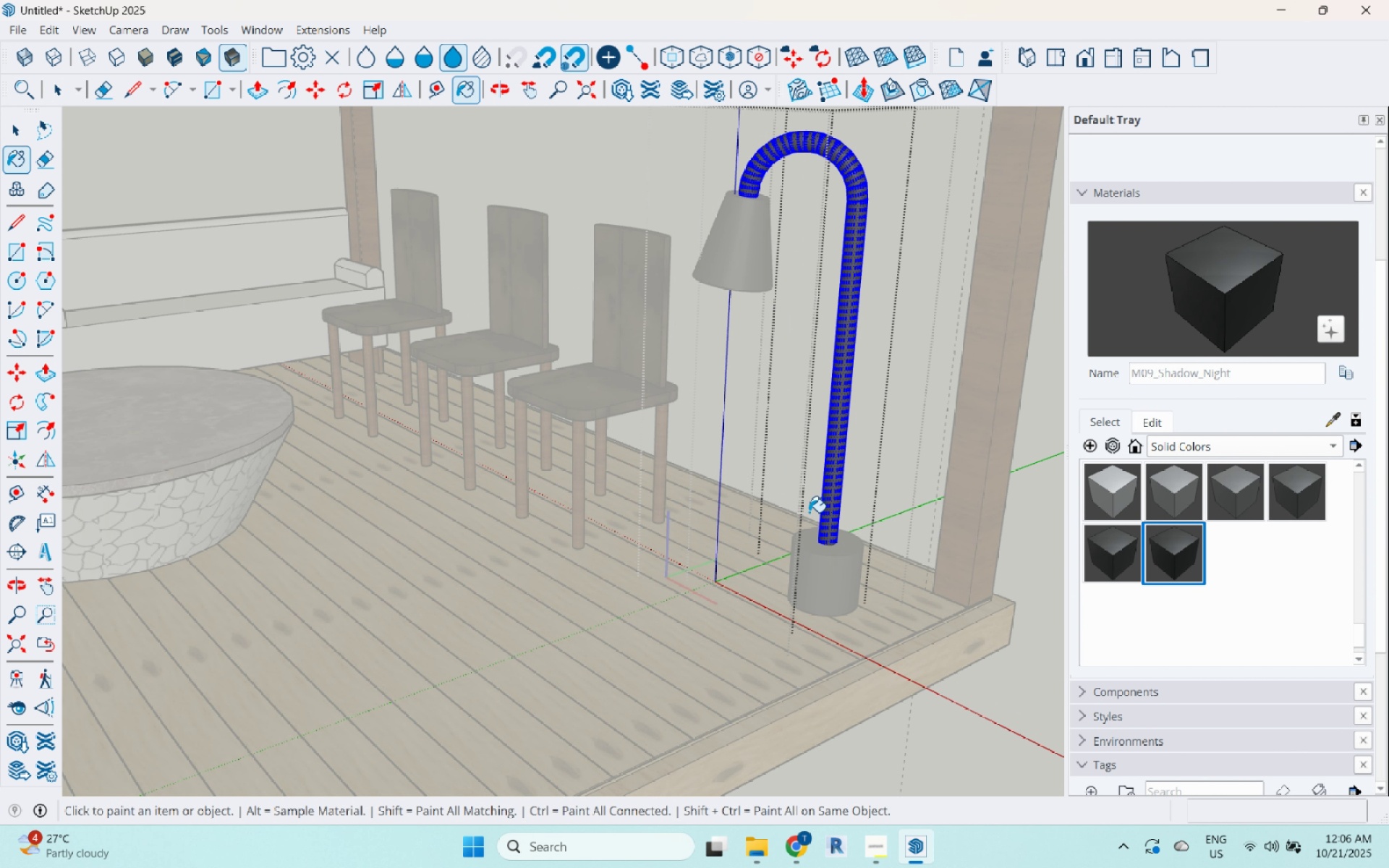 
left_click([831, 498])
 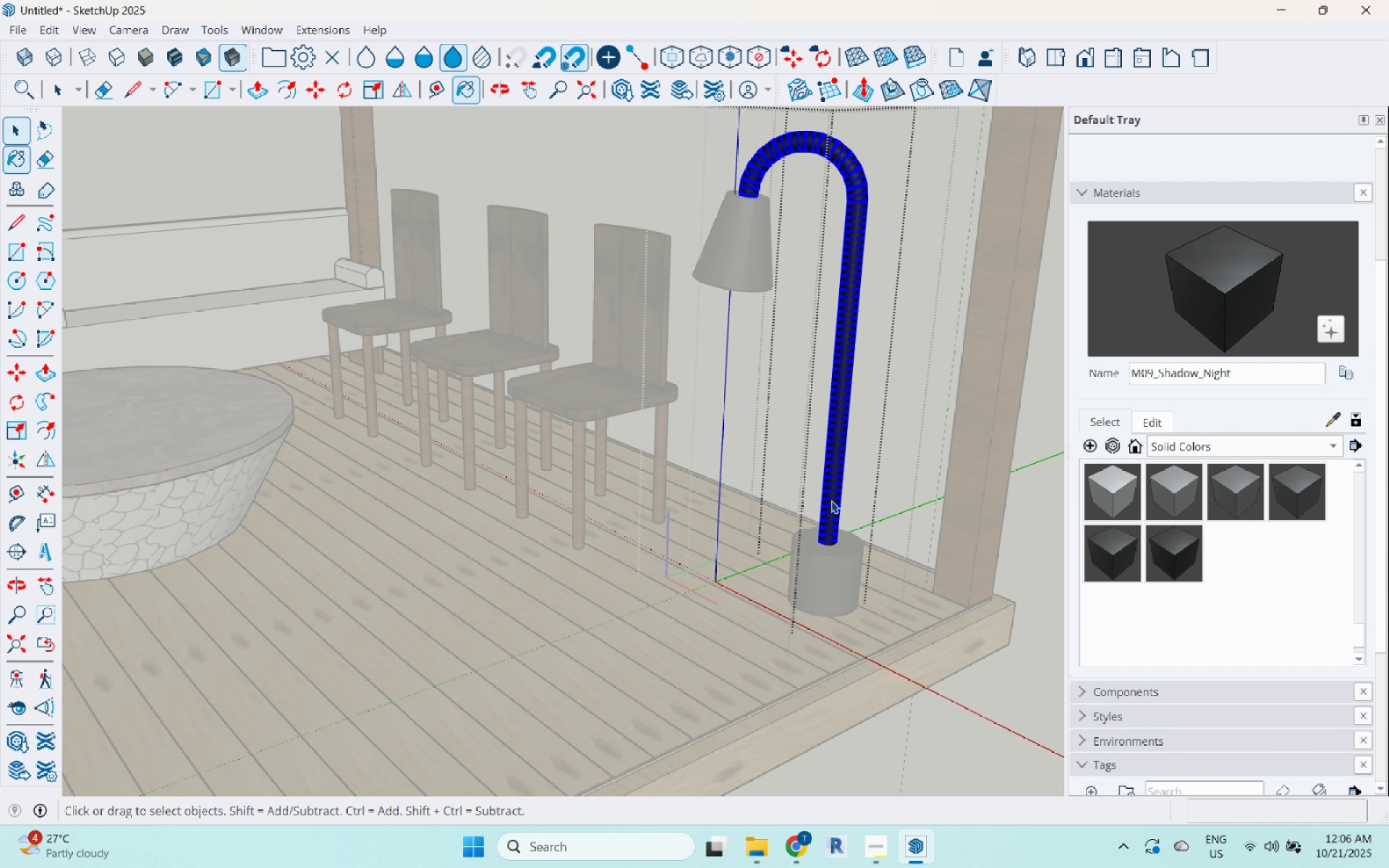 
key(Space)
 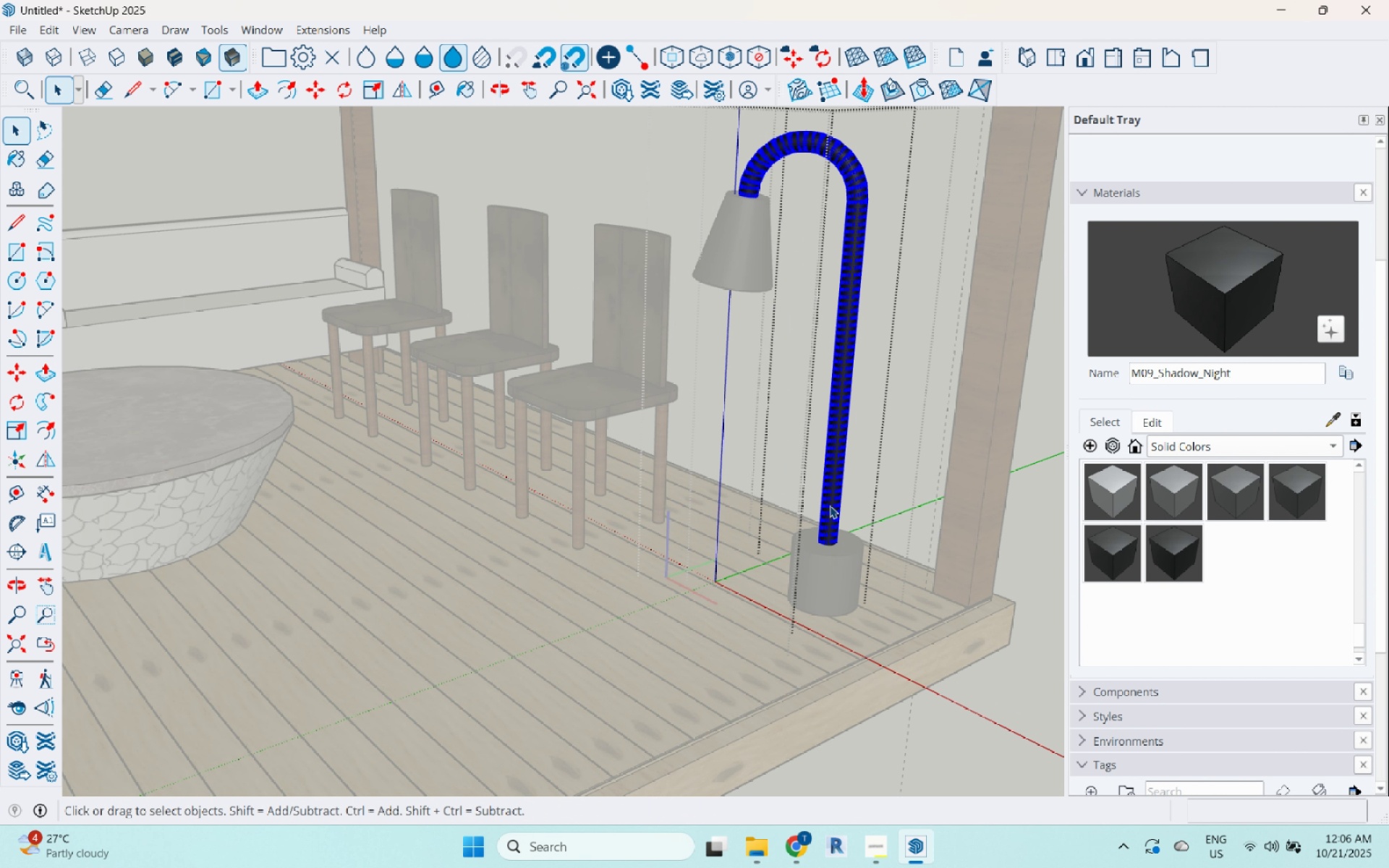 
key(Escape)
 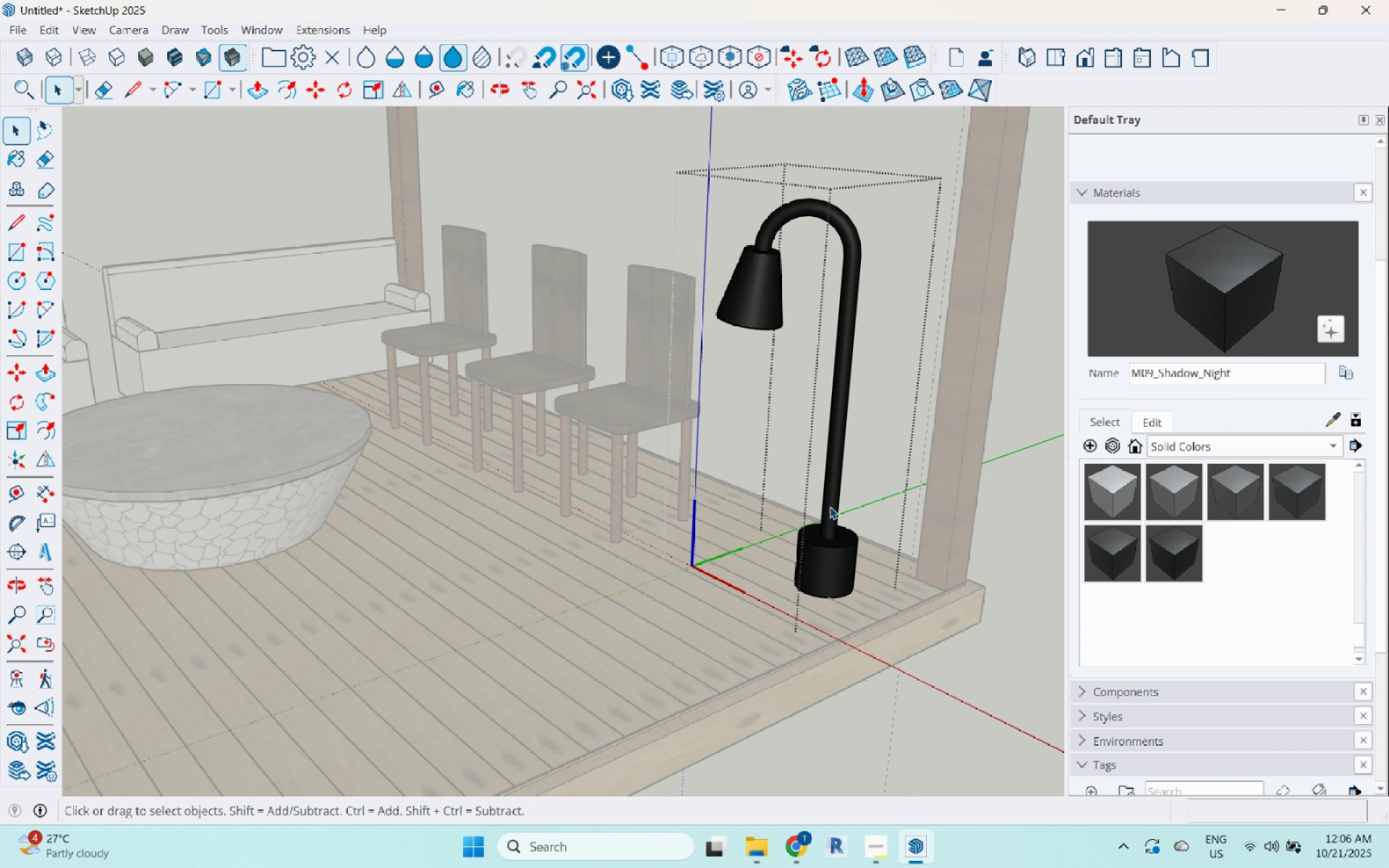 
scroll: coordinate [786, 359], scroll_direction: up, amount: 1.0
 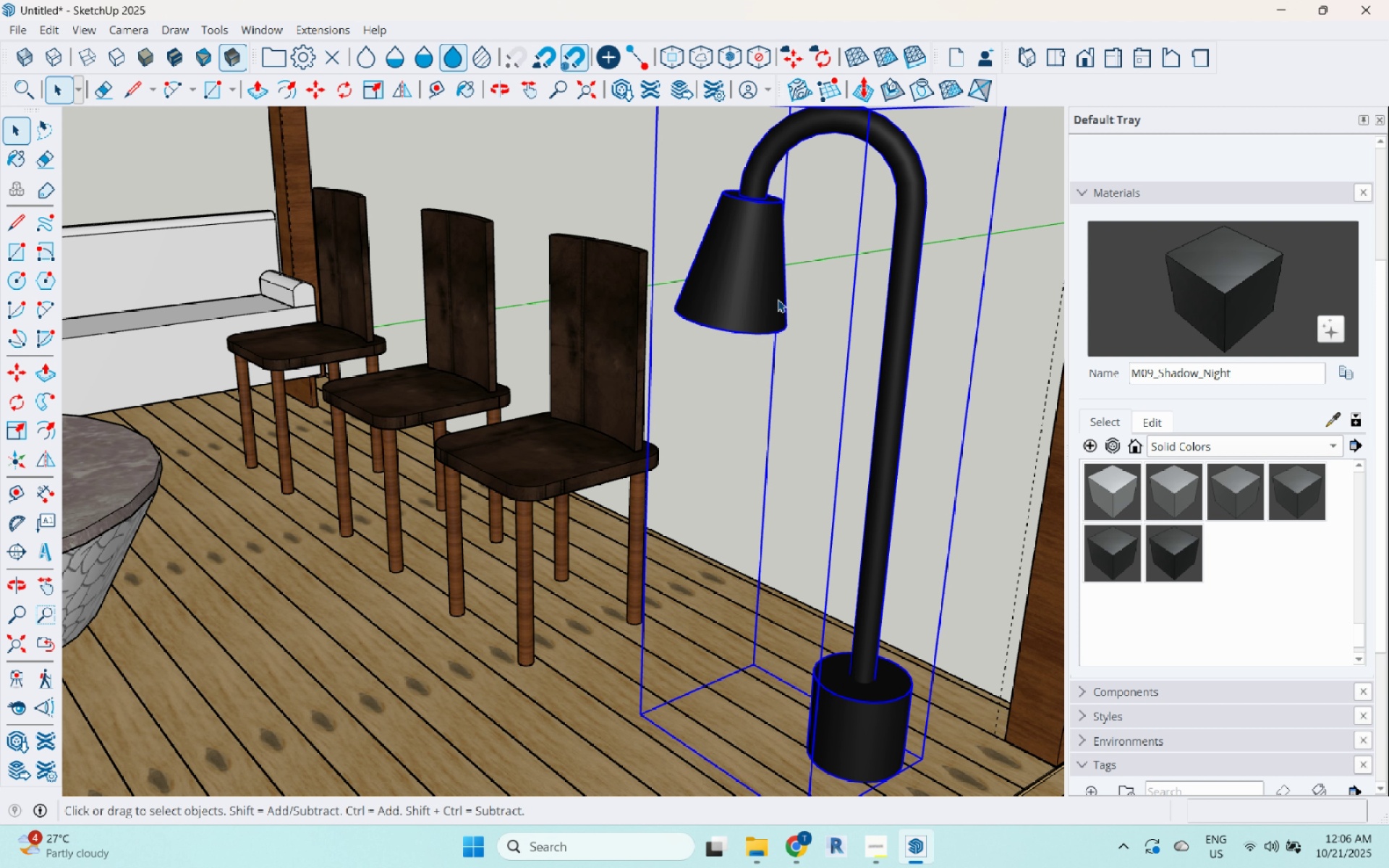 
key(Escape)
 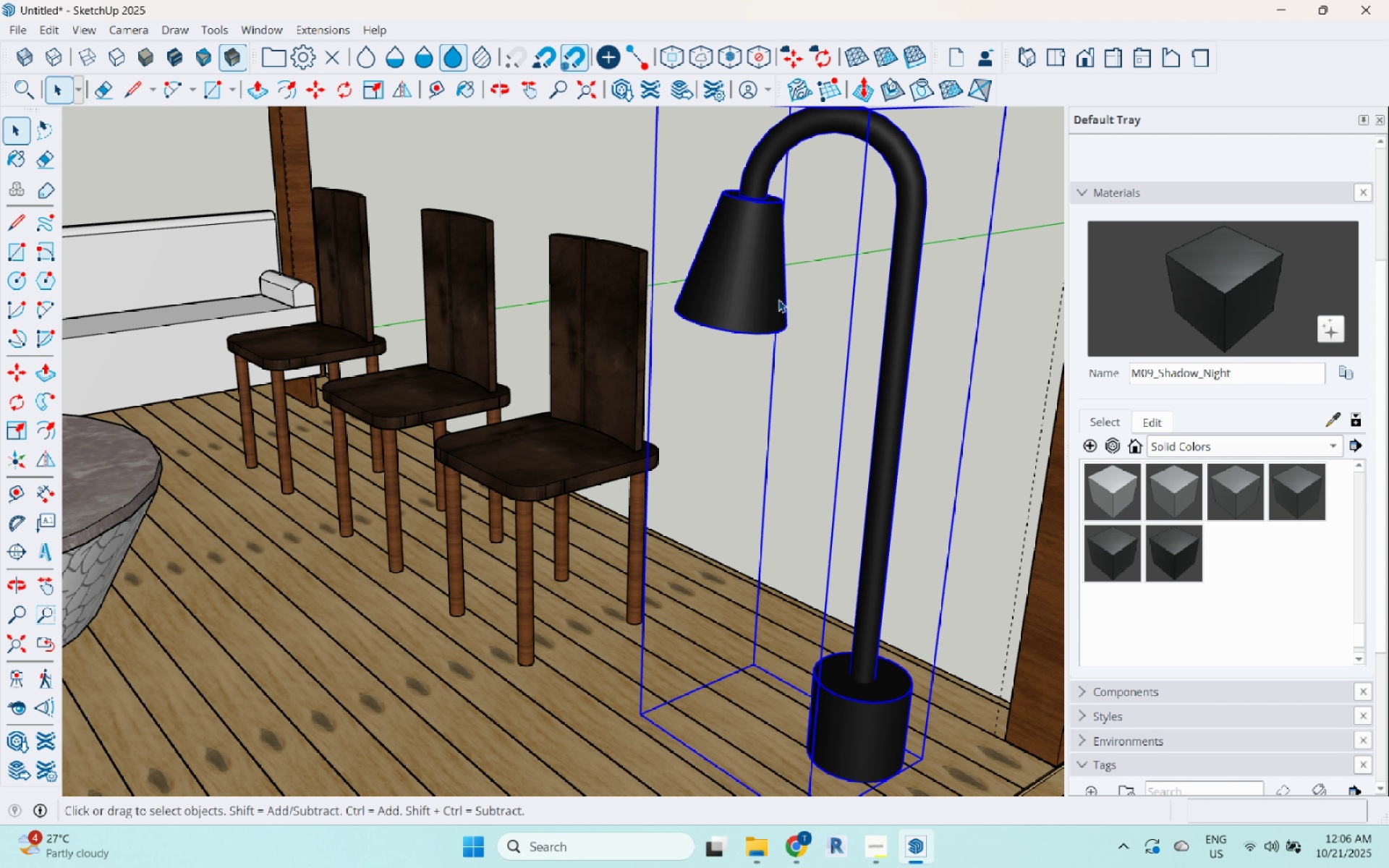 
double_click([778, 299])
 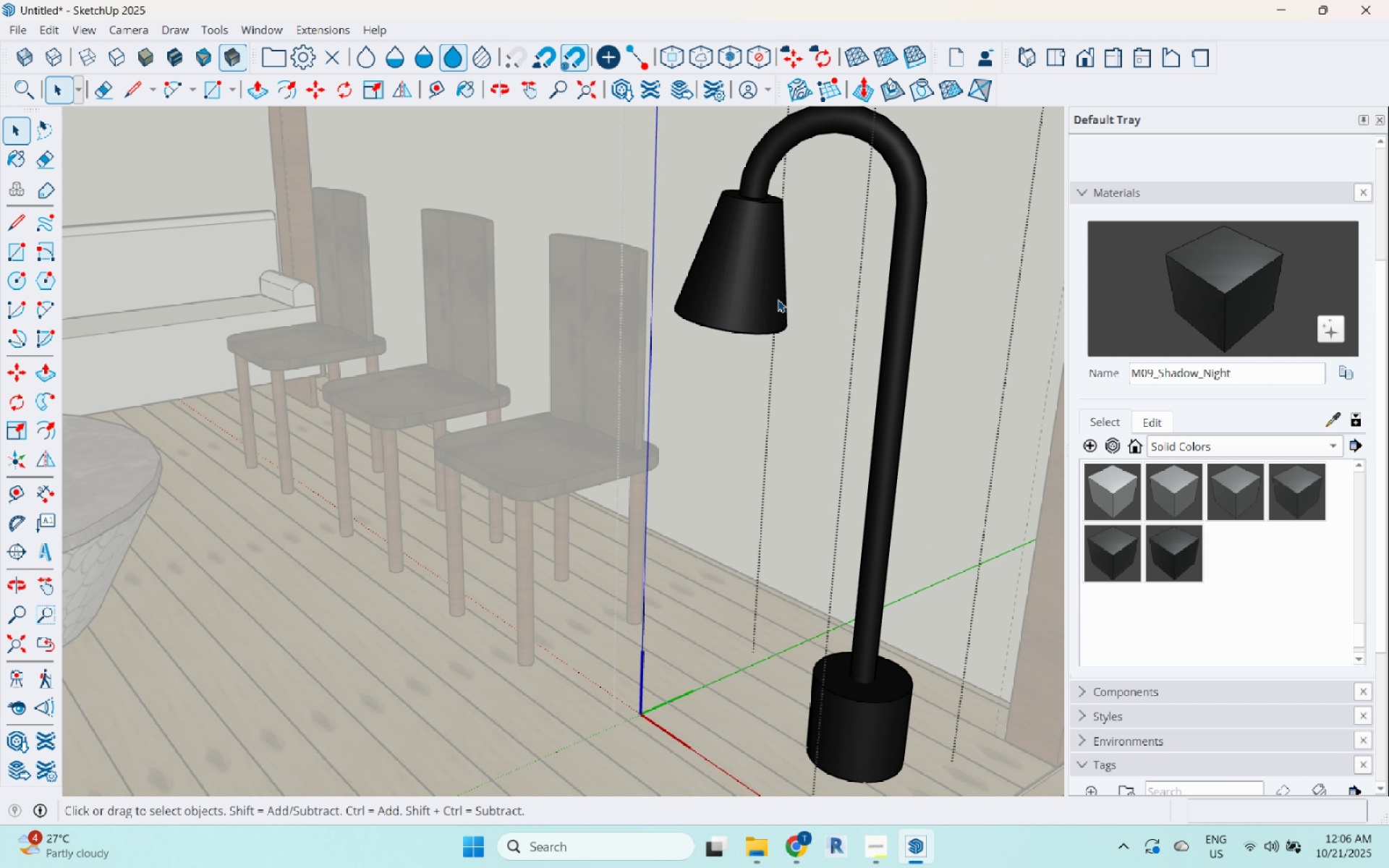 
triple_click([778, 299])
 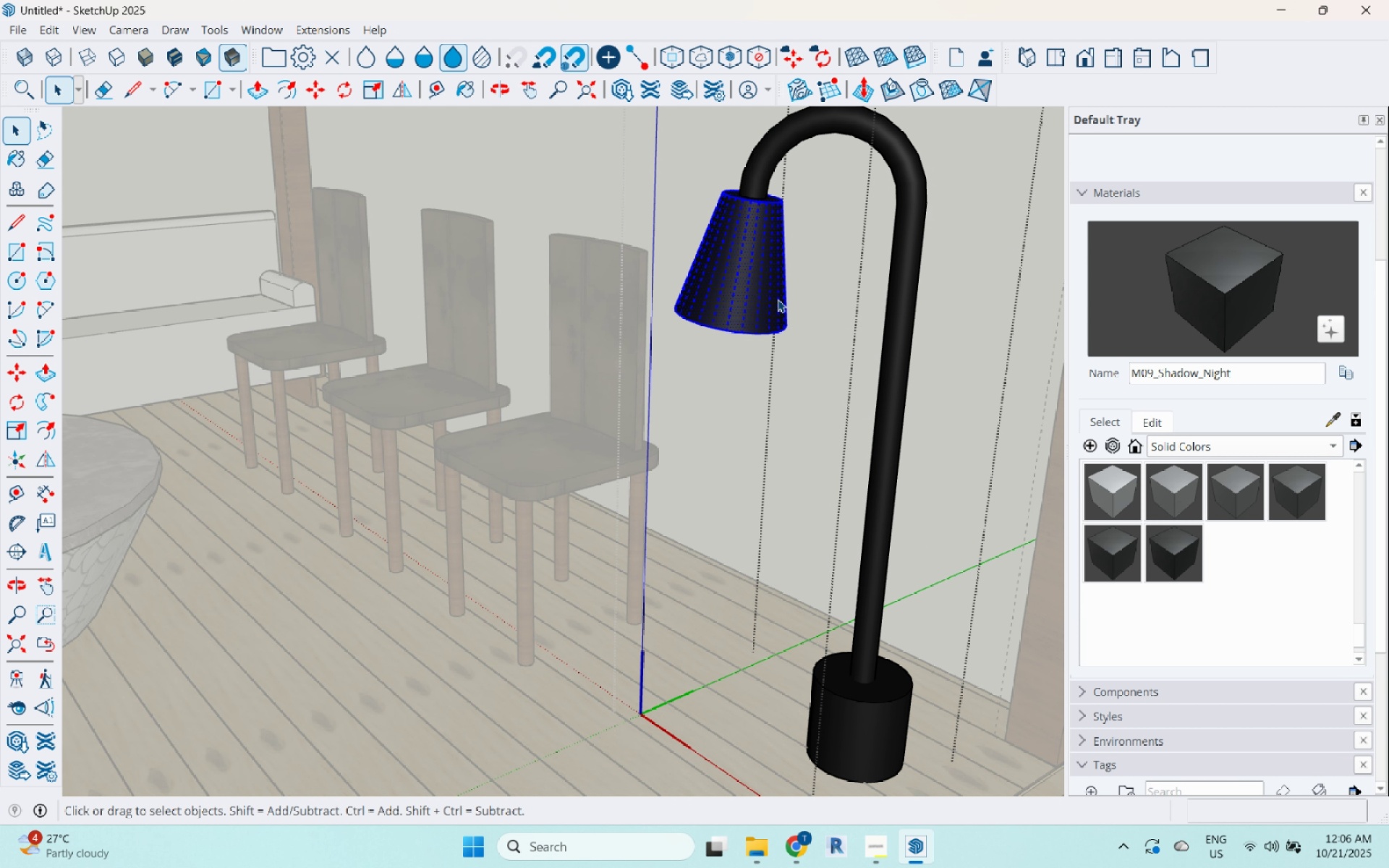 
triple_click([778, 299])
 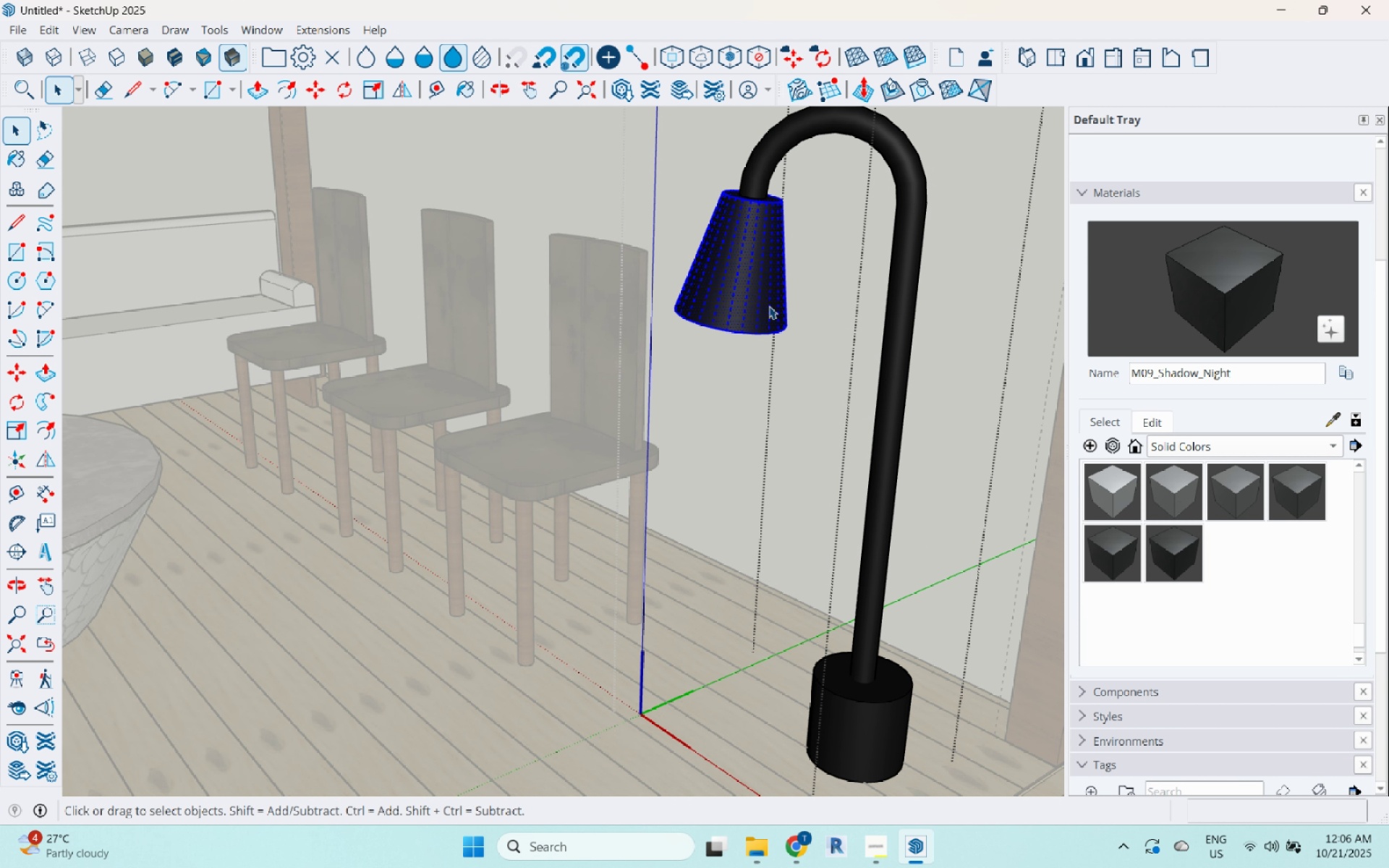 
triple_click([769, 306])
 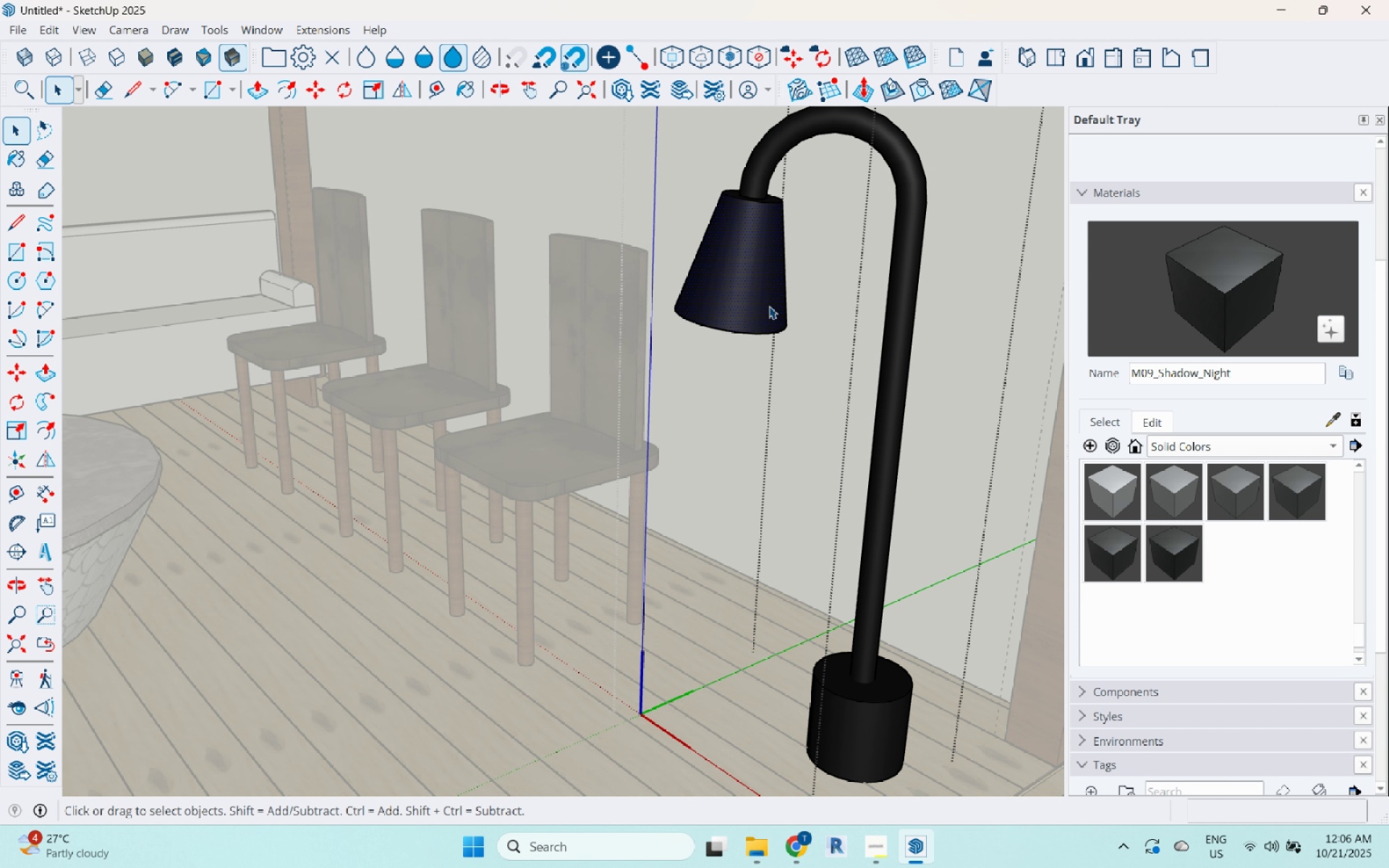 
triple_click([769, 306])
 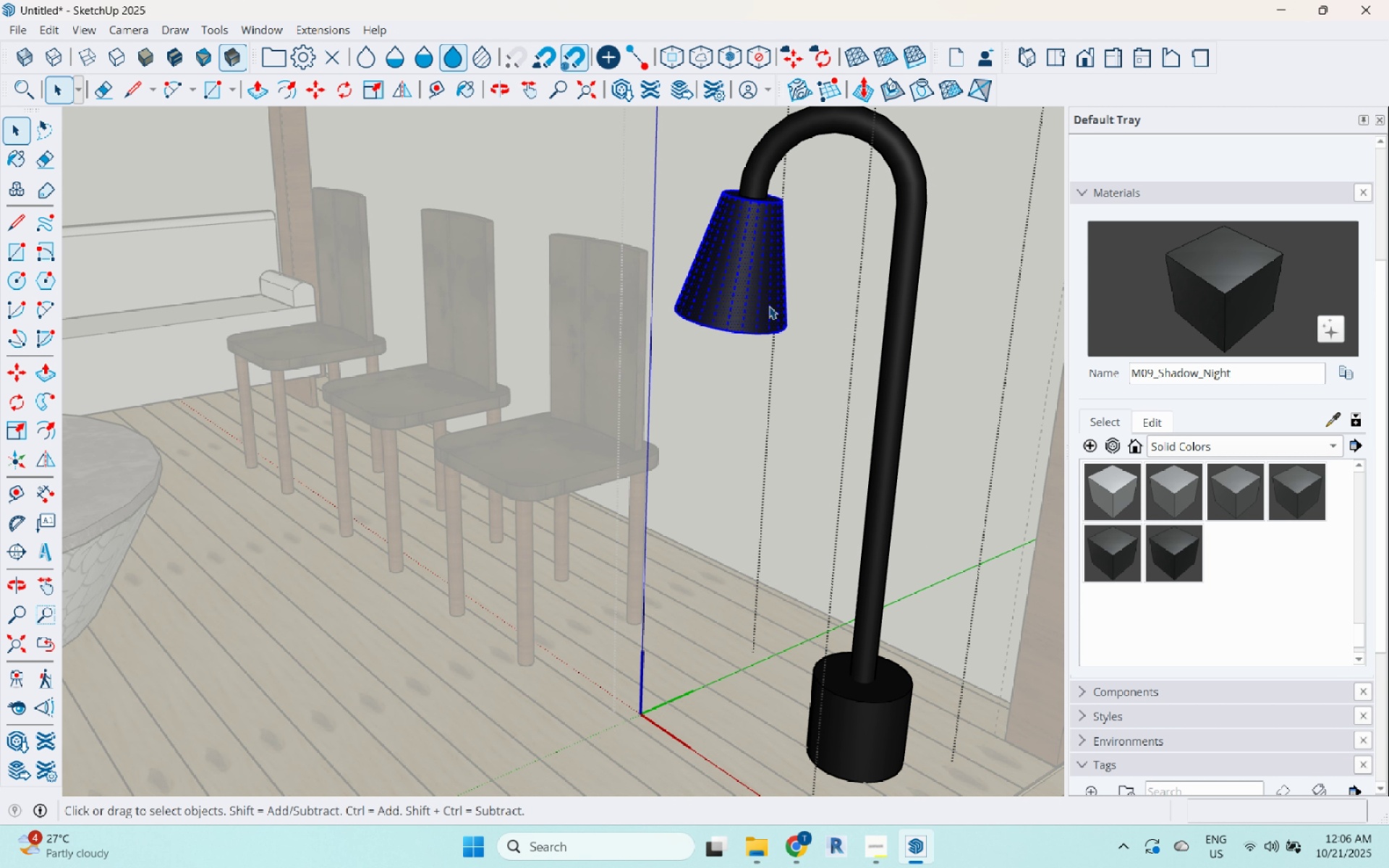 
triple_click([769, 306])
 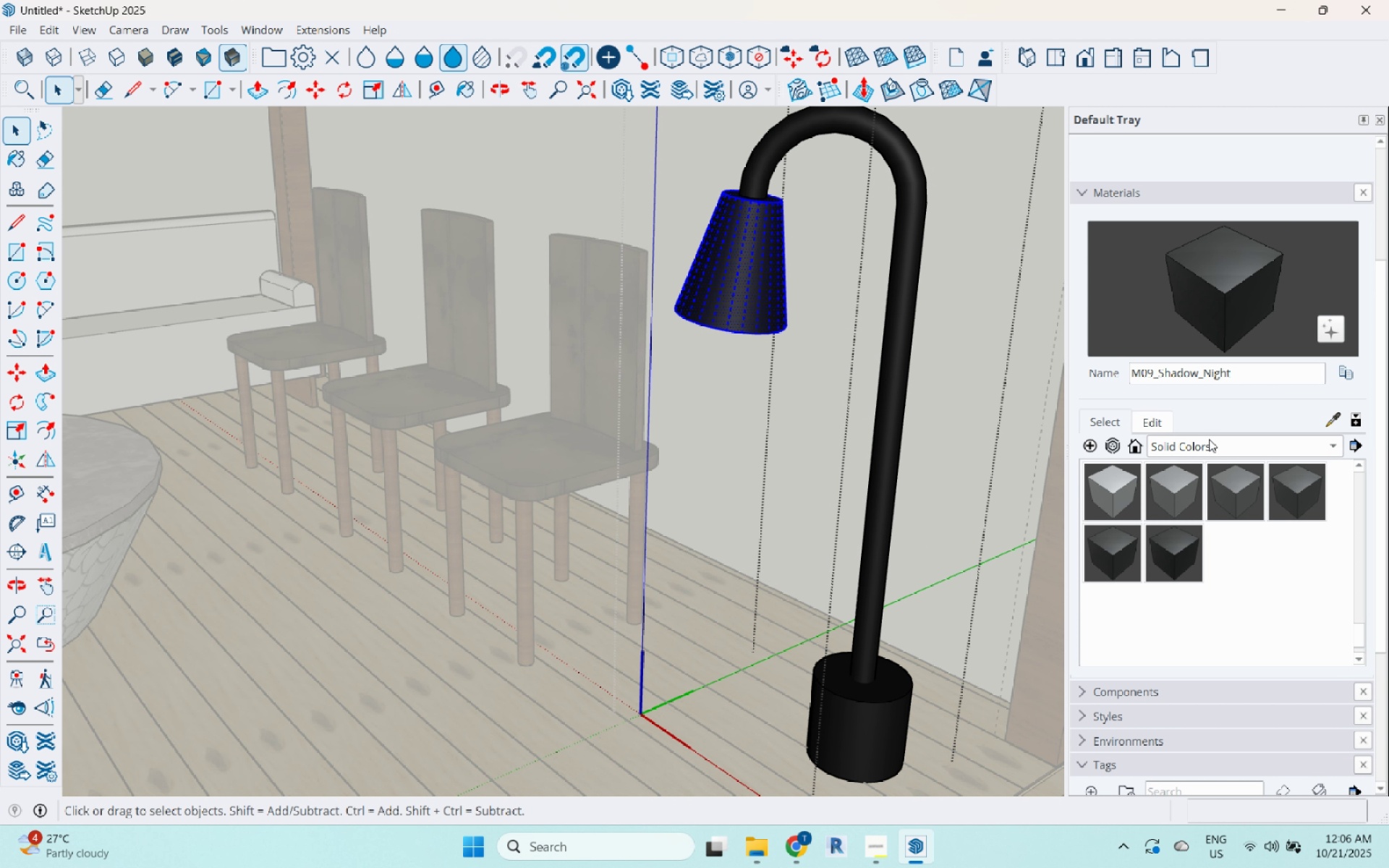 
left_click([1210, 444])
 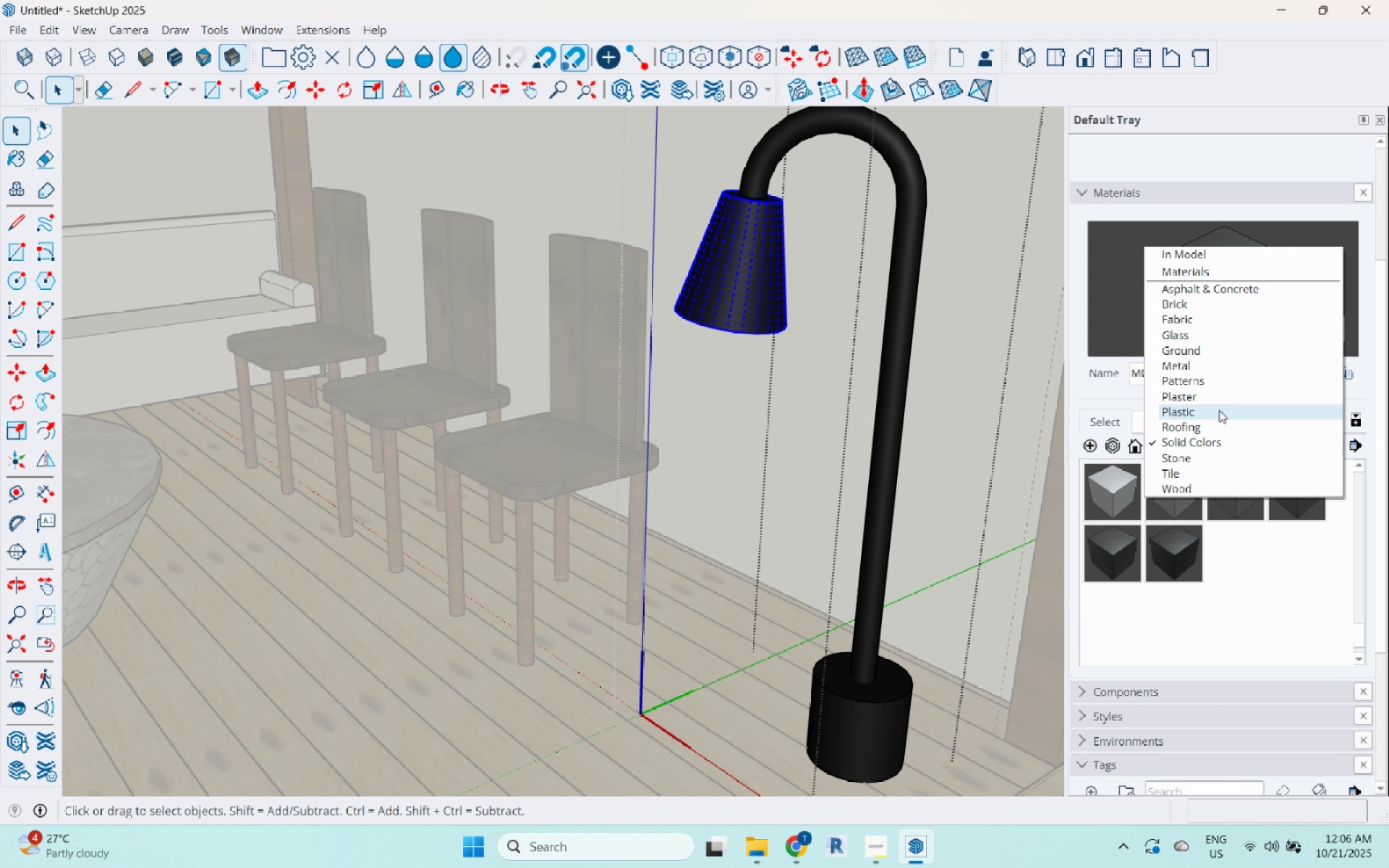 
scroll: coordinate [1219, 410], scroll_direction: up, amount: 2.0
 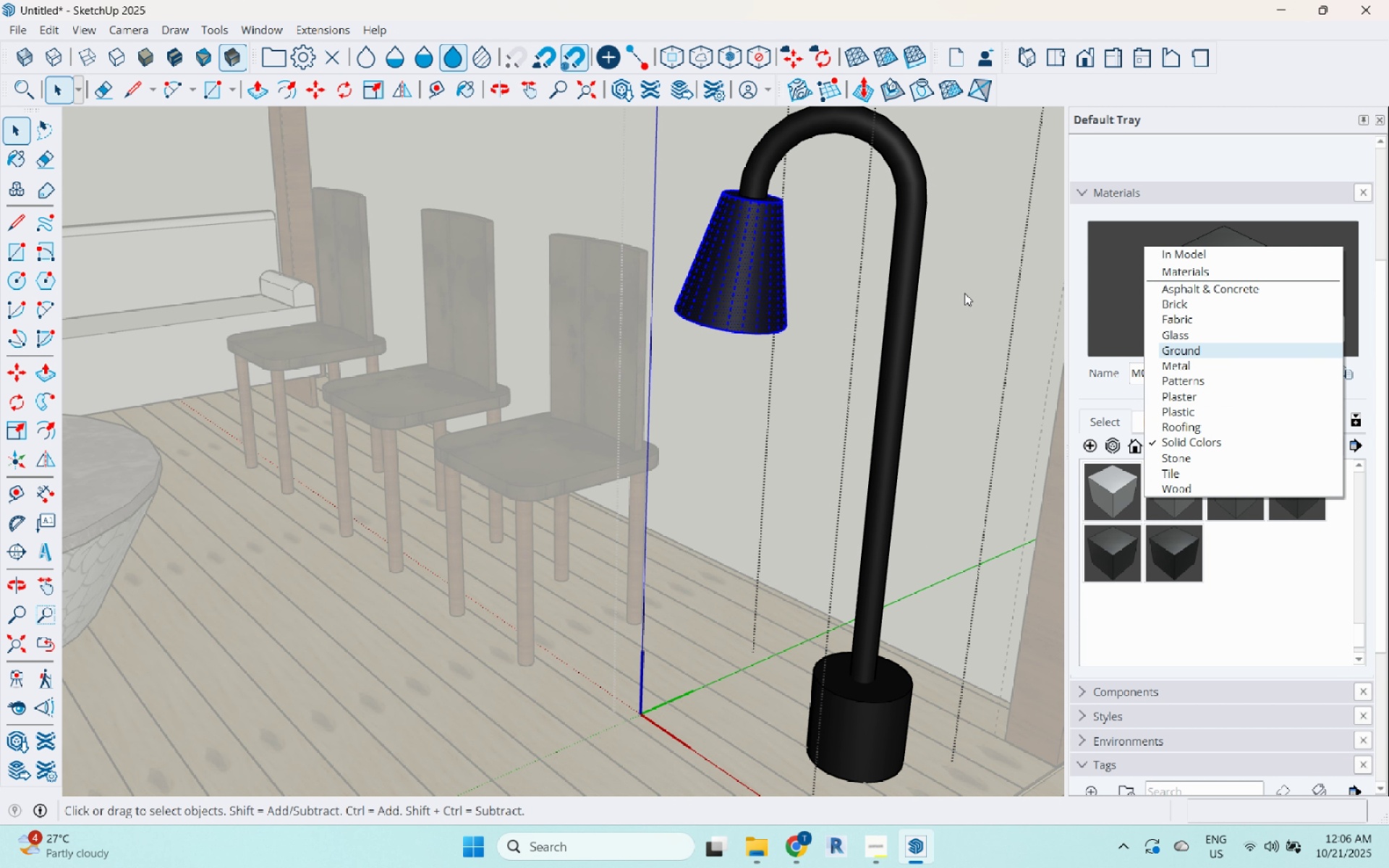 
left_click([964, 293])
 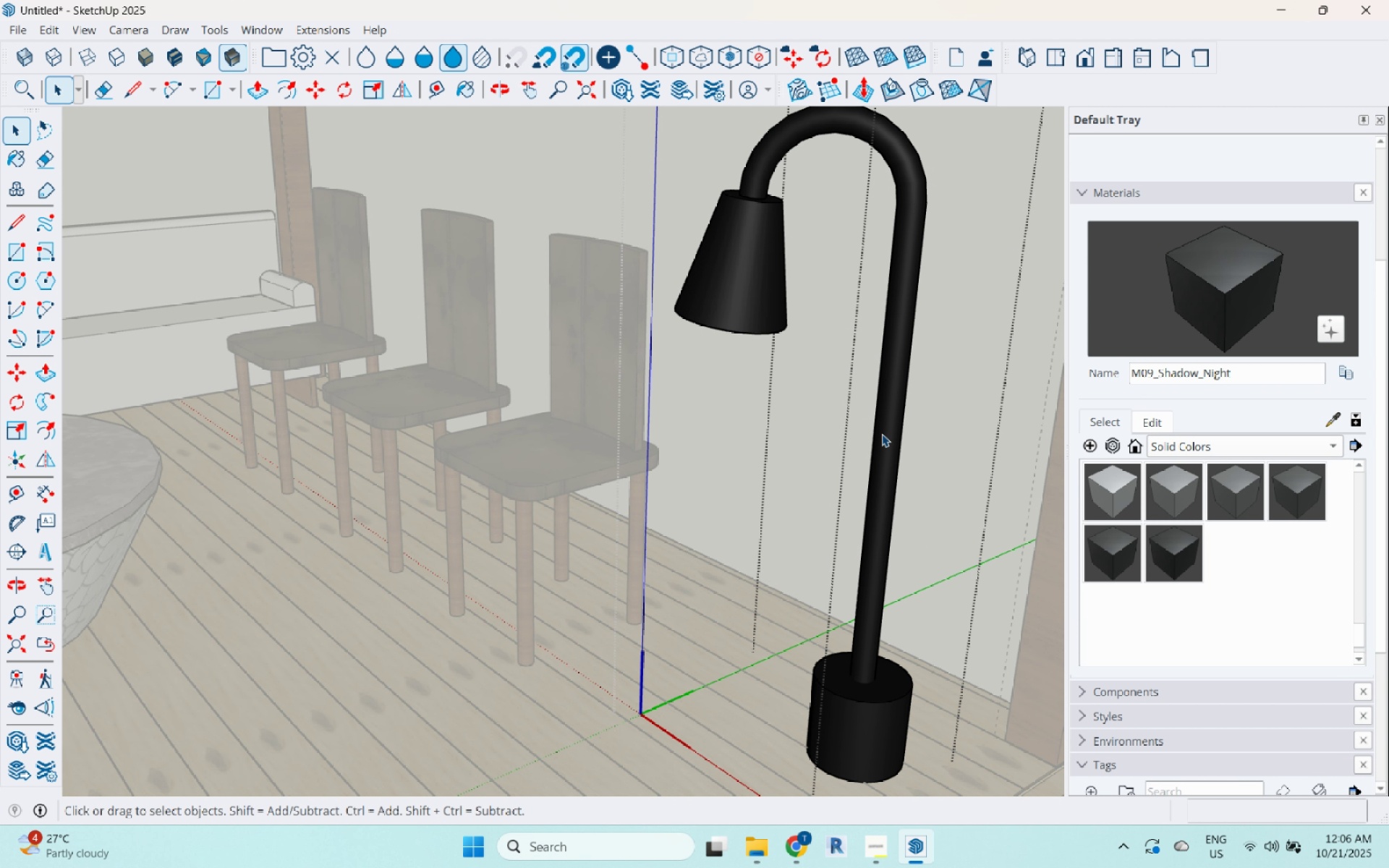 
key(Escape)
 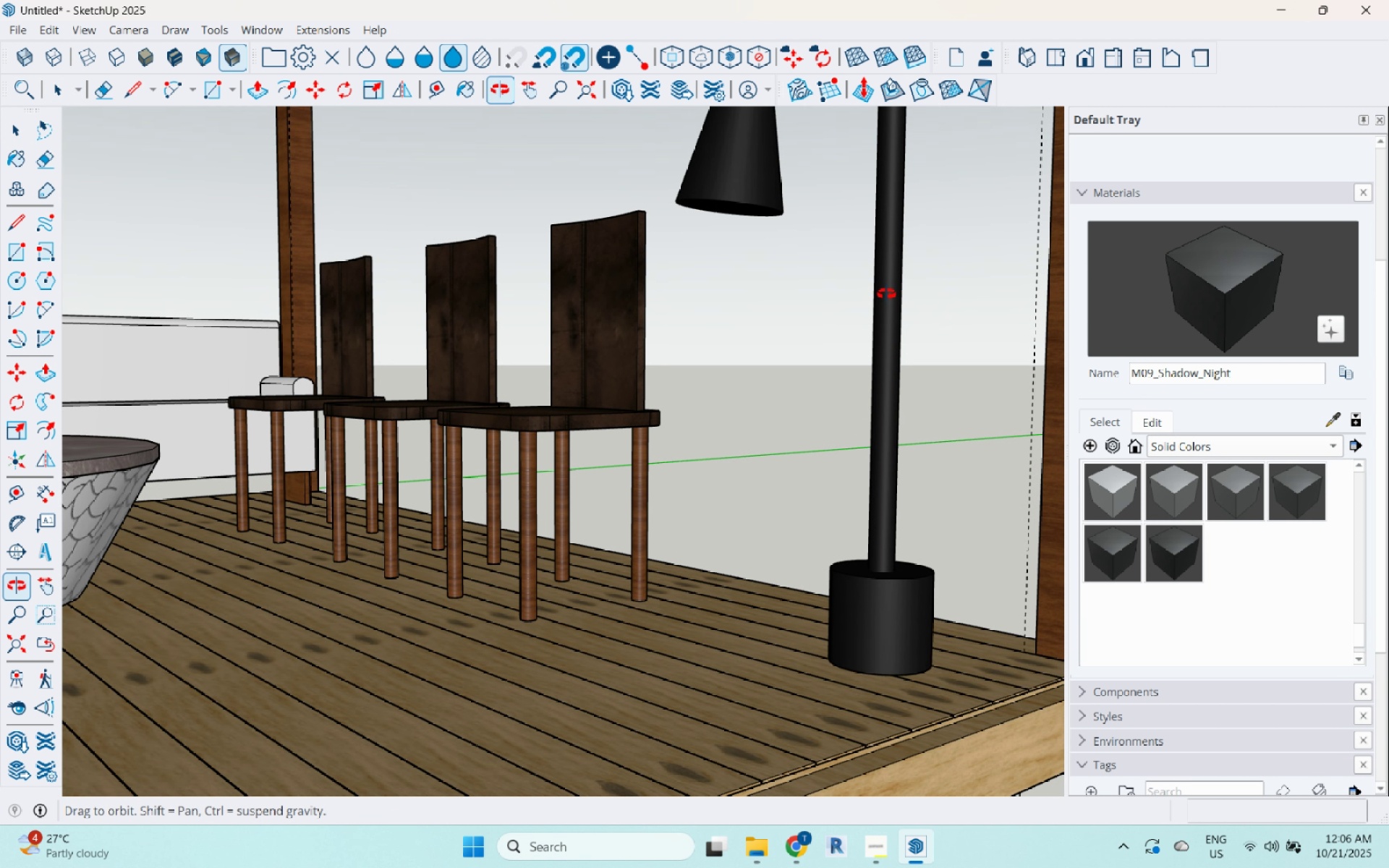 
scroll: coordinate [747, 554], scroll_direction: down, amount: 7.0
 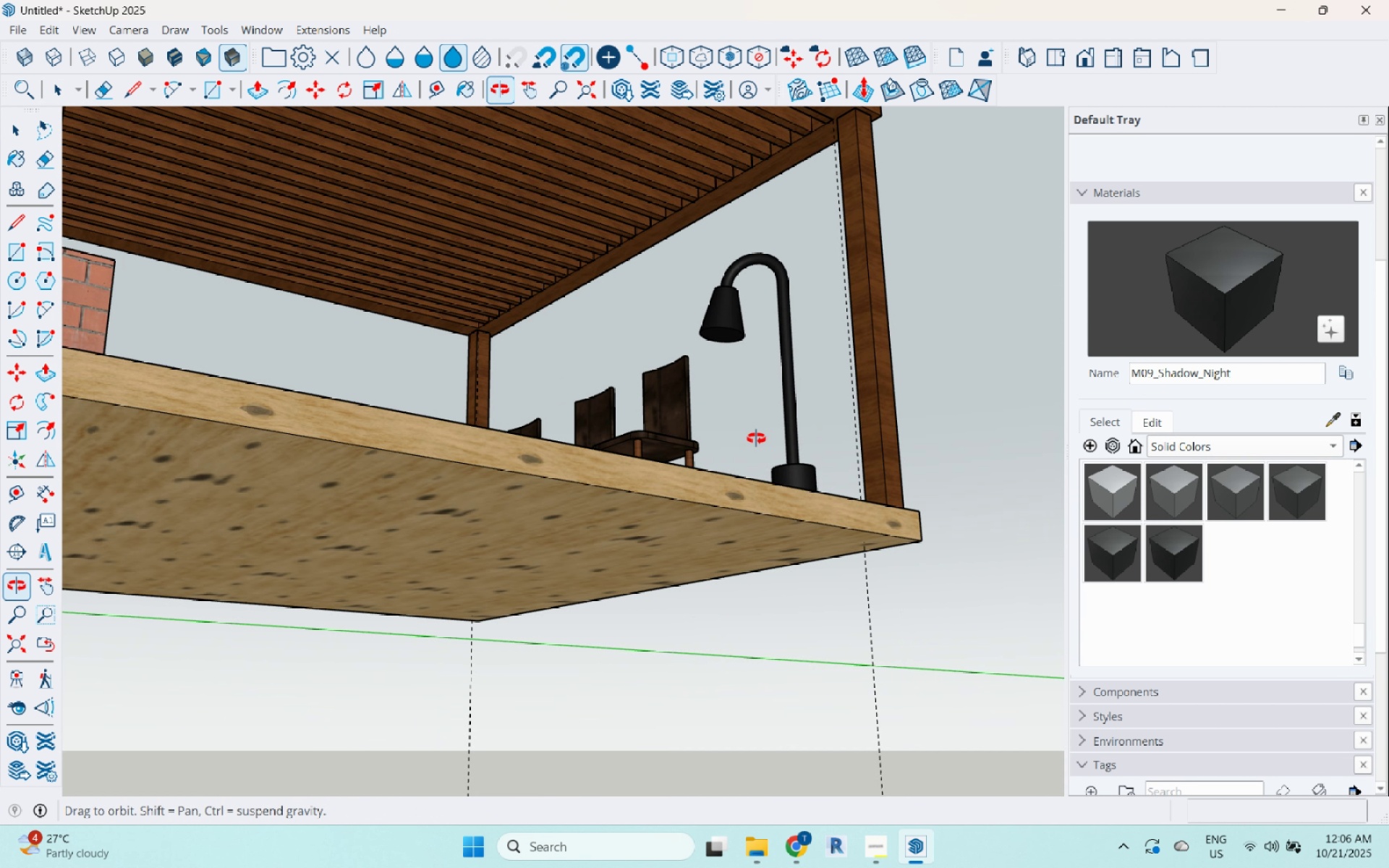 
scroll: coordinate [734, 353], scroll_direction: up, amount: 8.0
 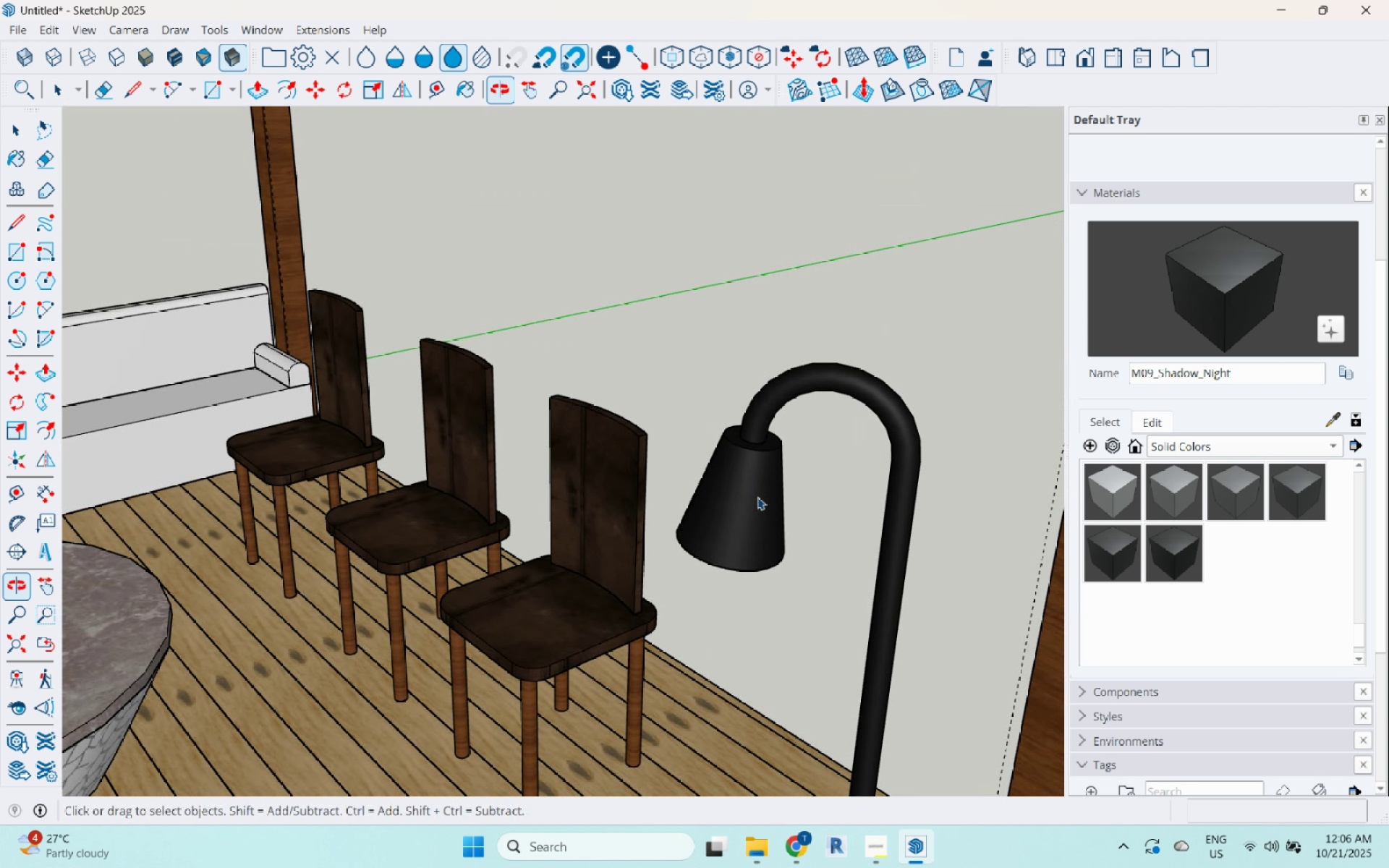 
double_click([757, 497])
 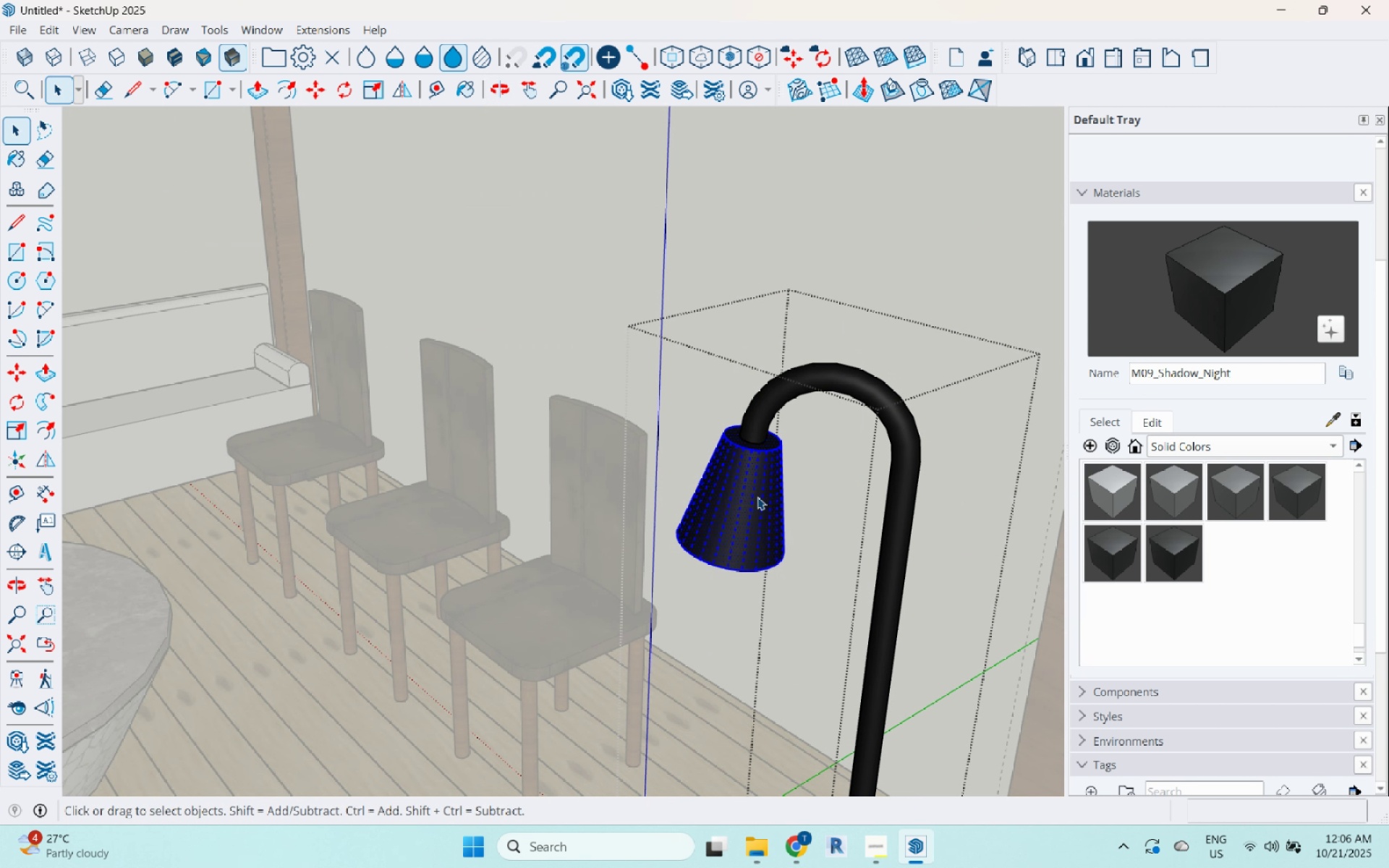 
triple_click([757, 497])
 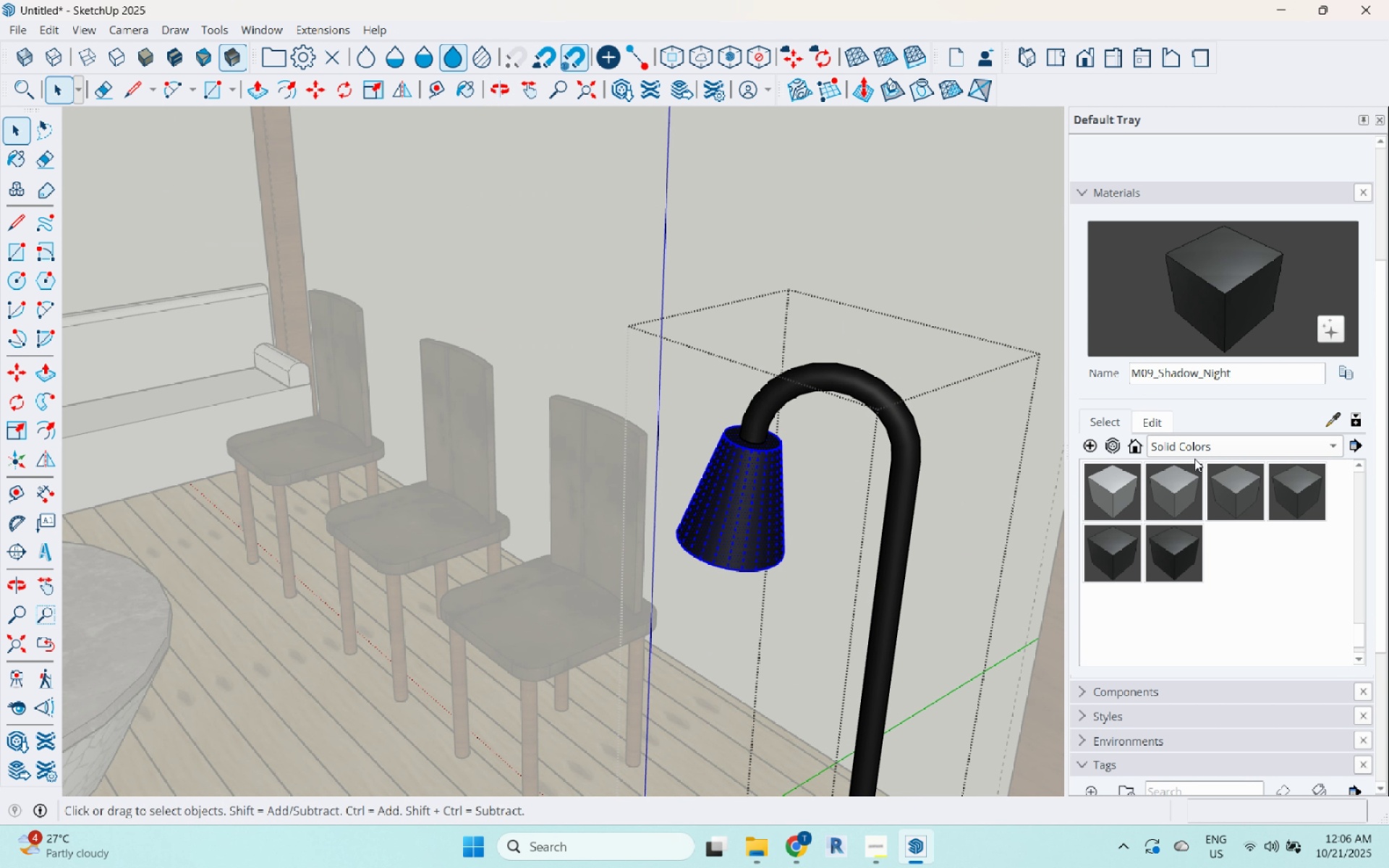 
left_click([1235, 454])
 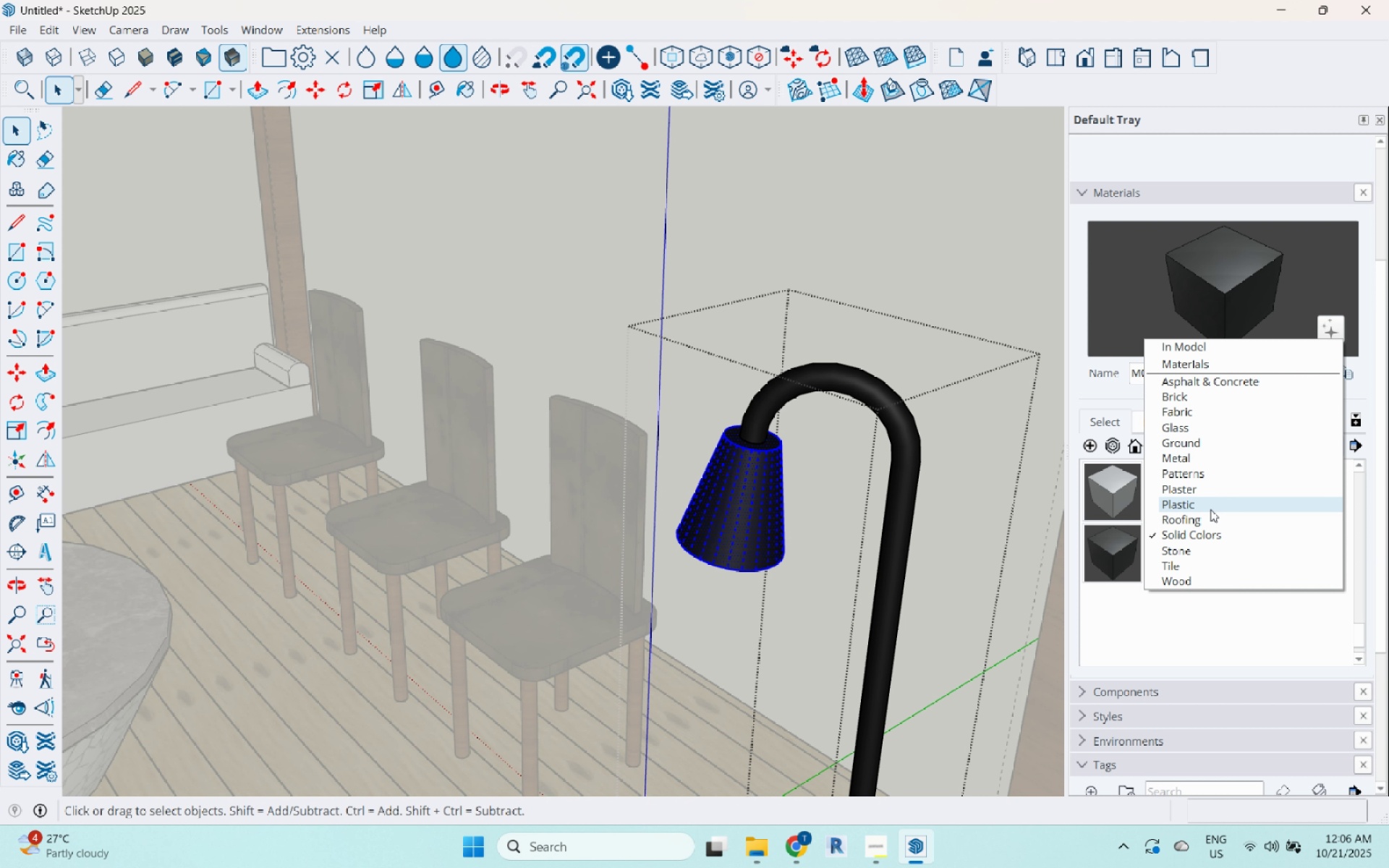 
wait(6.27)
 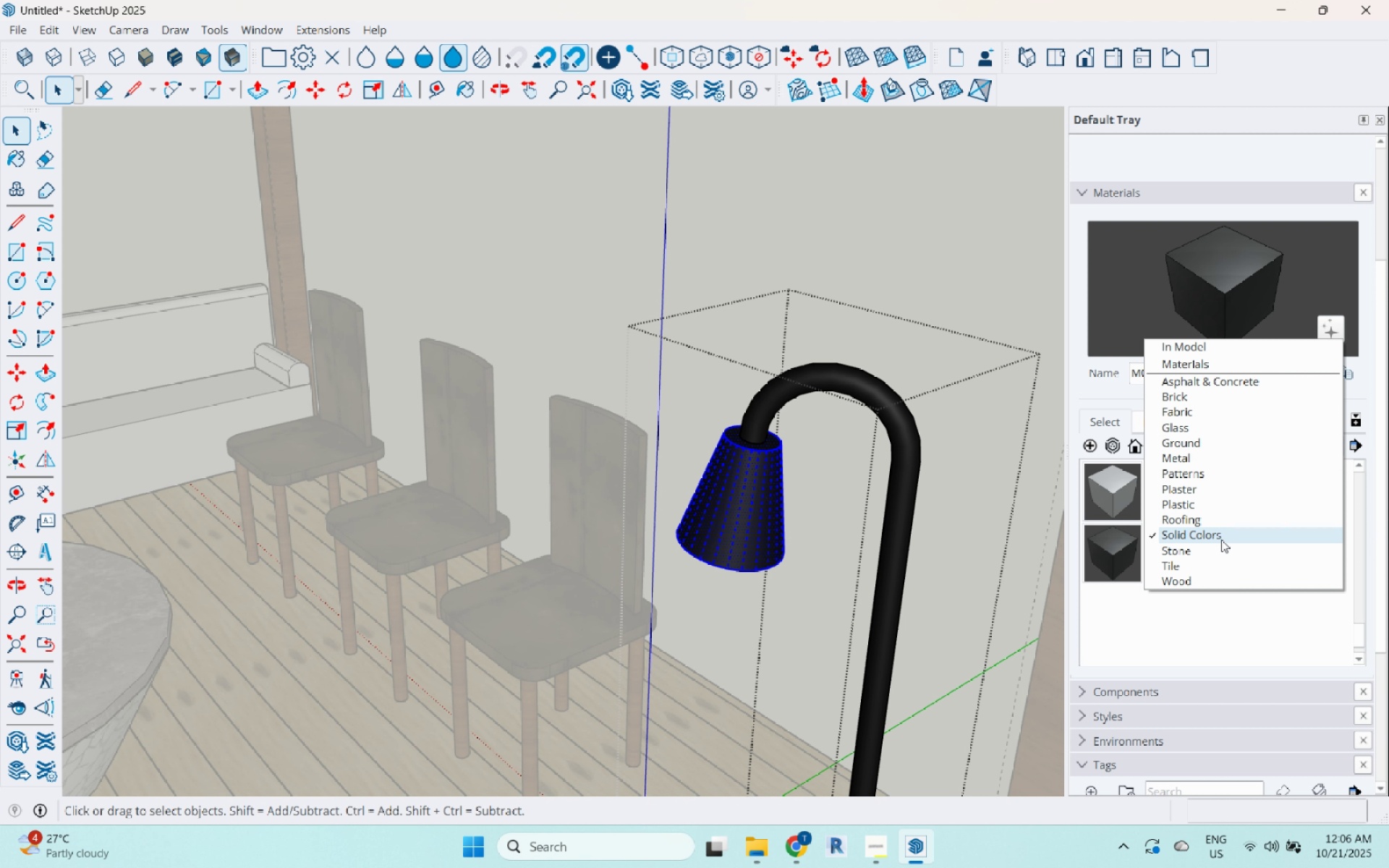 
key(Escape)
 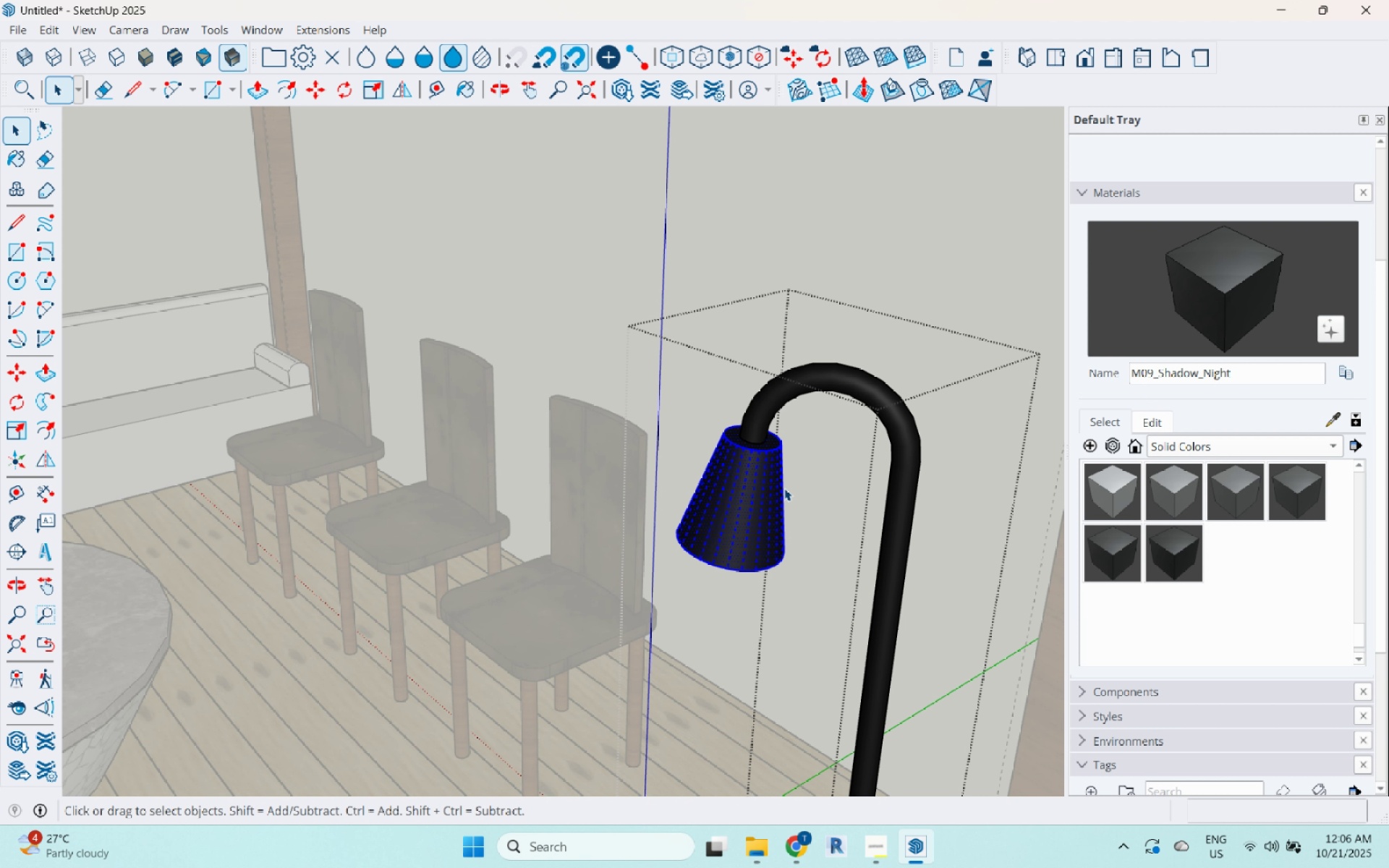 
key(Space)
 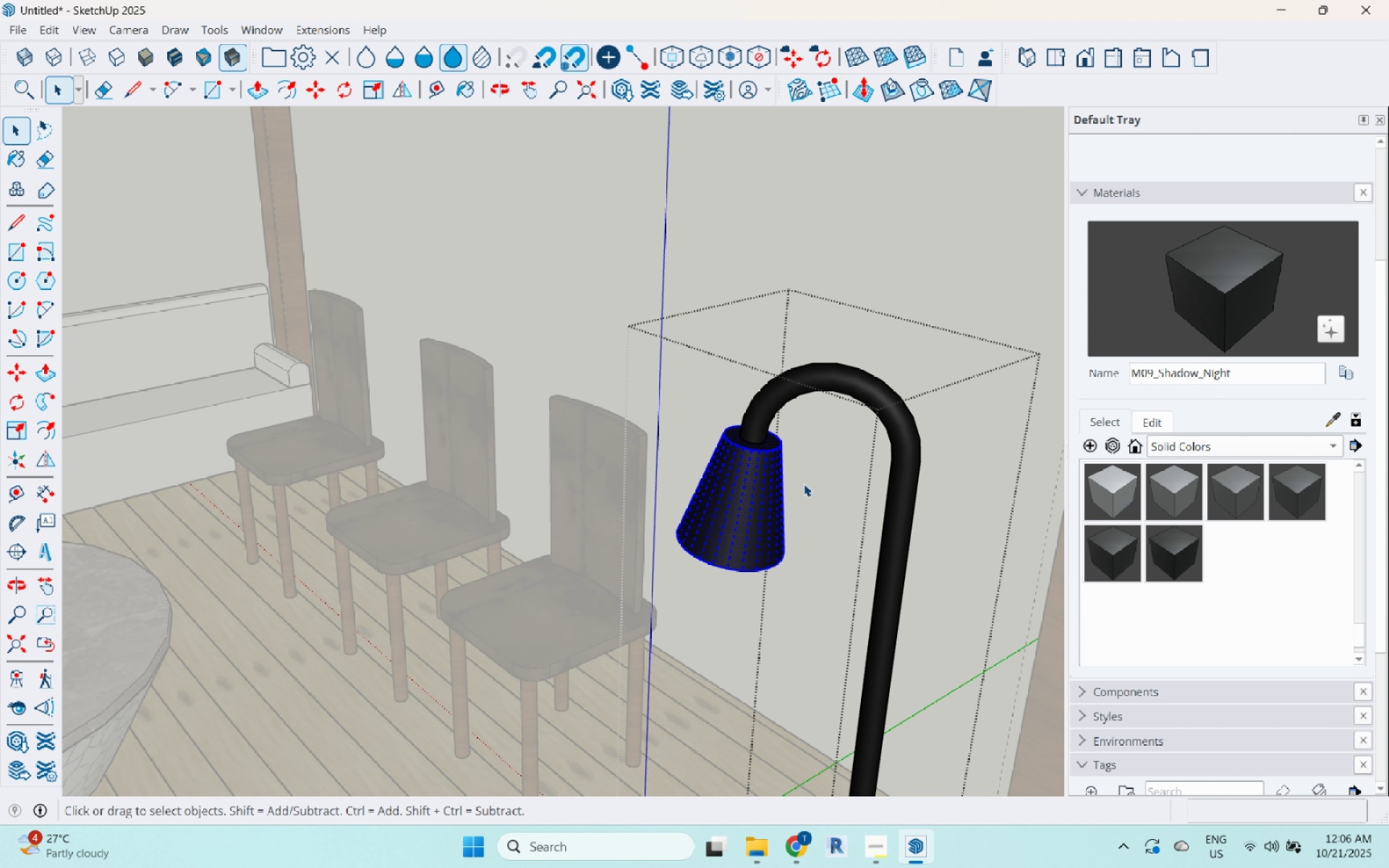 
key(Escape)
 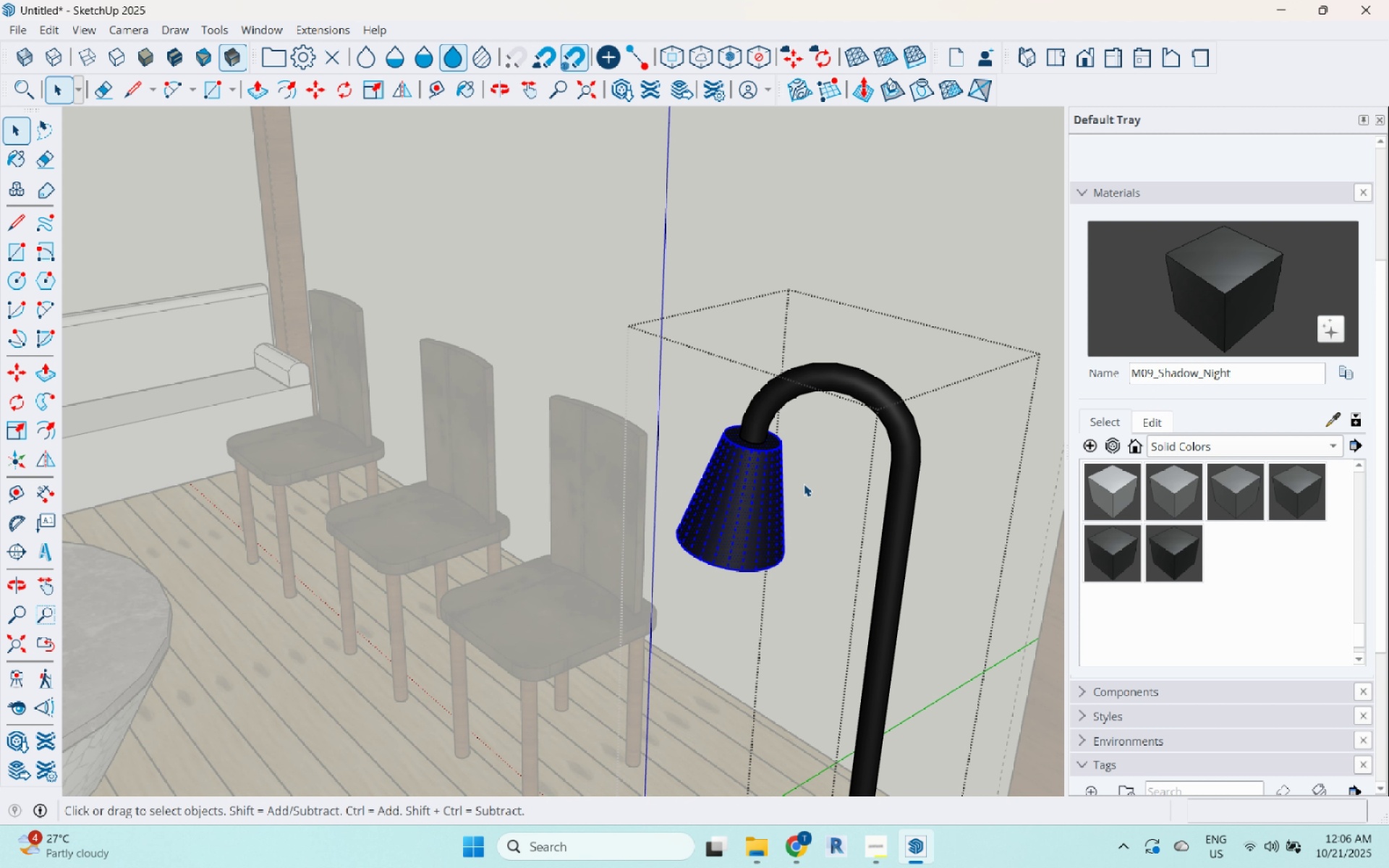 
key(S)
 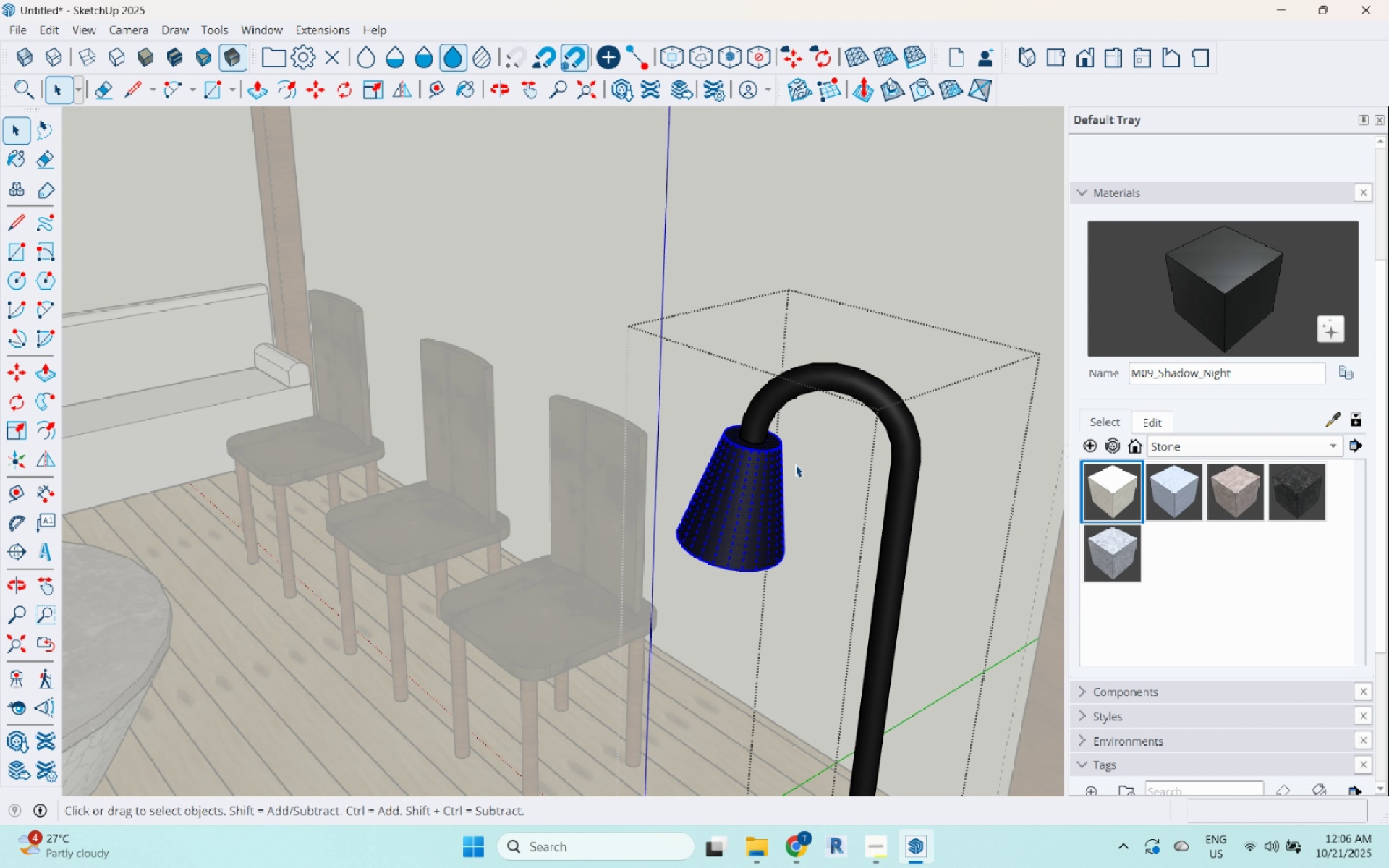 
left_click([795, 464])
 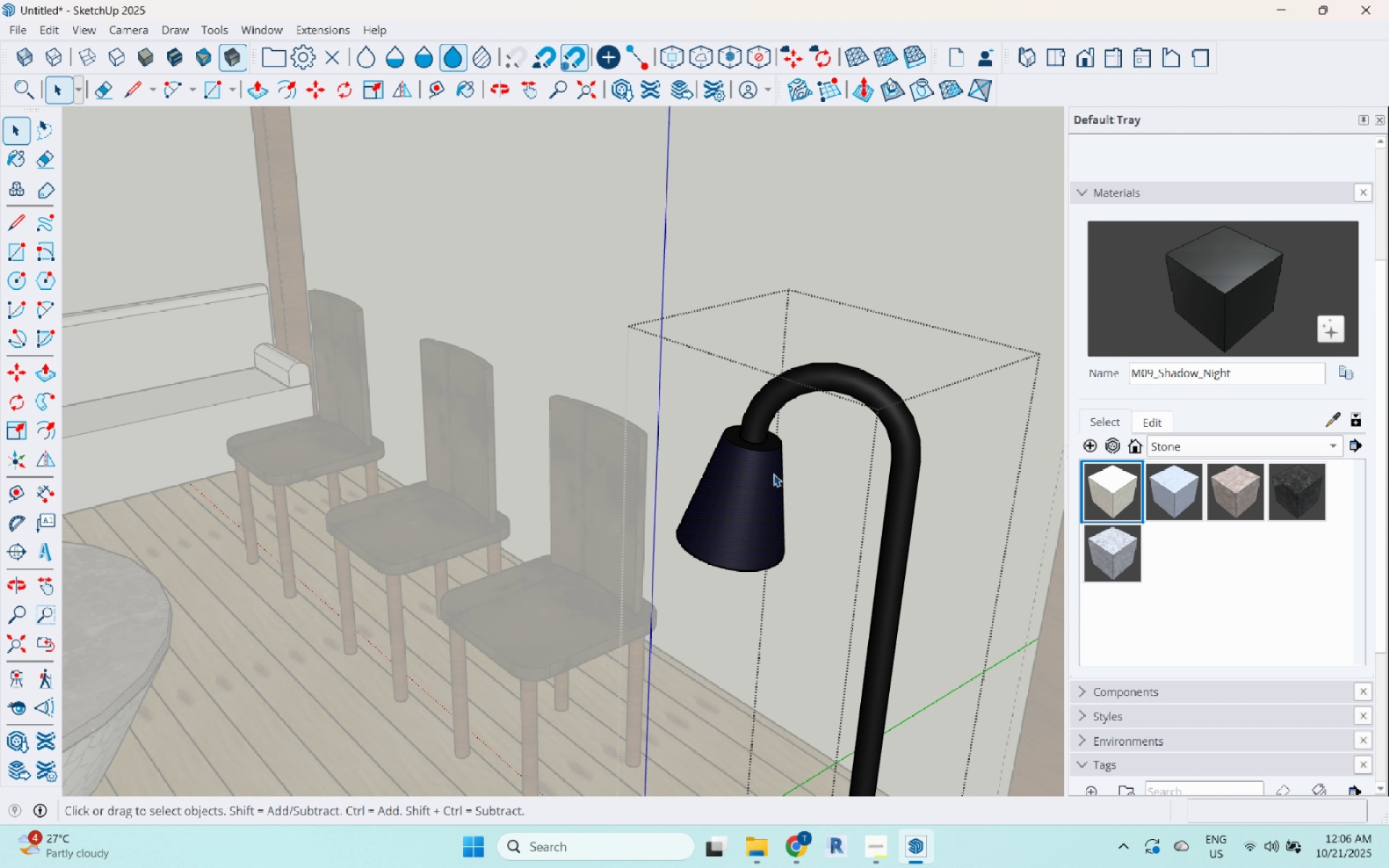 
triple_click([773, 474])
 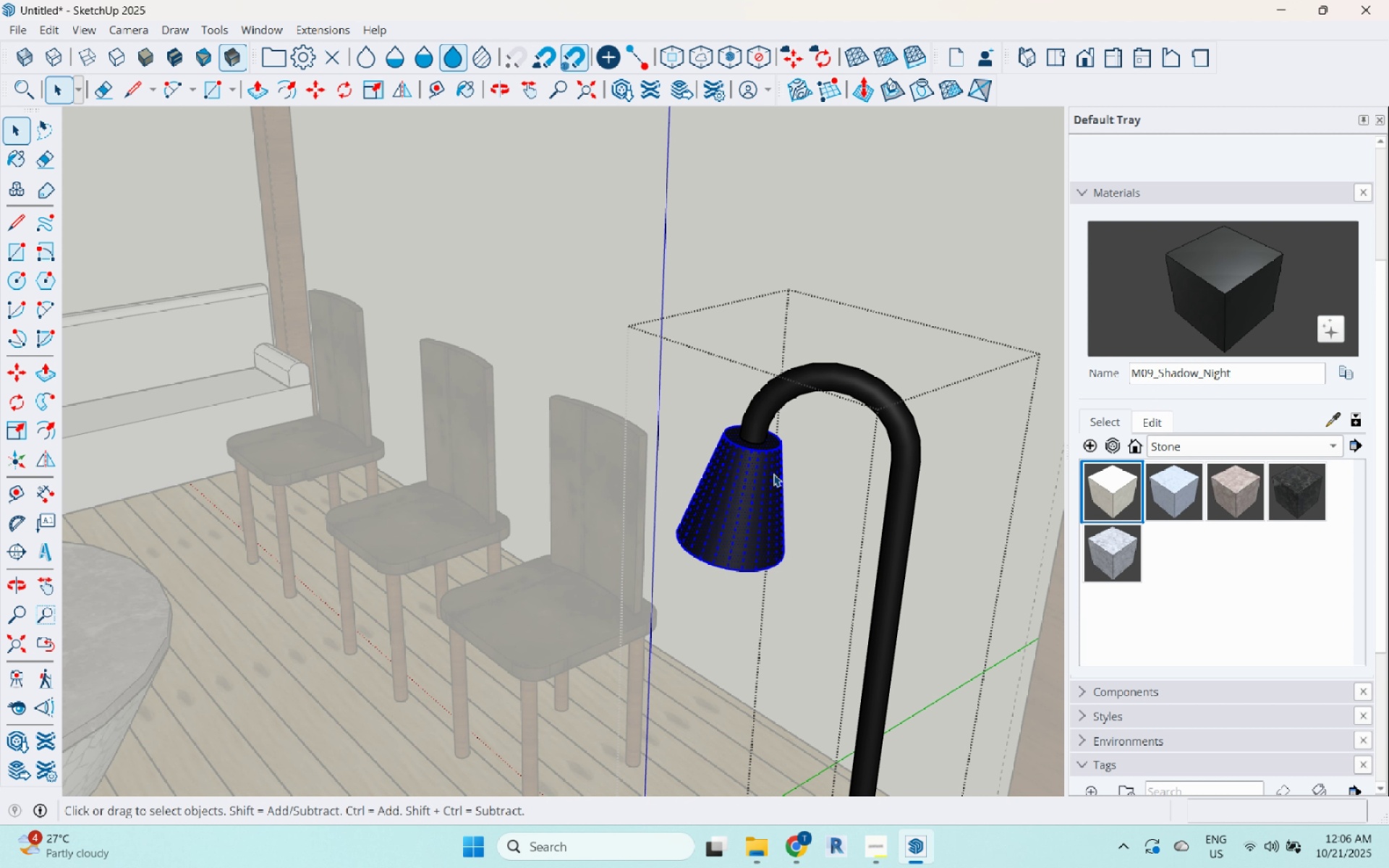 
triple_click([773, 474])
 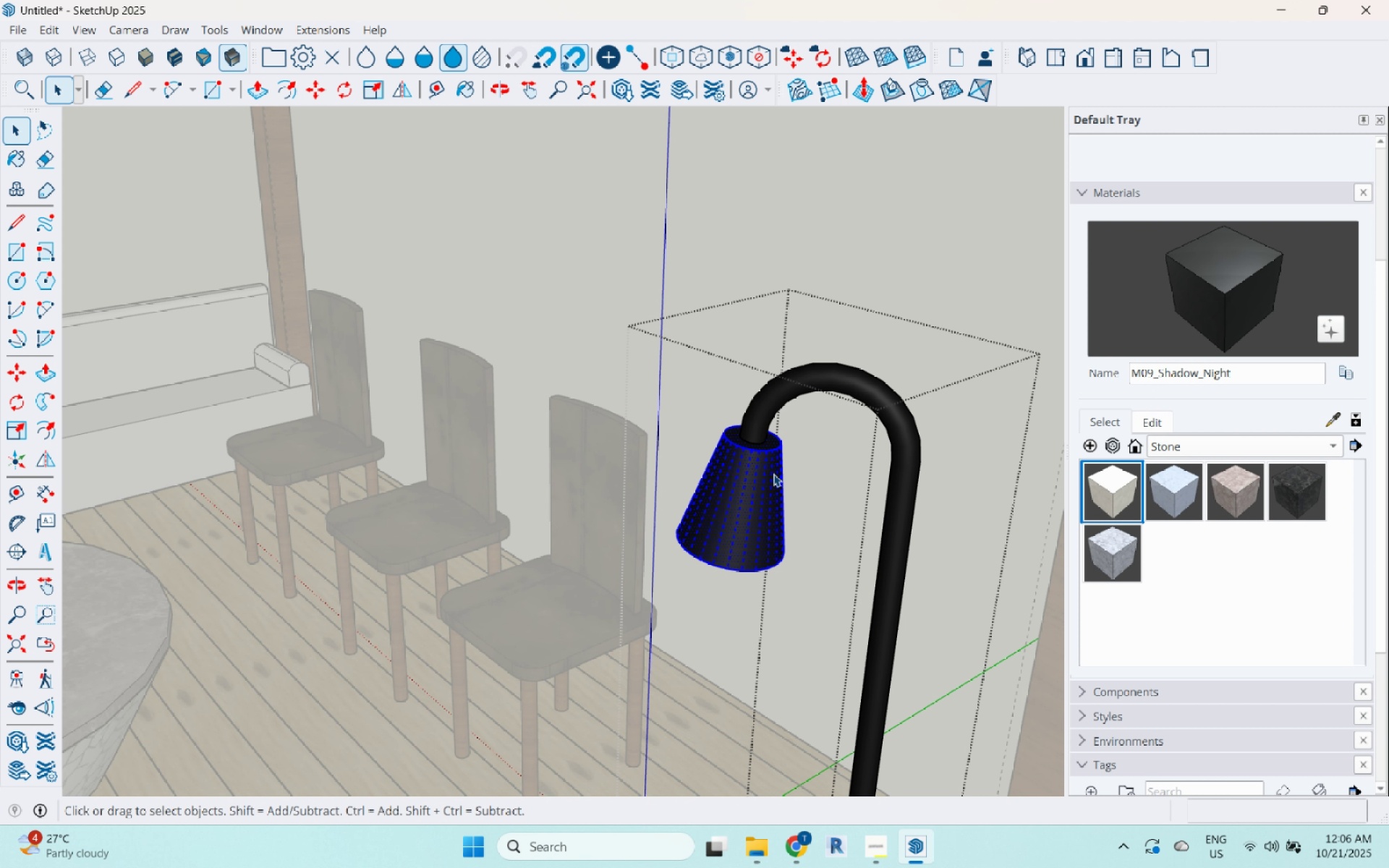 
key(S)
 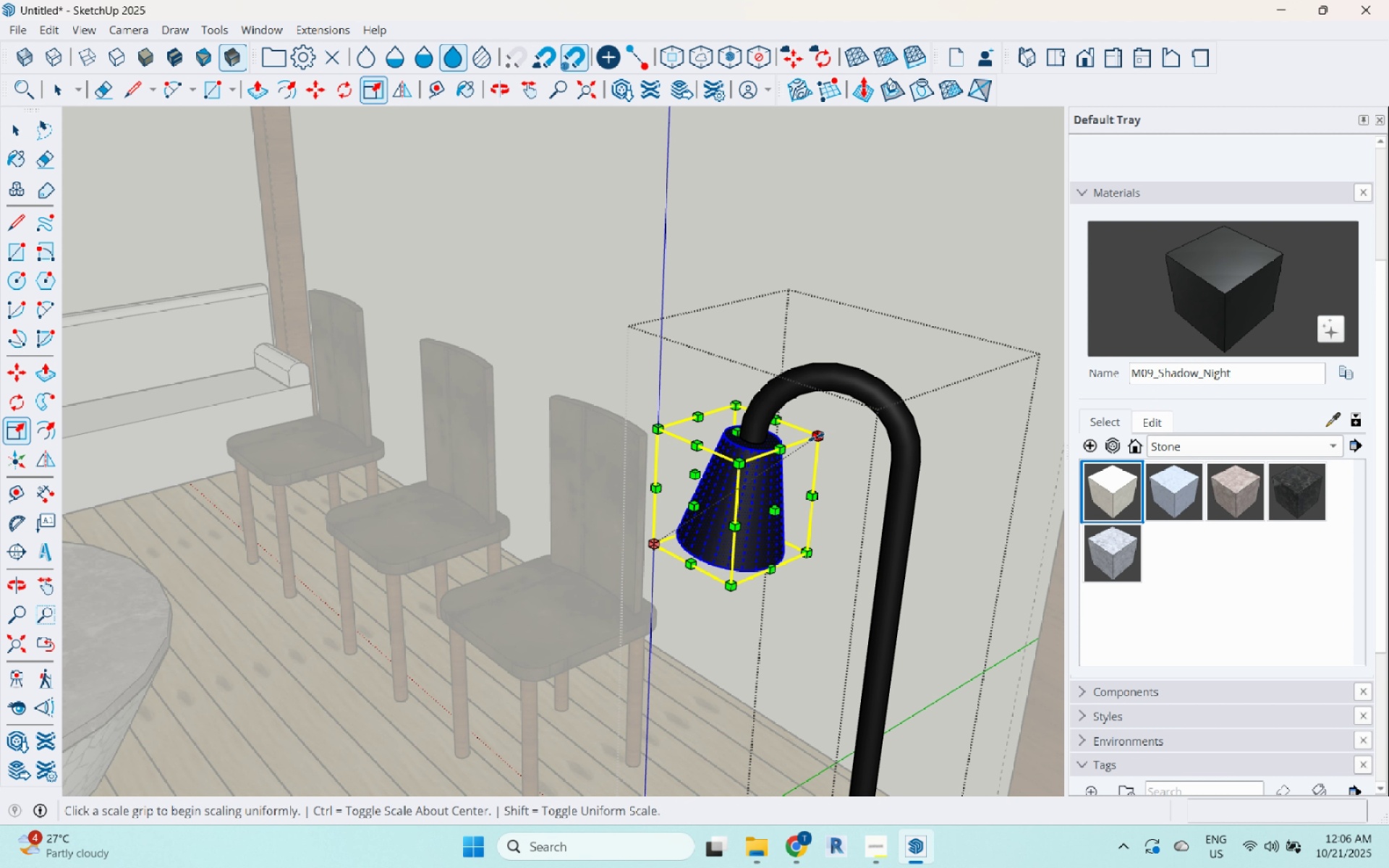 
left_click([816, 437])
 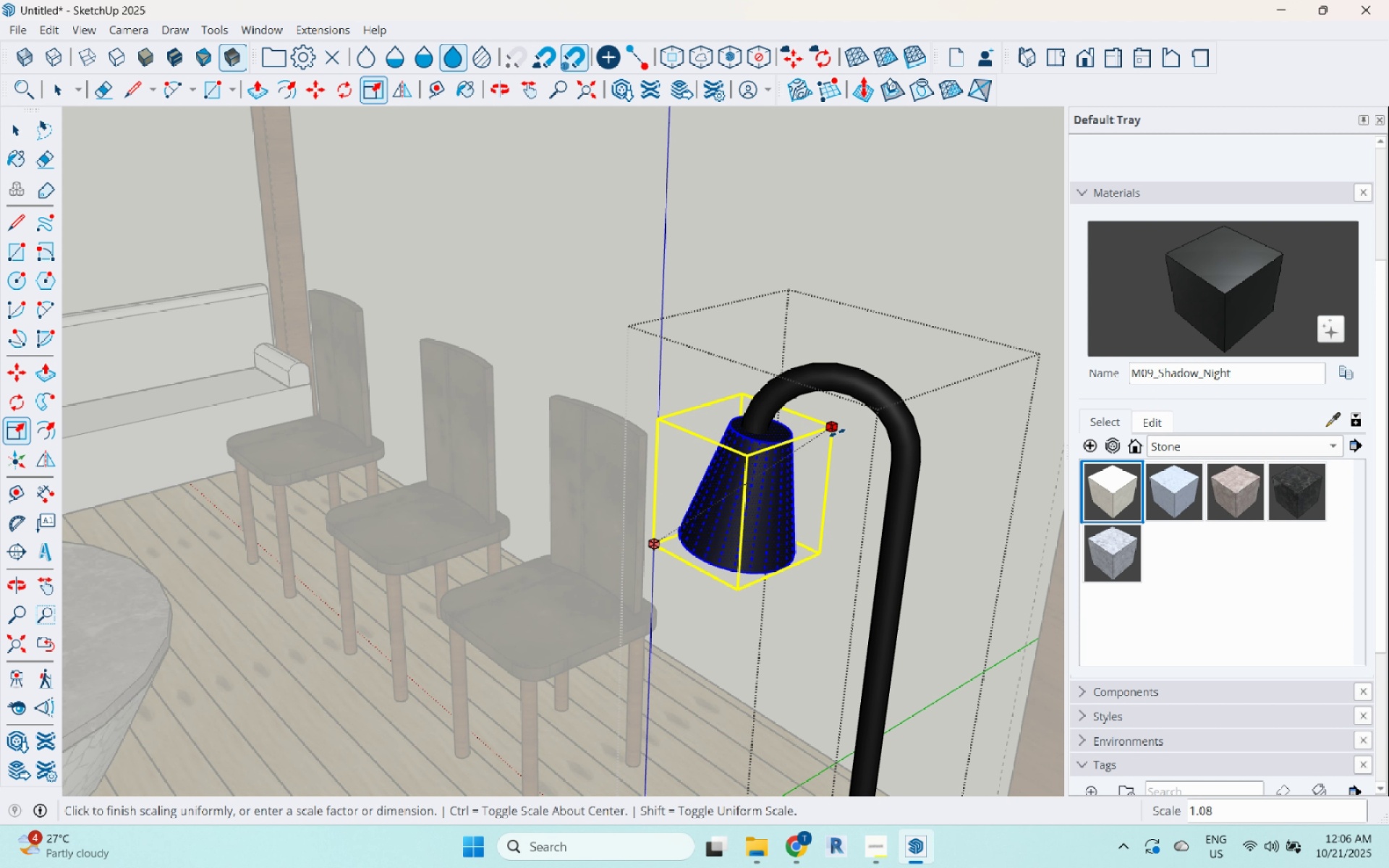 
key(Control+ControlLeft)
 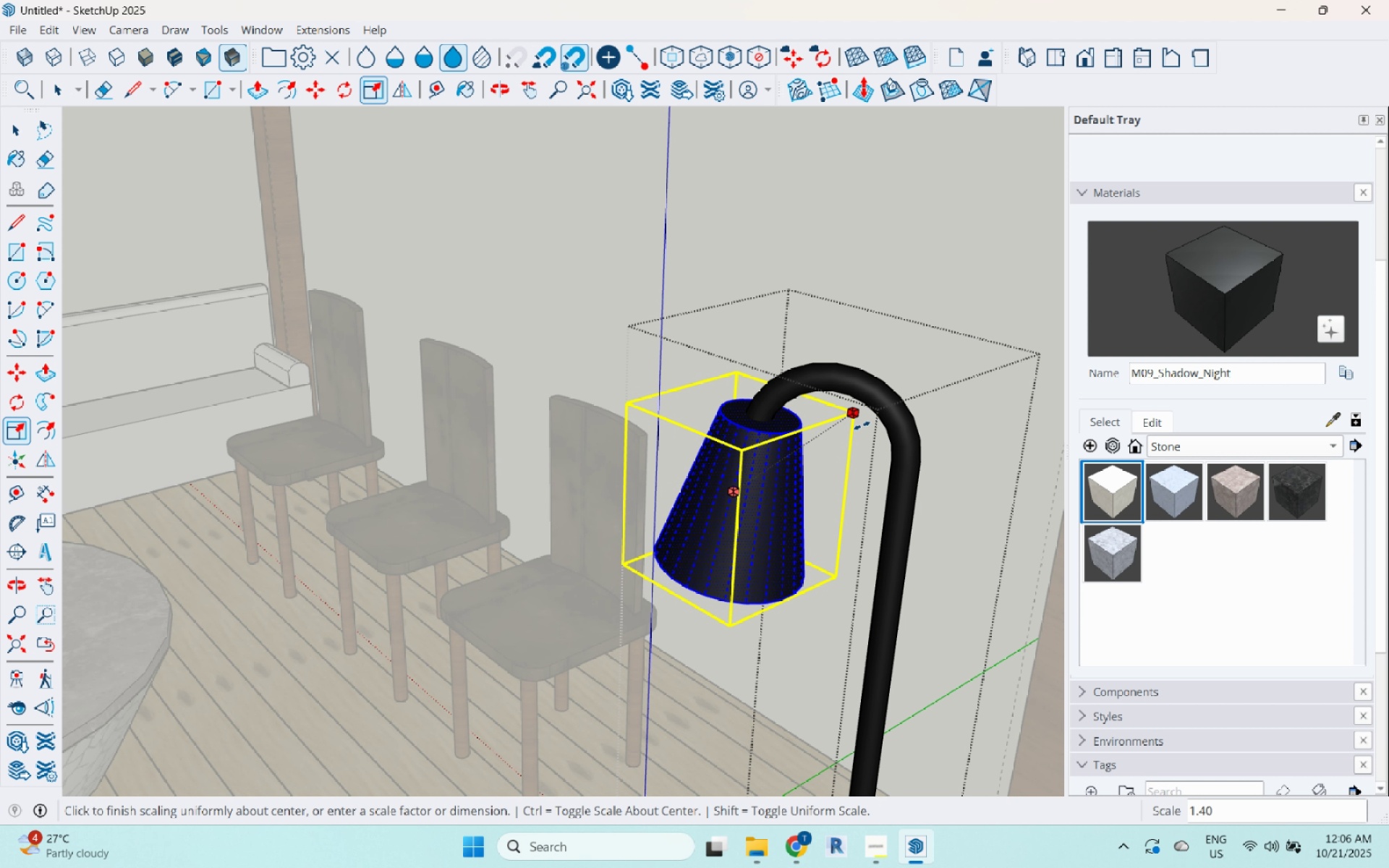 
left_click([862, 425])
 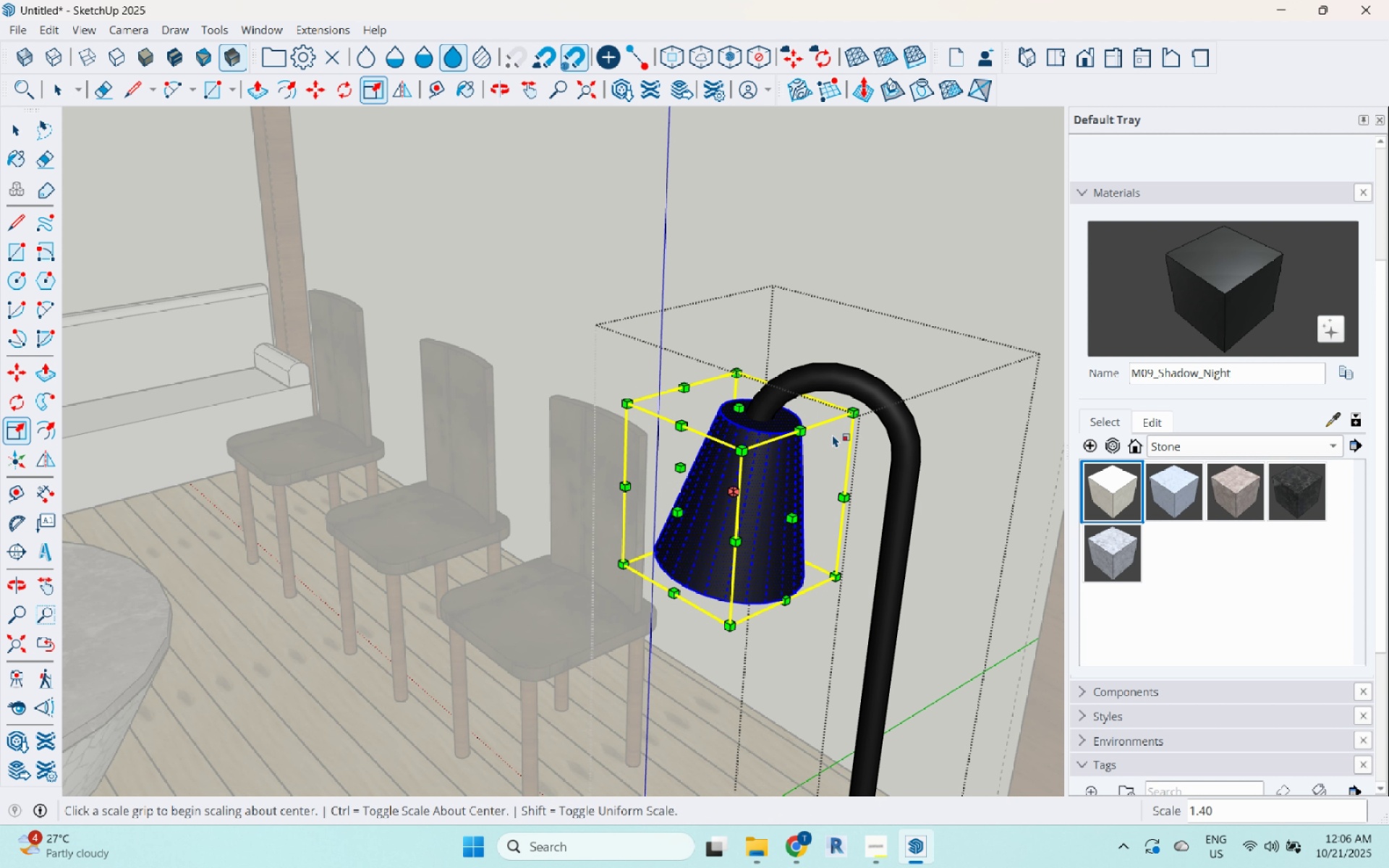 
key(Space)
 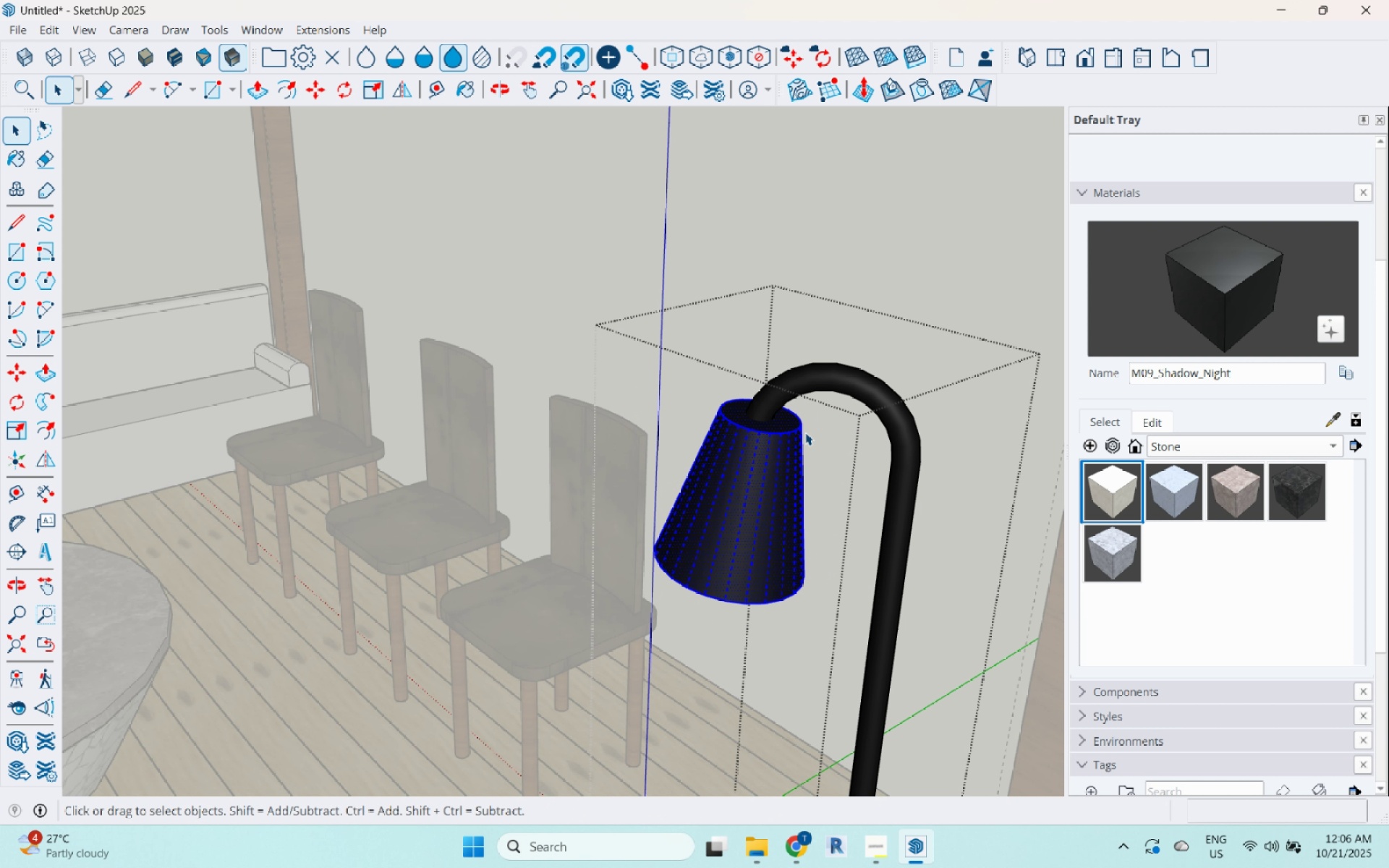 
scroll: coordinate [805, 433], scroll_direction: up, amount: 1.0
 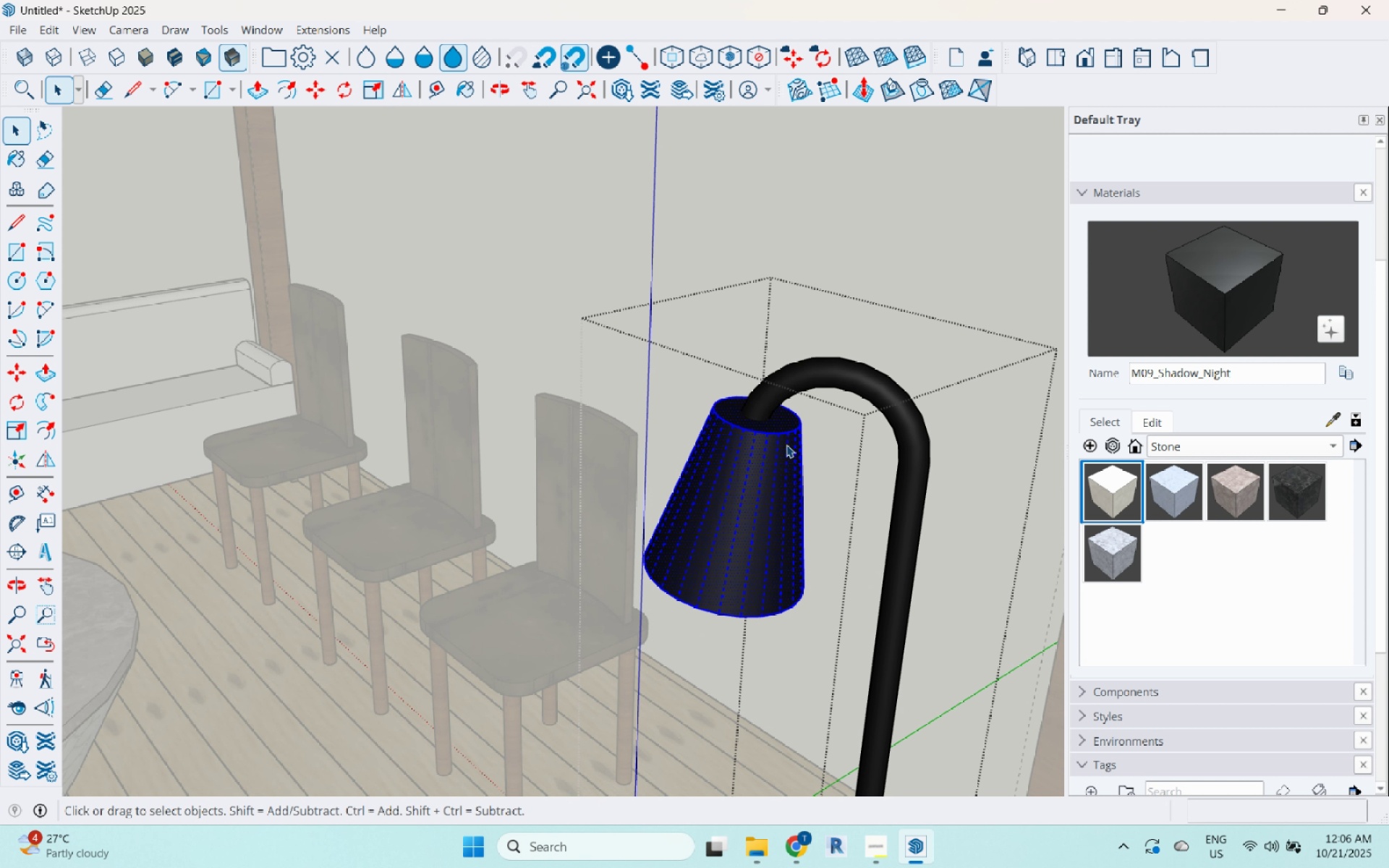 
key(M)
 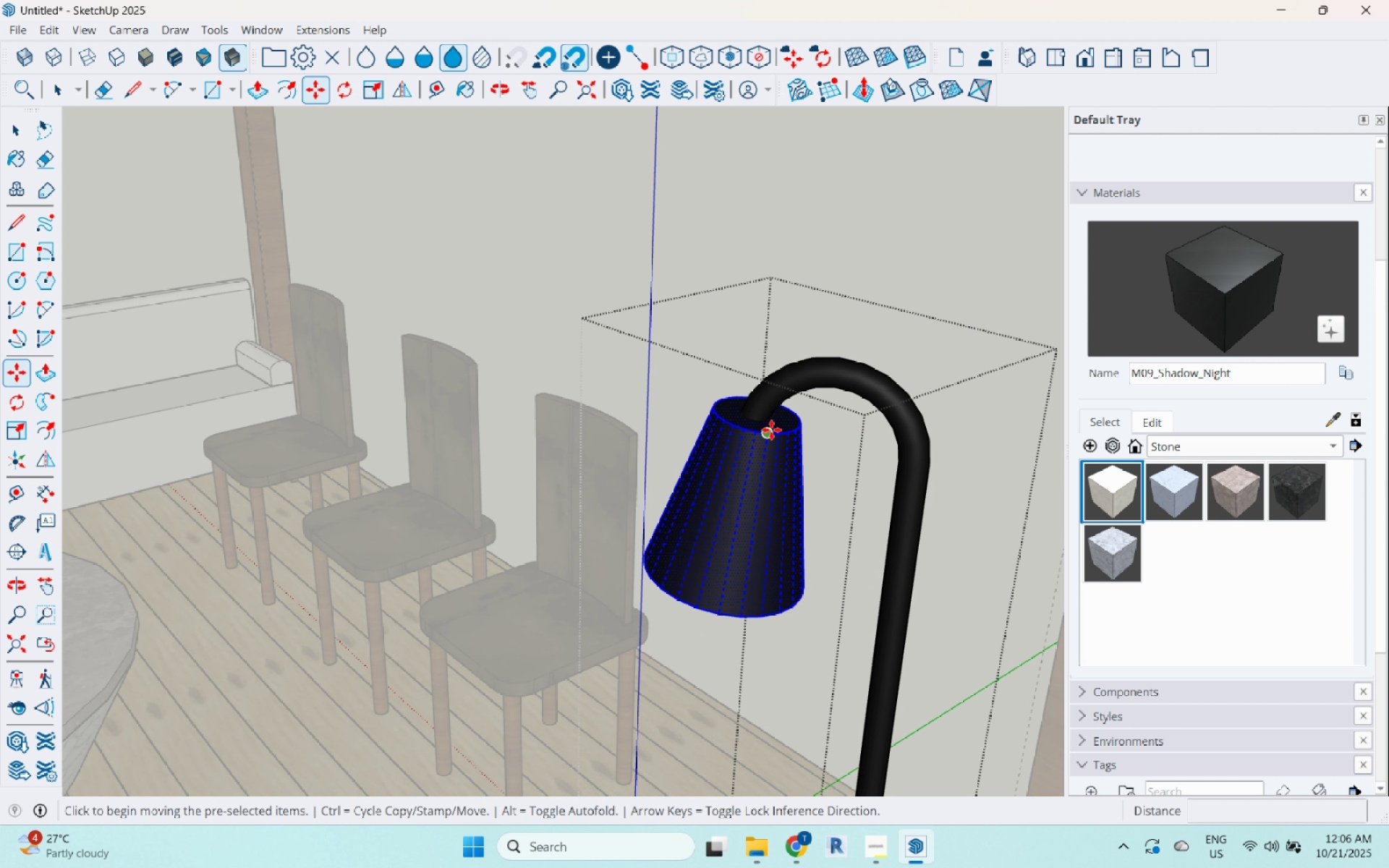 
left_click([771, 430])
 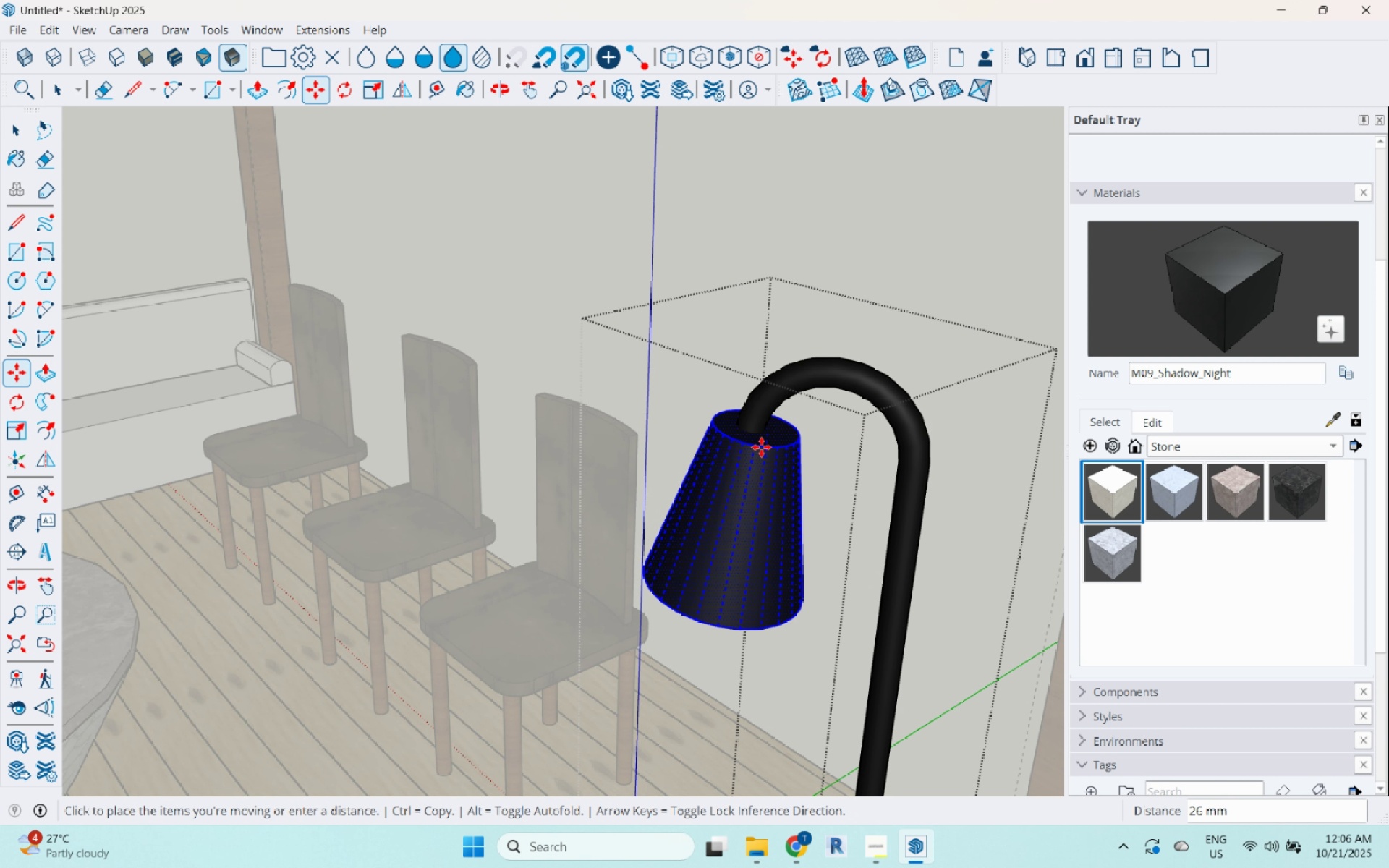 
key(Escape)
 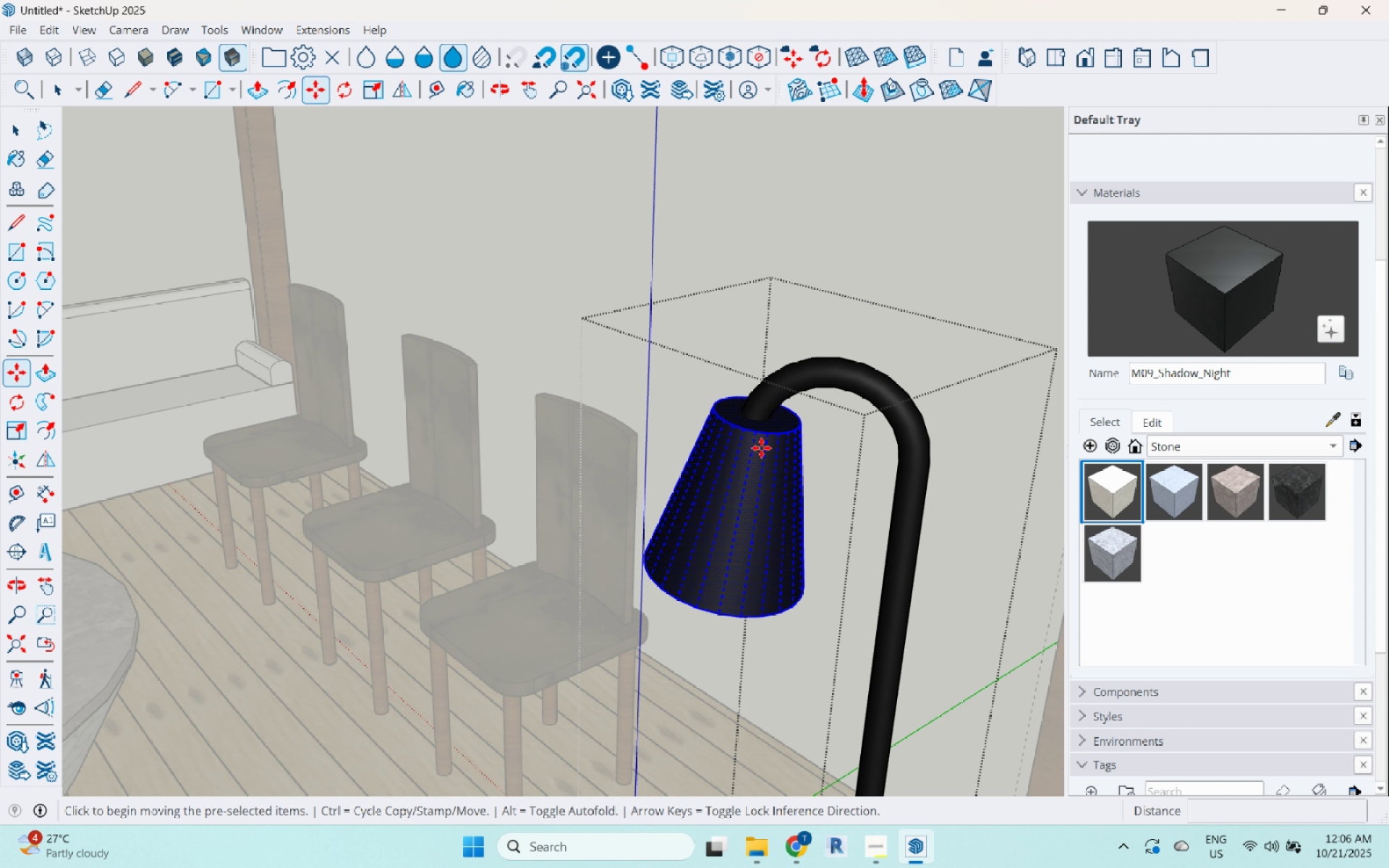 
key(Space)
 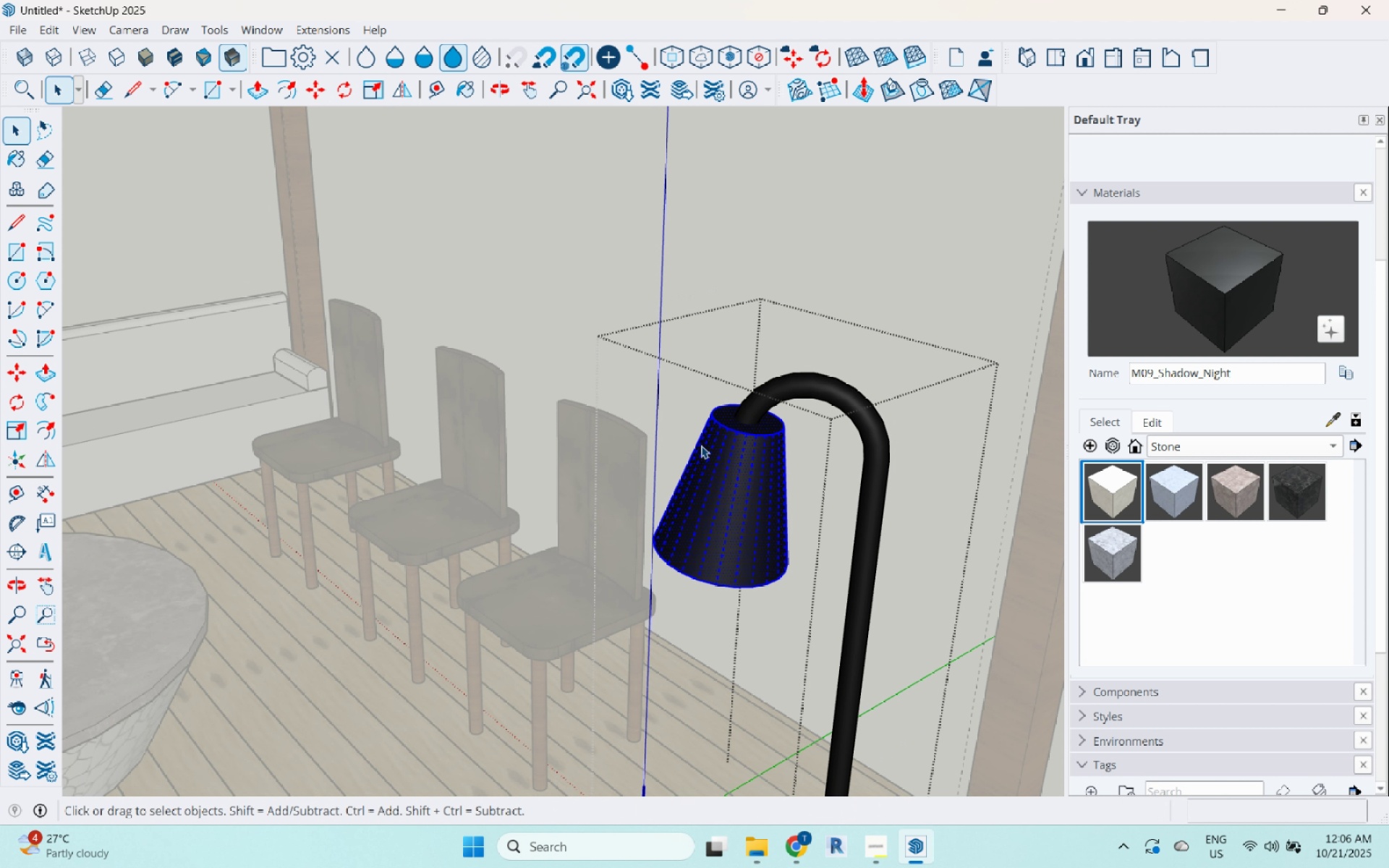 
scroll: coordinate [701, 446], scroll_direction: down, amount: 4.0
 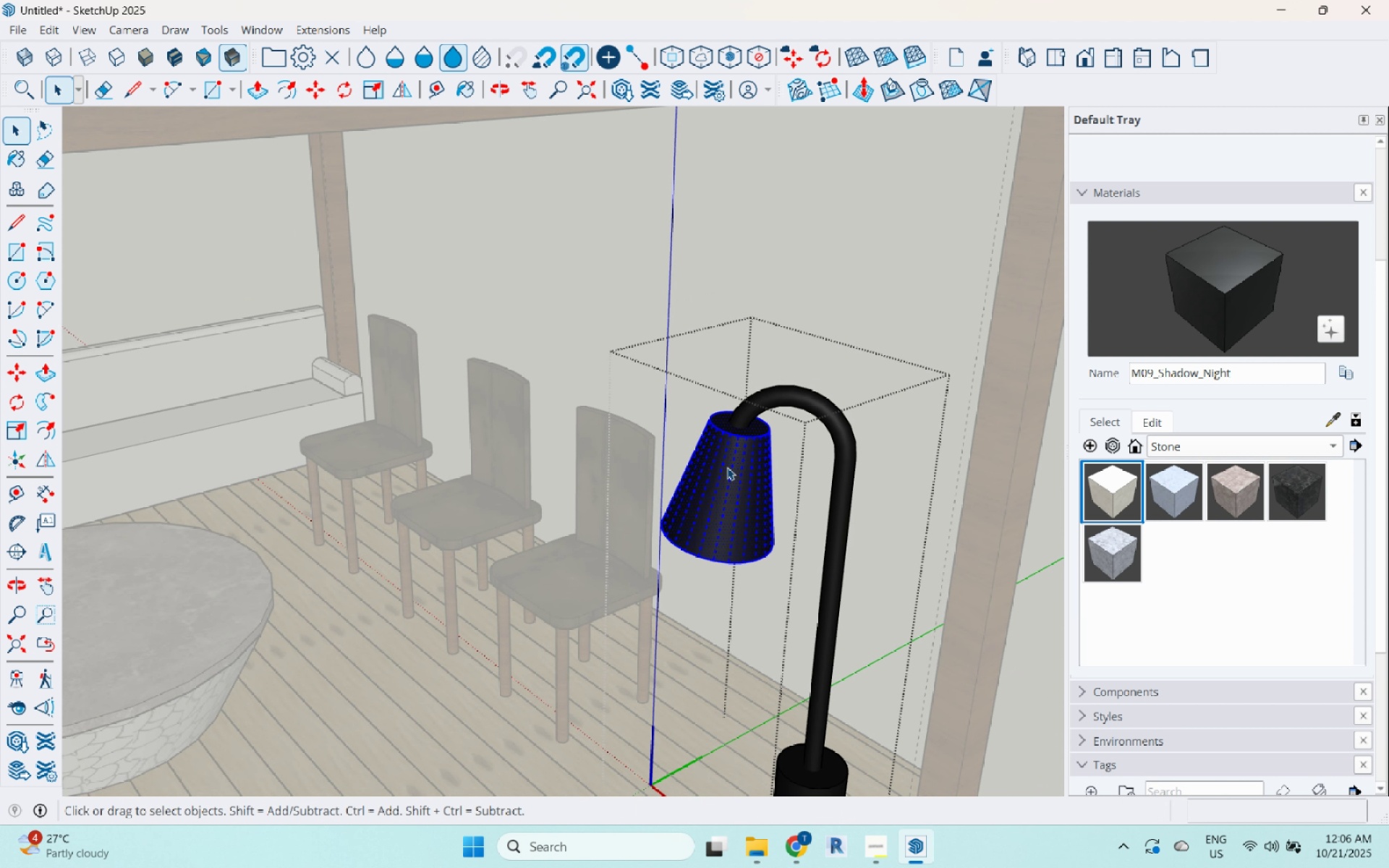 
key(Escape)
 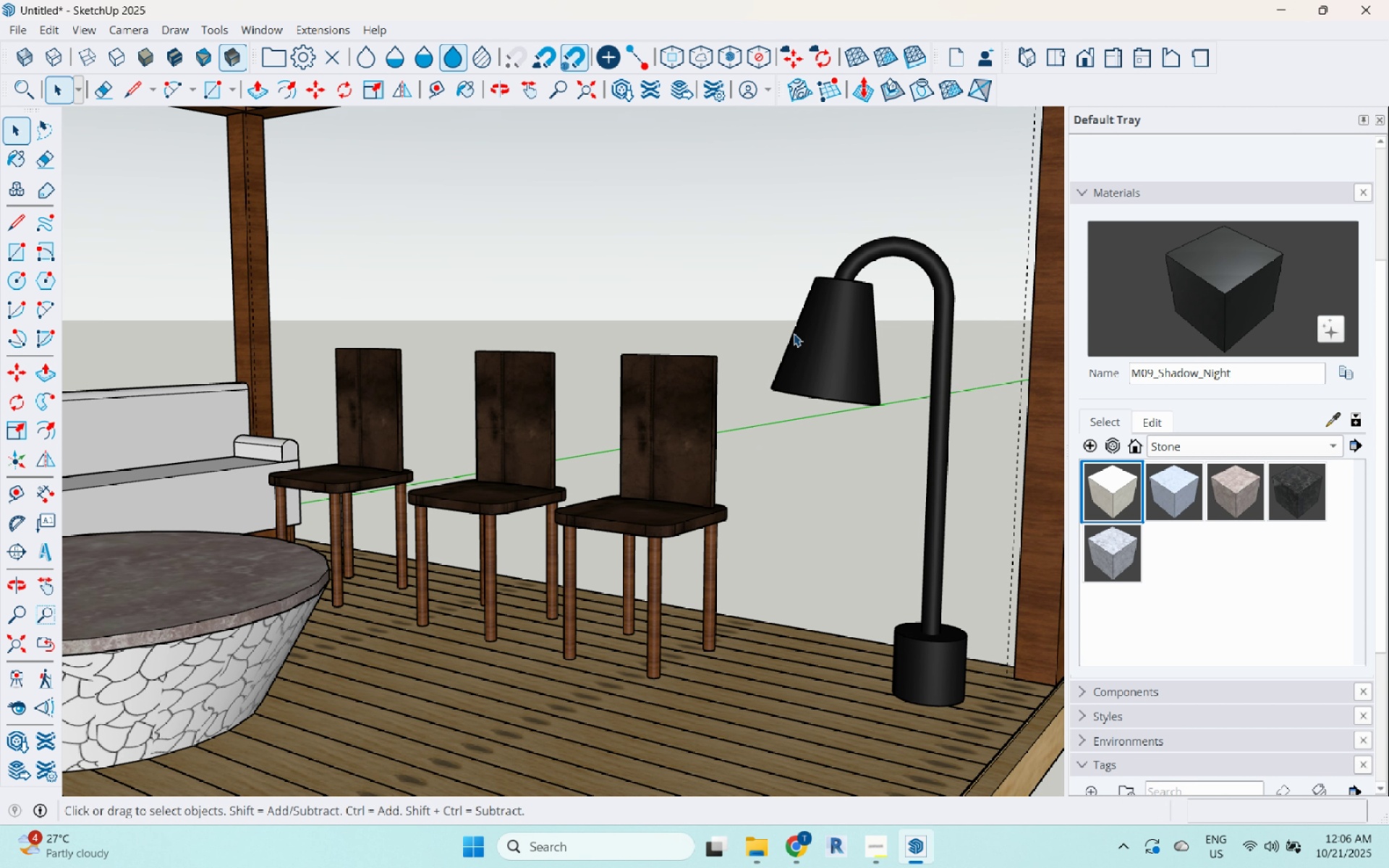 
double_click([846, 346])
 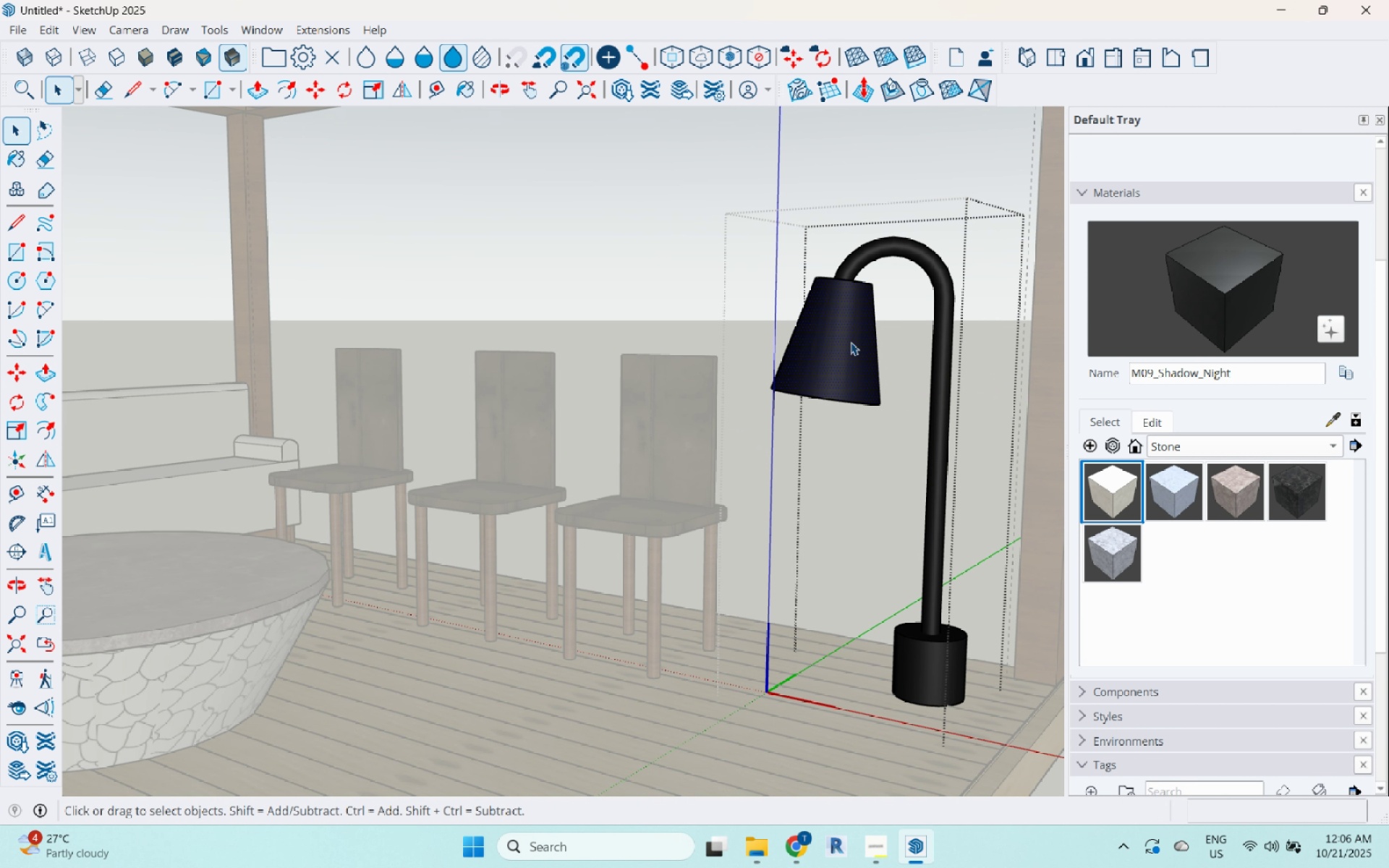 
triple_click([851, 342])
 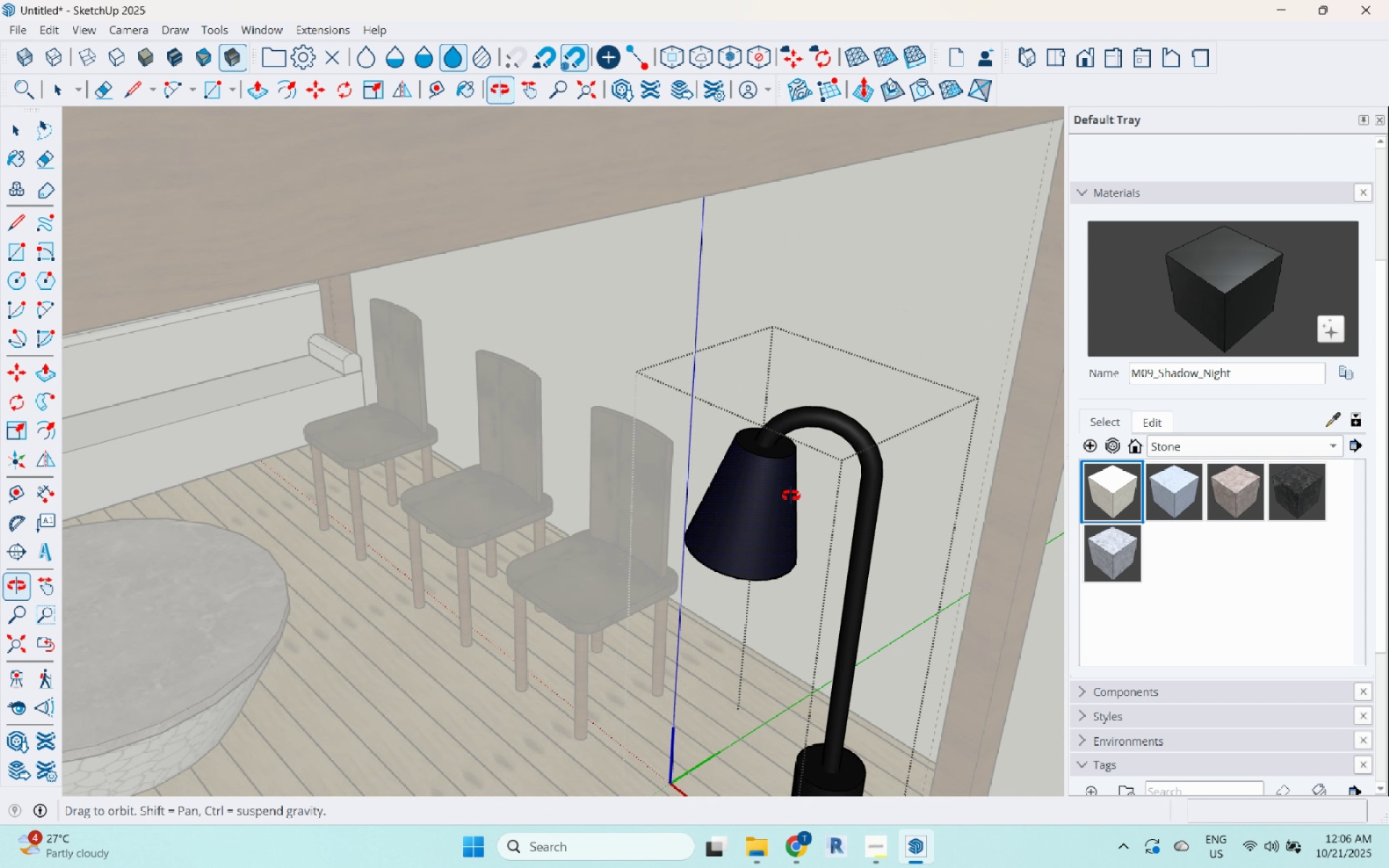 
scroll: coordinate [781, 477], scroll_direction: up, amount: 6.0
 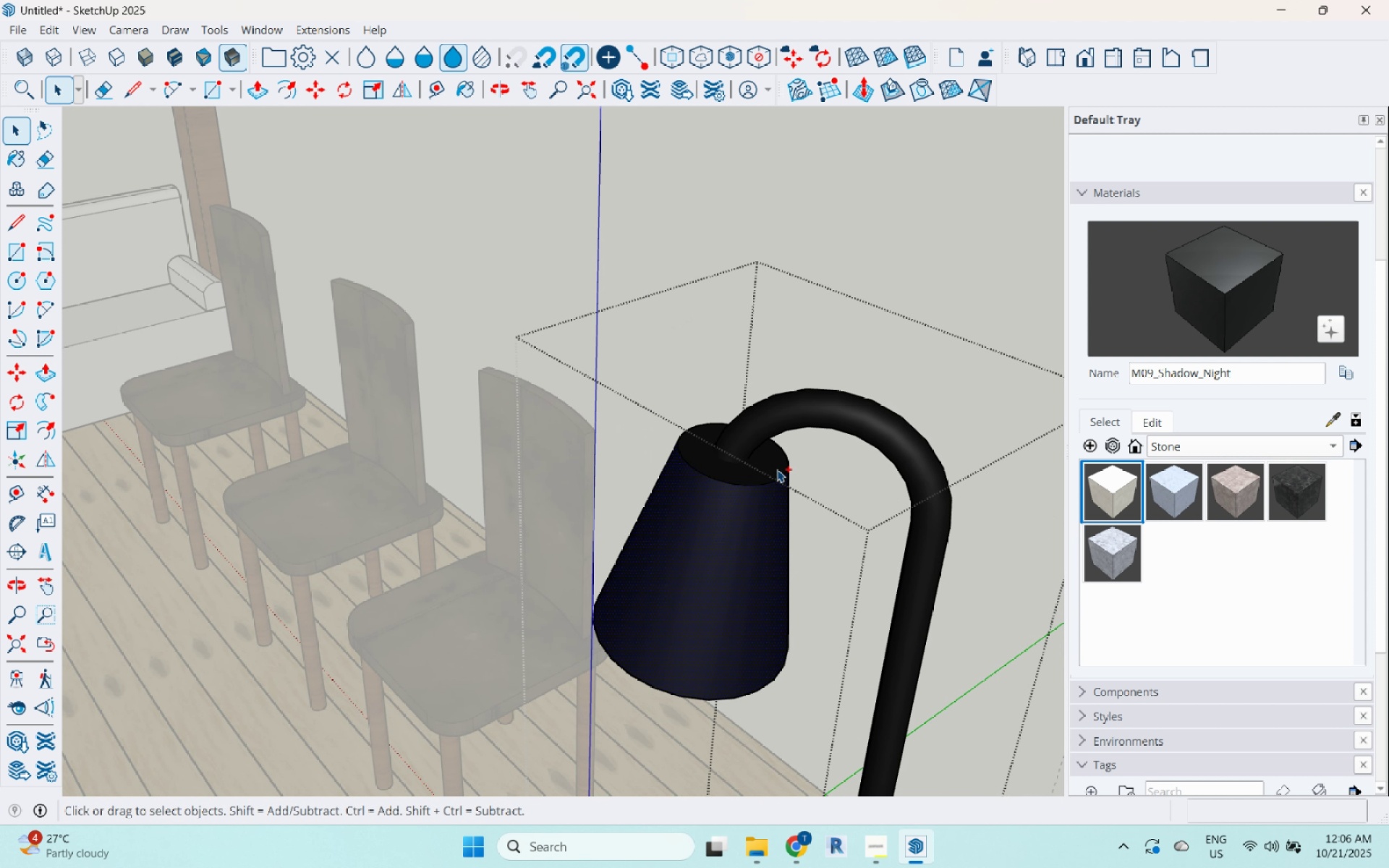 
hold_key(key=ControlLeft, duration=0.41)
left_click([777, 468])
 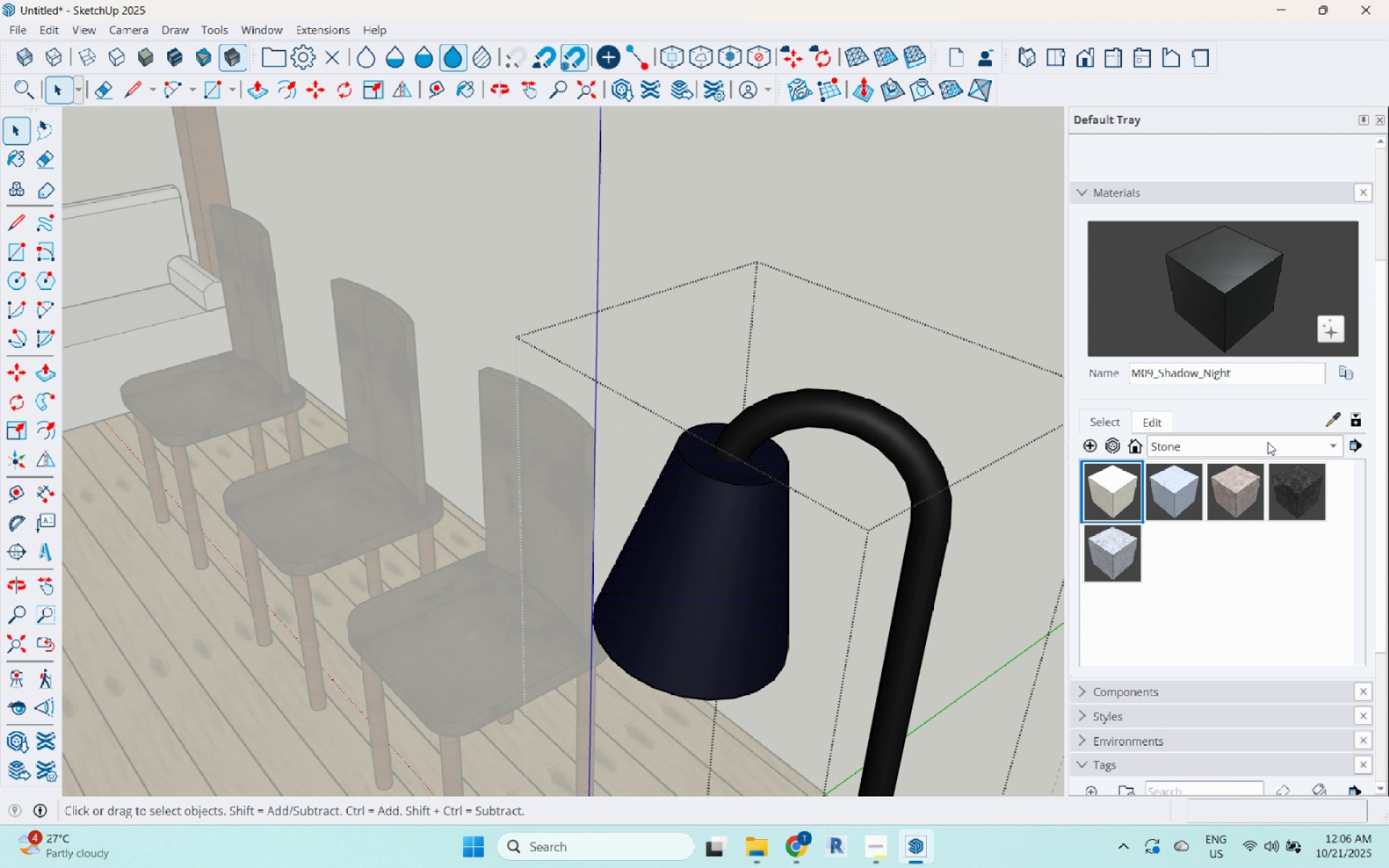 
left_click([1267, 442])
 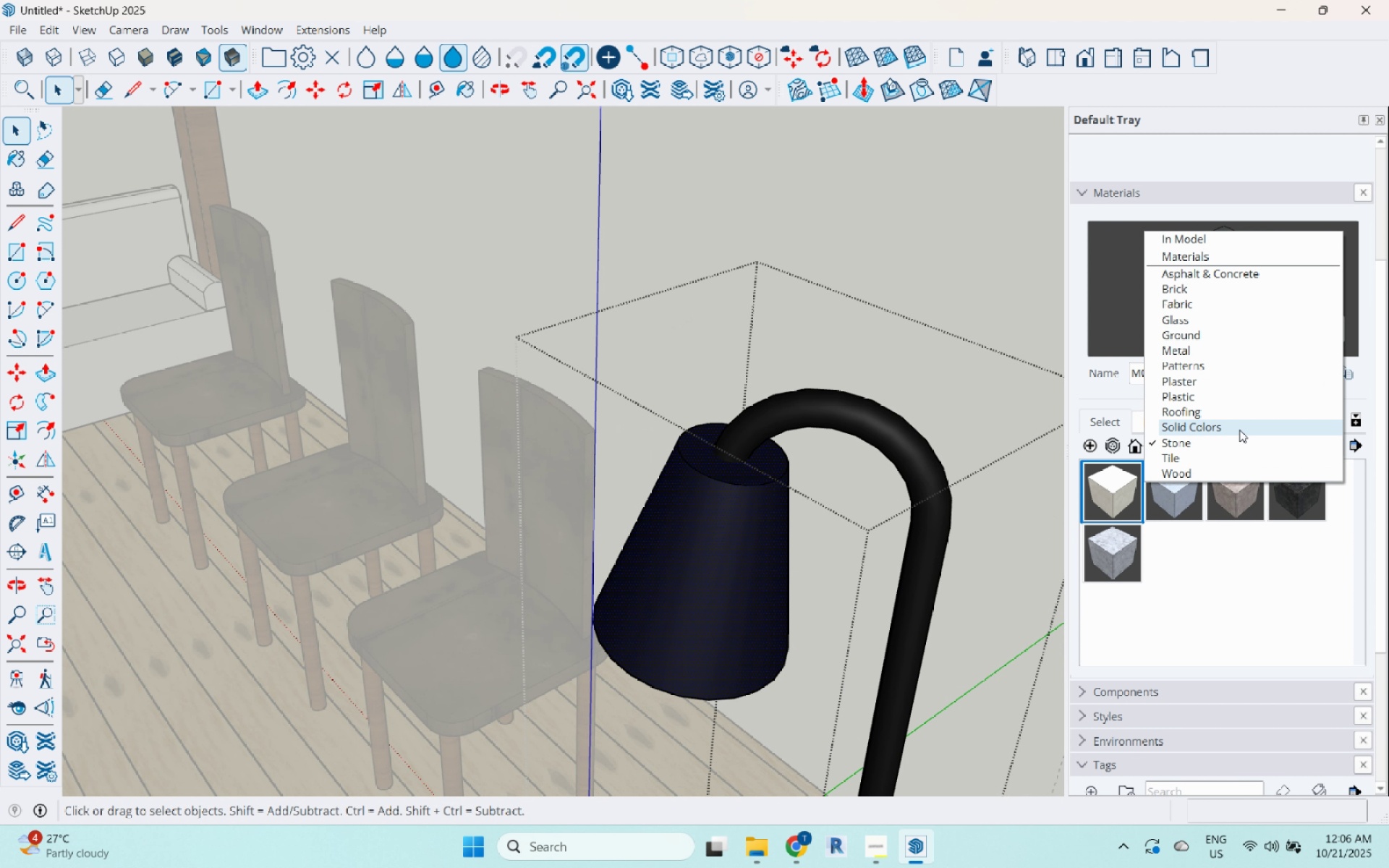 
left_click([1239, 430])
 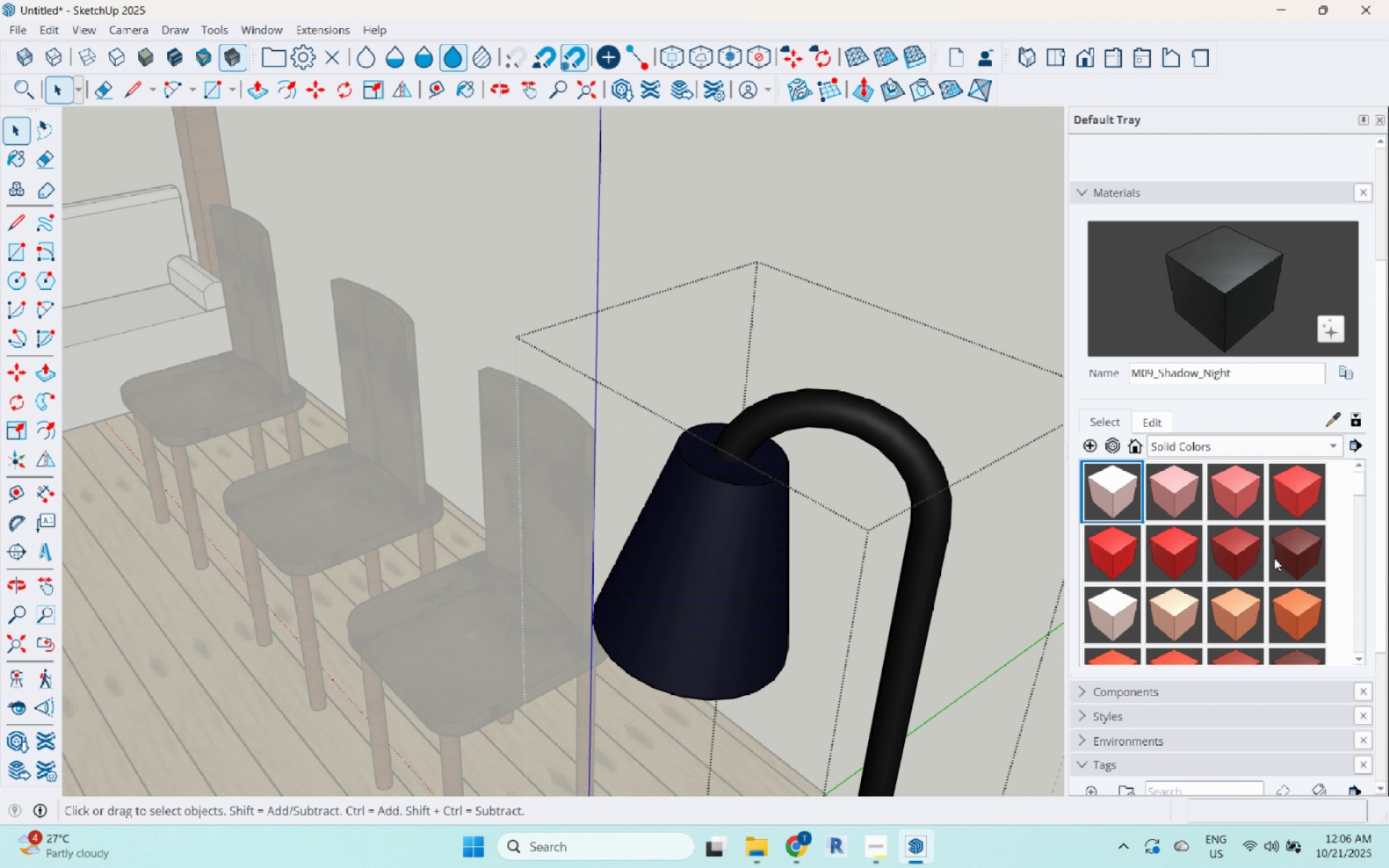 
scroll: coordinate [1274, 558], scroll_direction: down, amount: 14.0
 